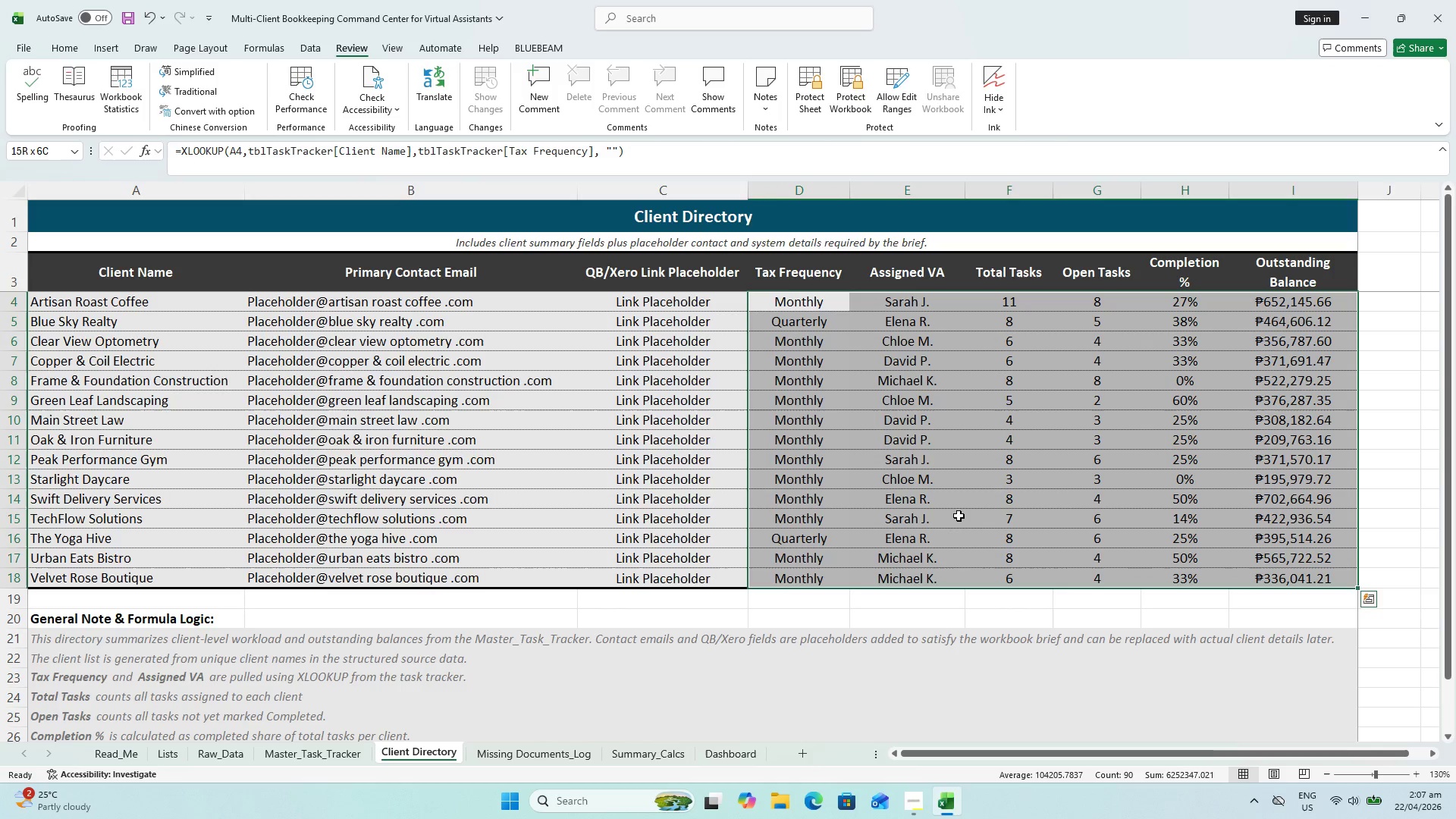 
left_click([939, 492])
 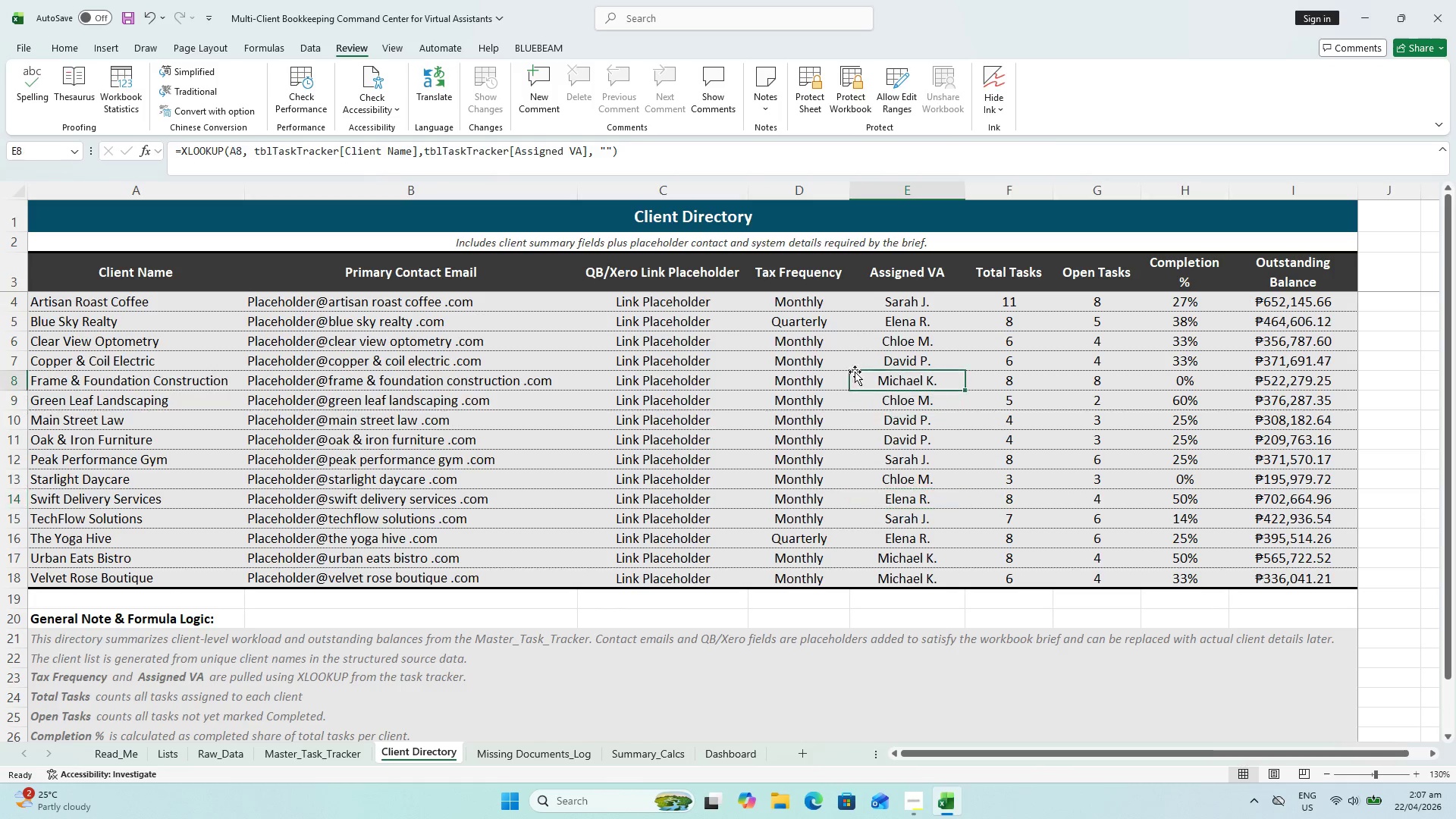 
triple_click([808, 374])
 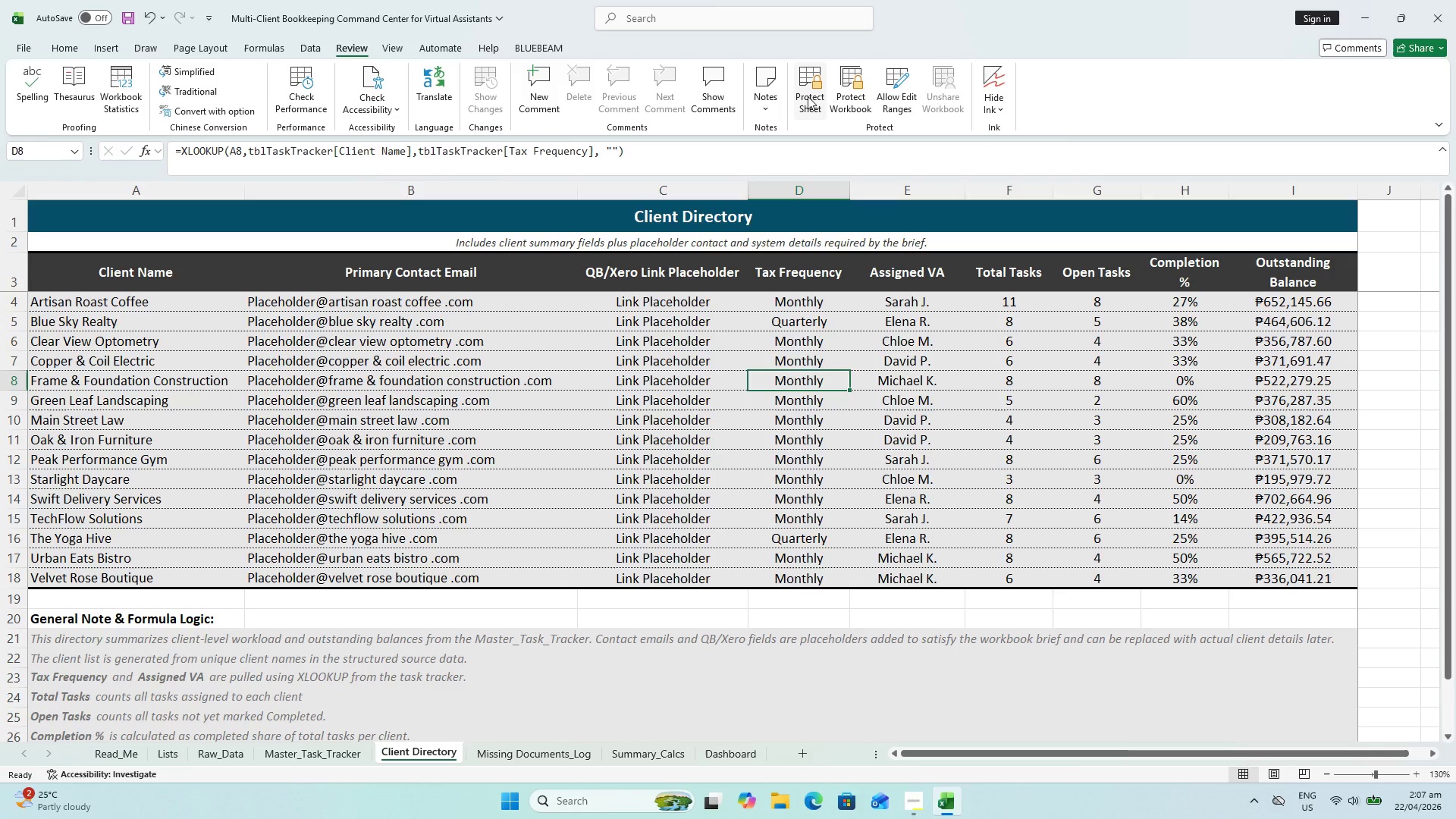 
left_click([808, 96])
 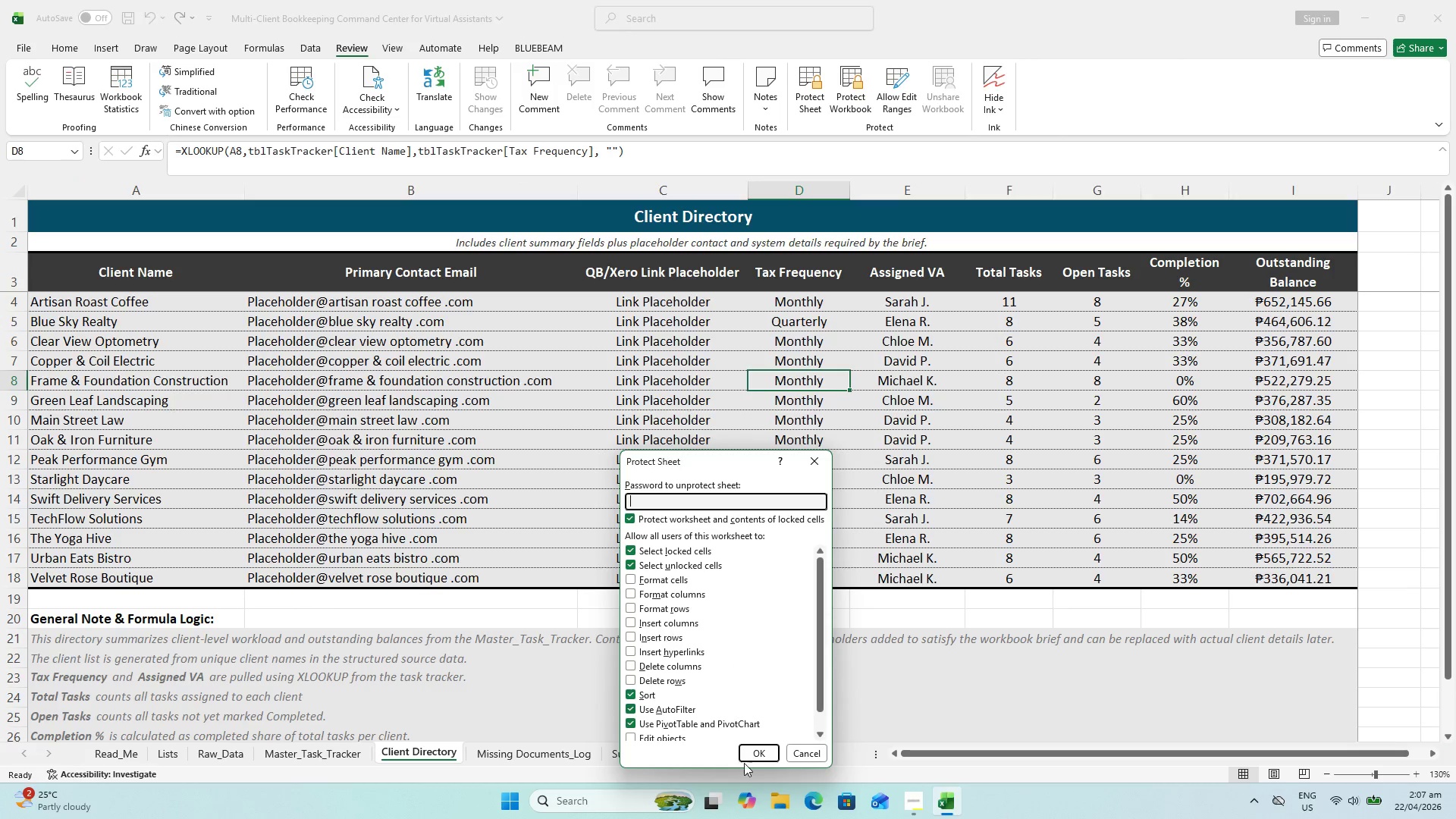 
left_click([749, 758])
 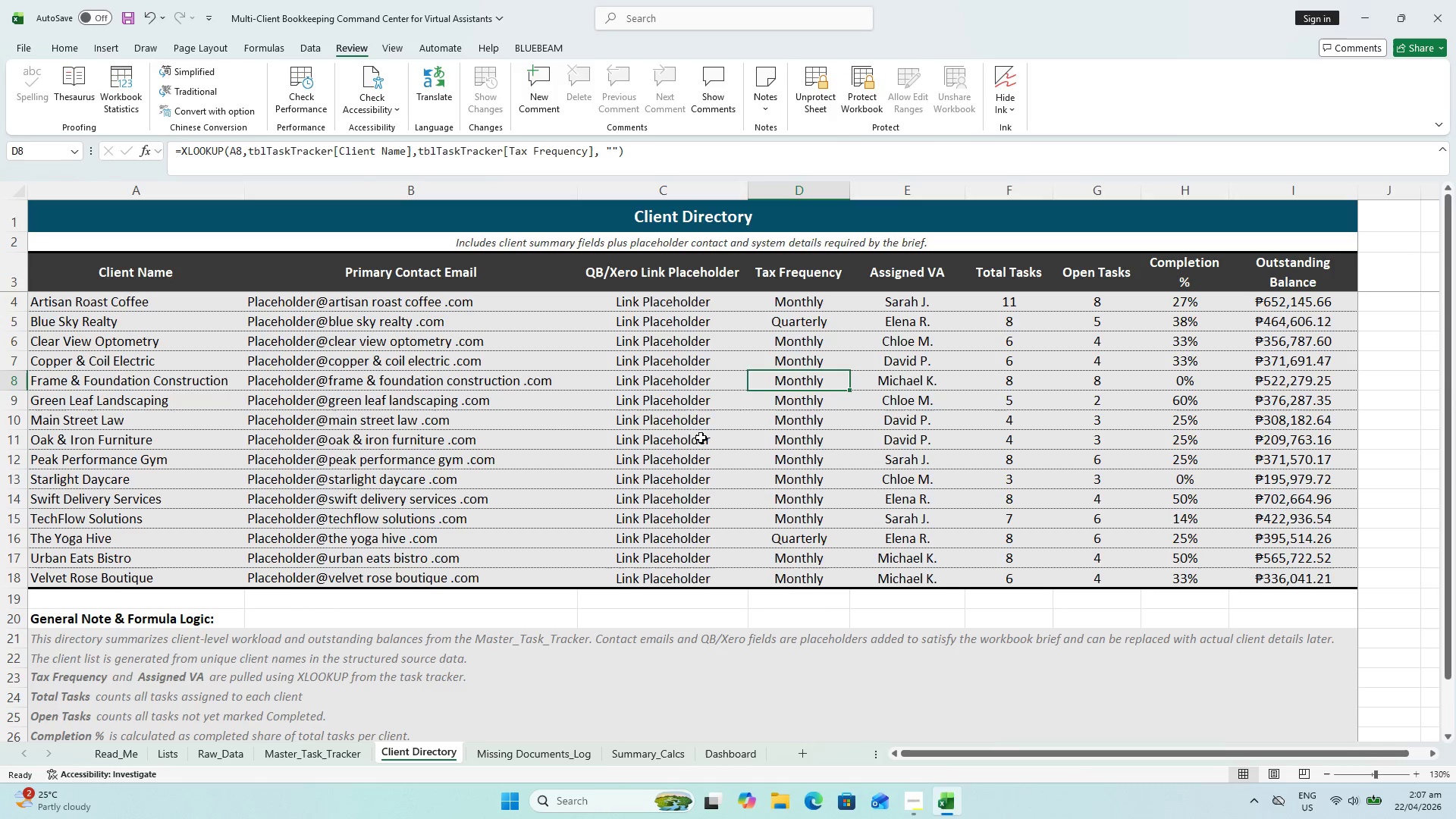 
left_click([451, 424])
 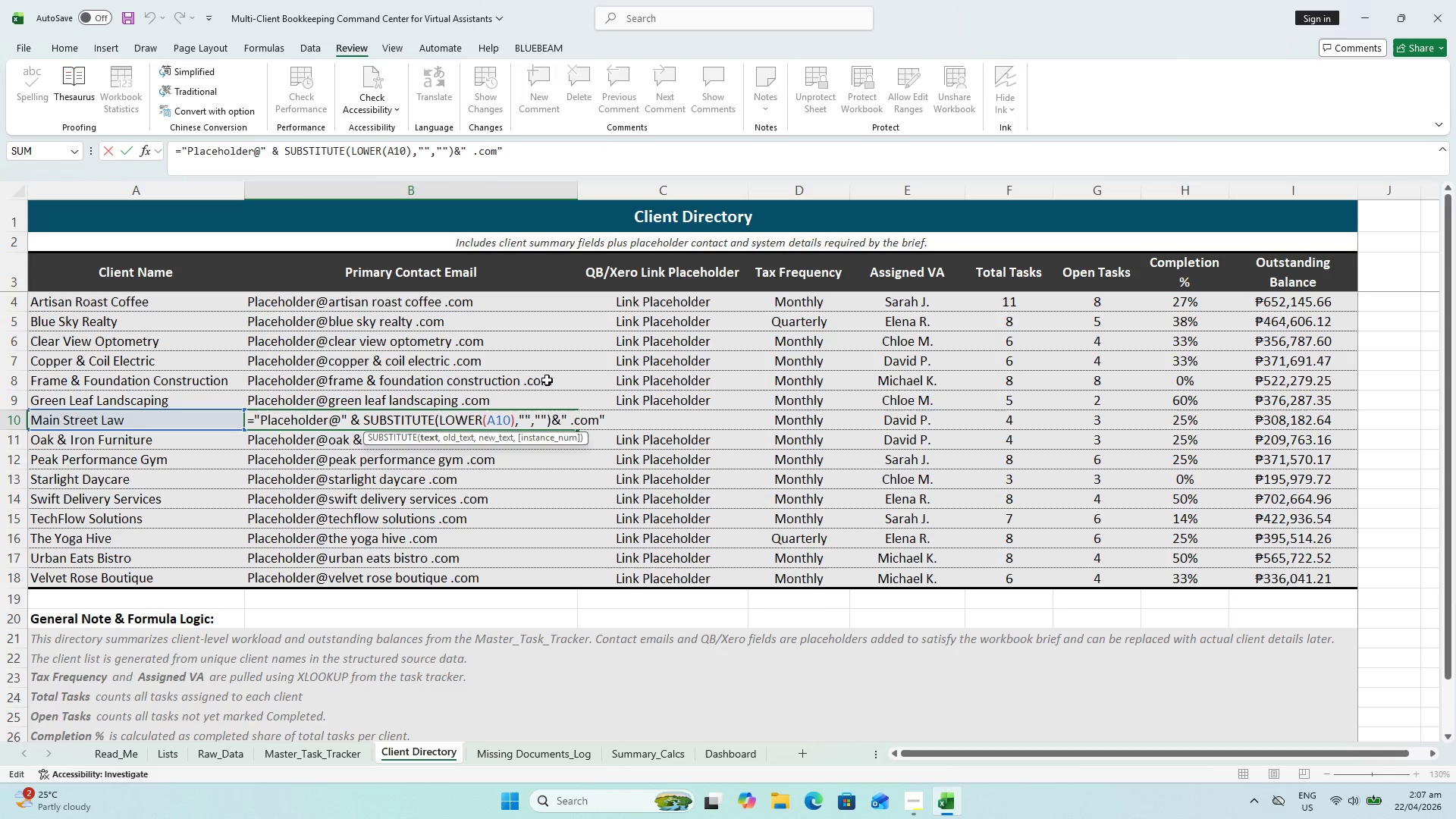 
key(Escape)
 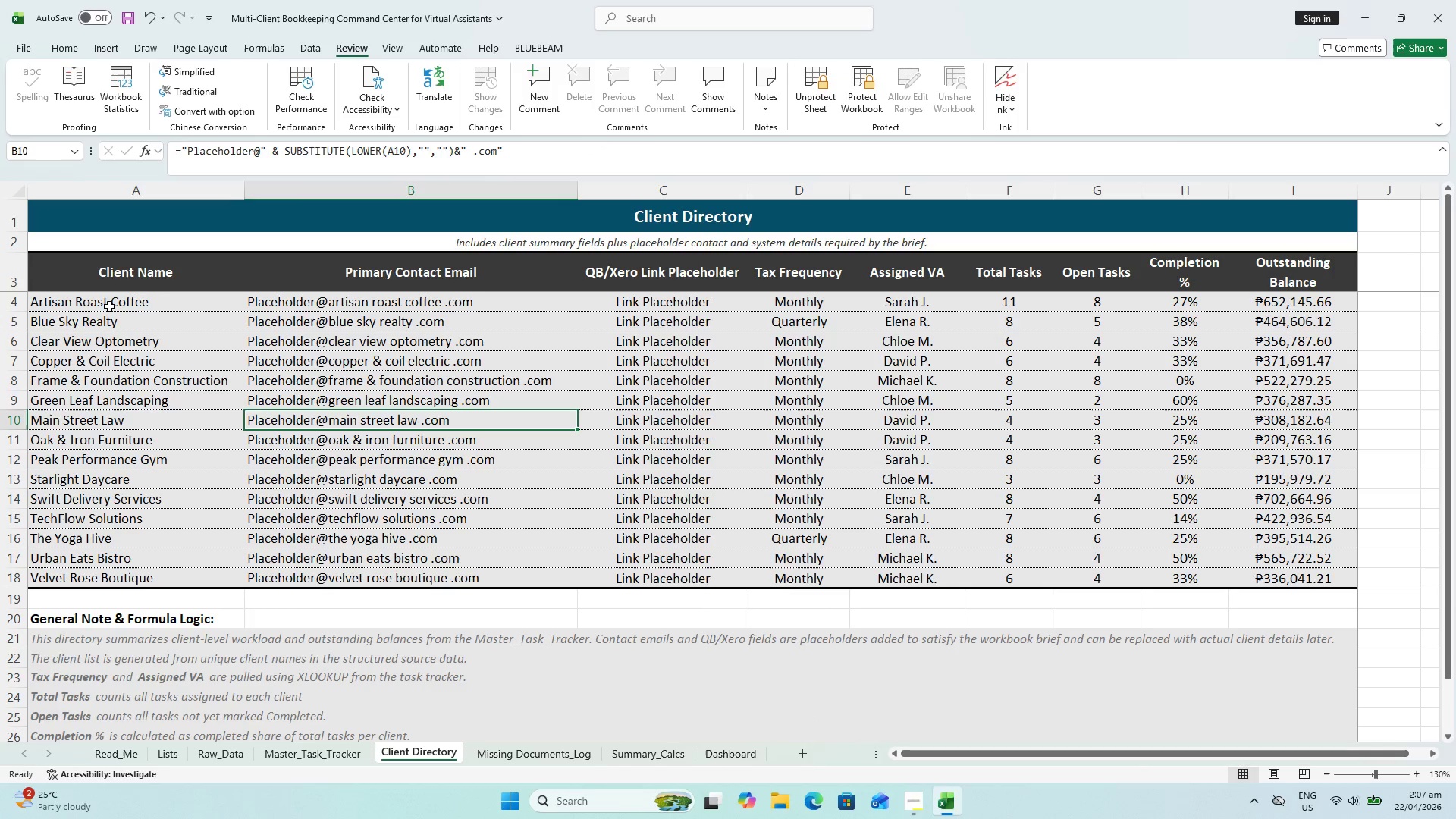 
left_click([102, 306])
 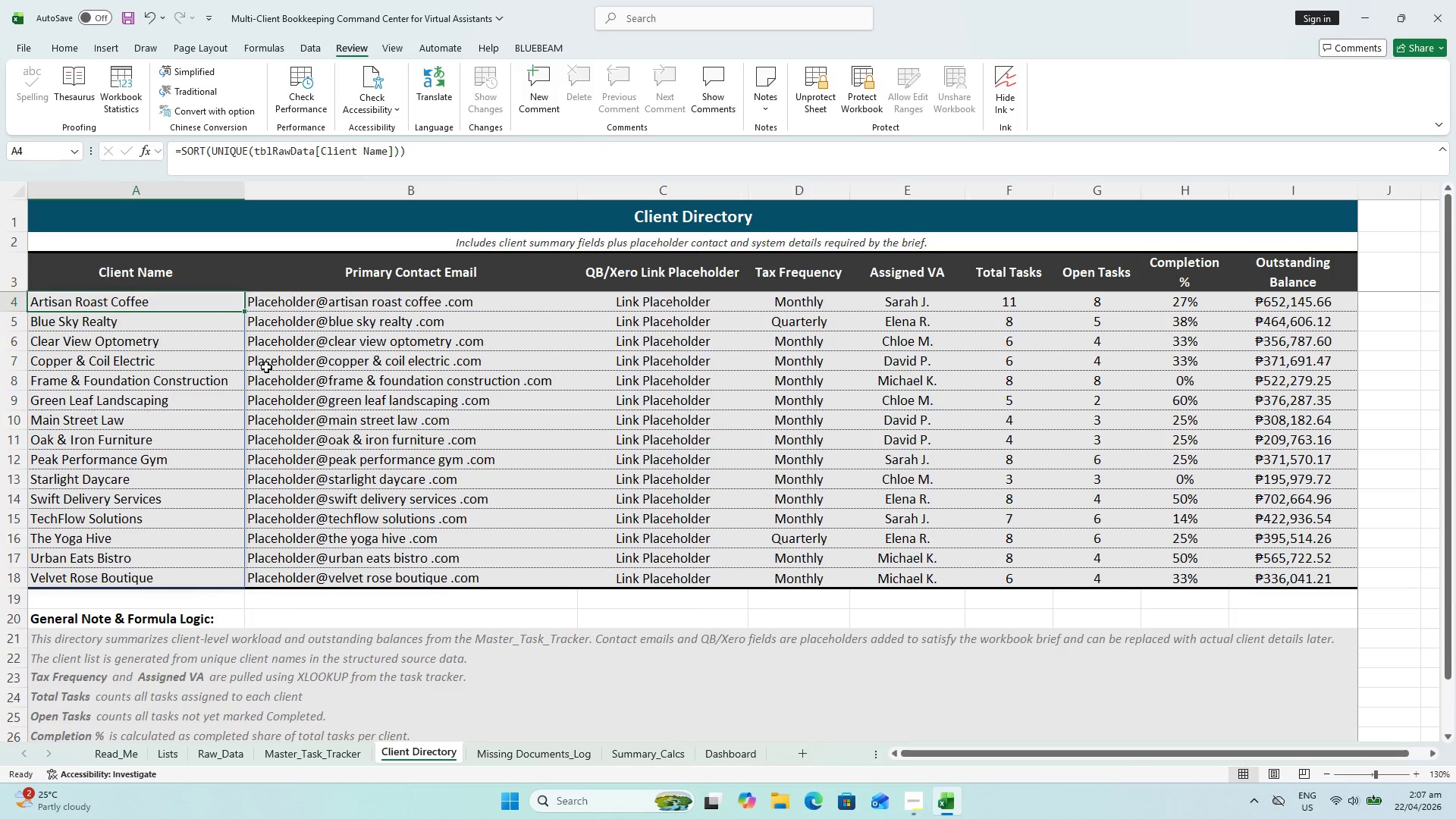 
hold_key(key=ShiftLeft, duration=0.38)
 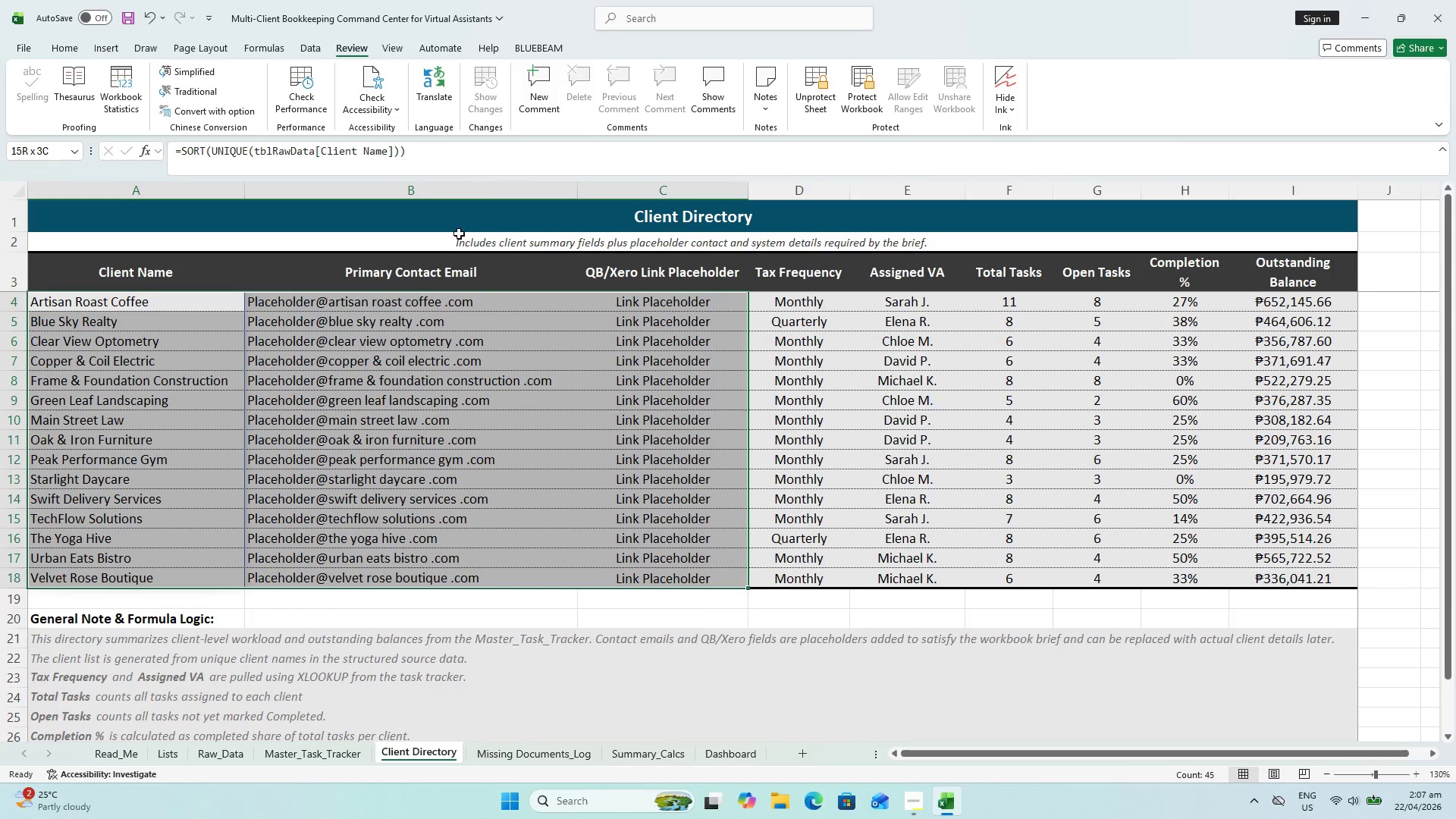 
scroll: coordinate [289, 375], scroll_direction: up, amount: 2.0
 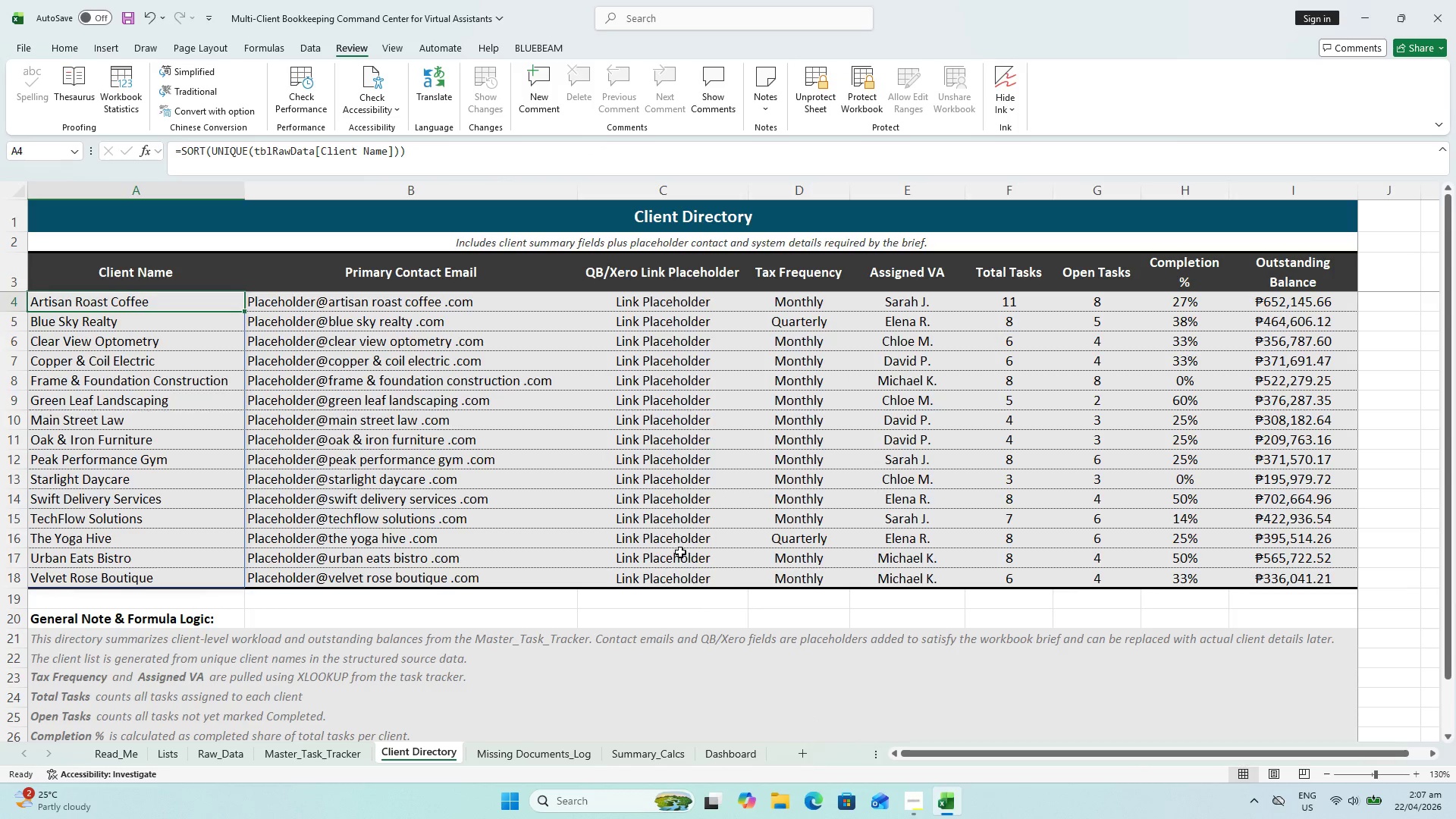 
left_click([671, 579])
 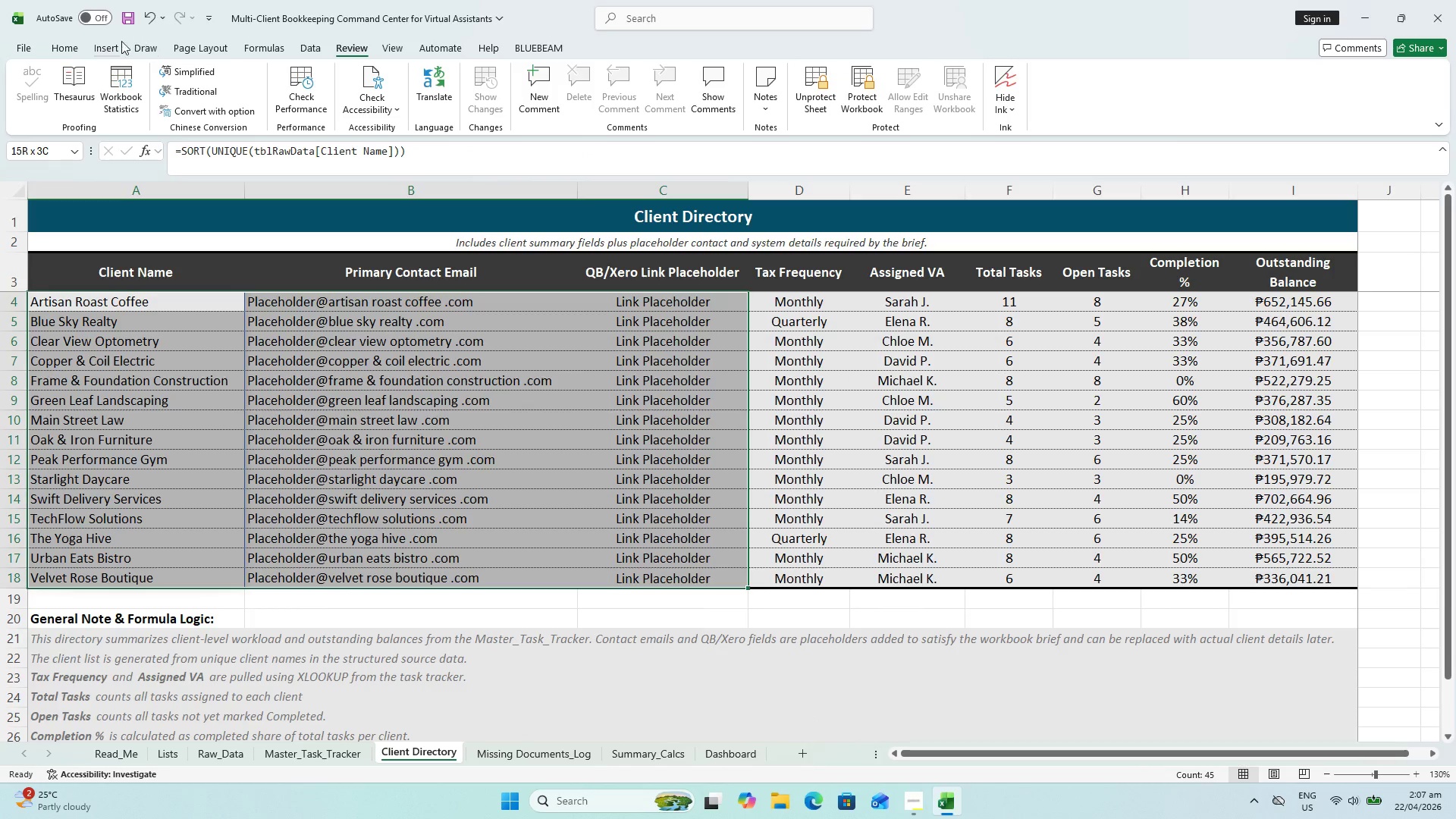 
left_click([80, 52])
 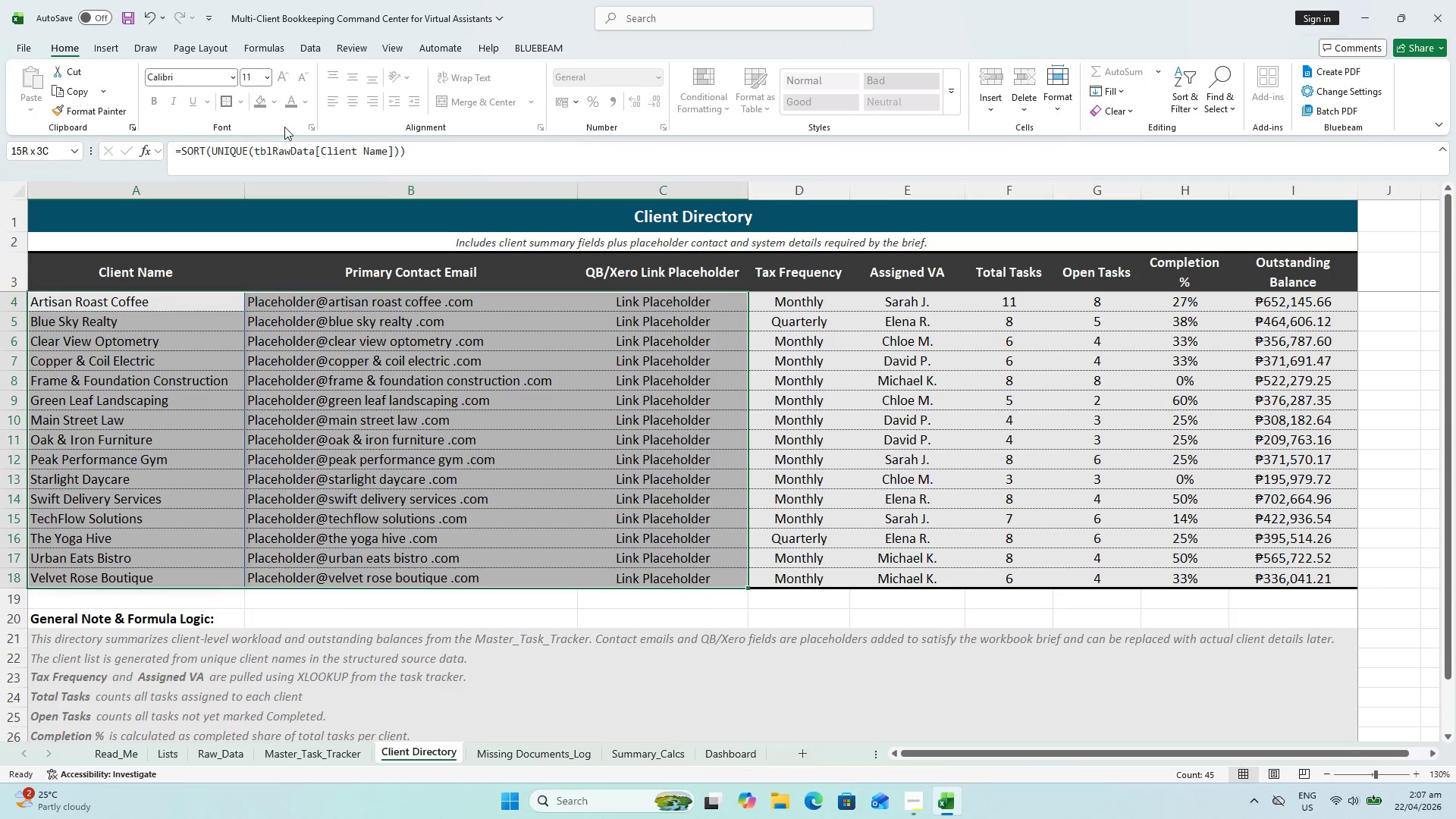 
double_click([276, 96])
 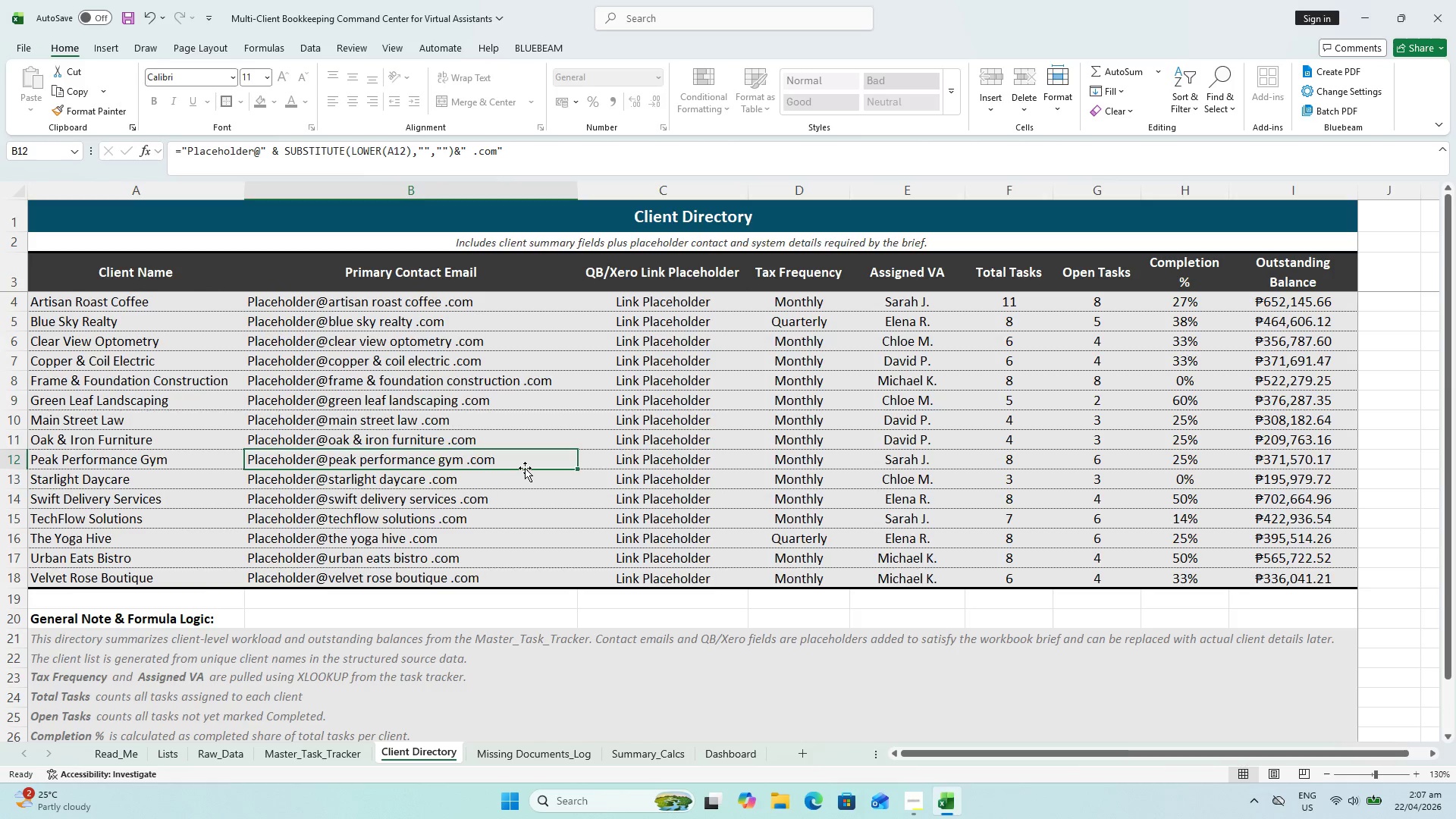 
triple_click([525, 465])
 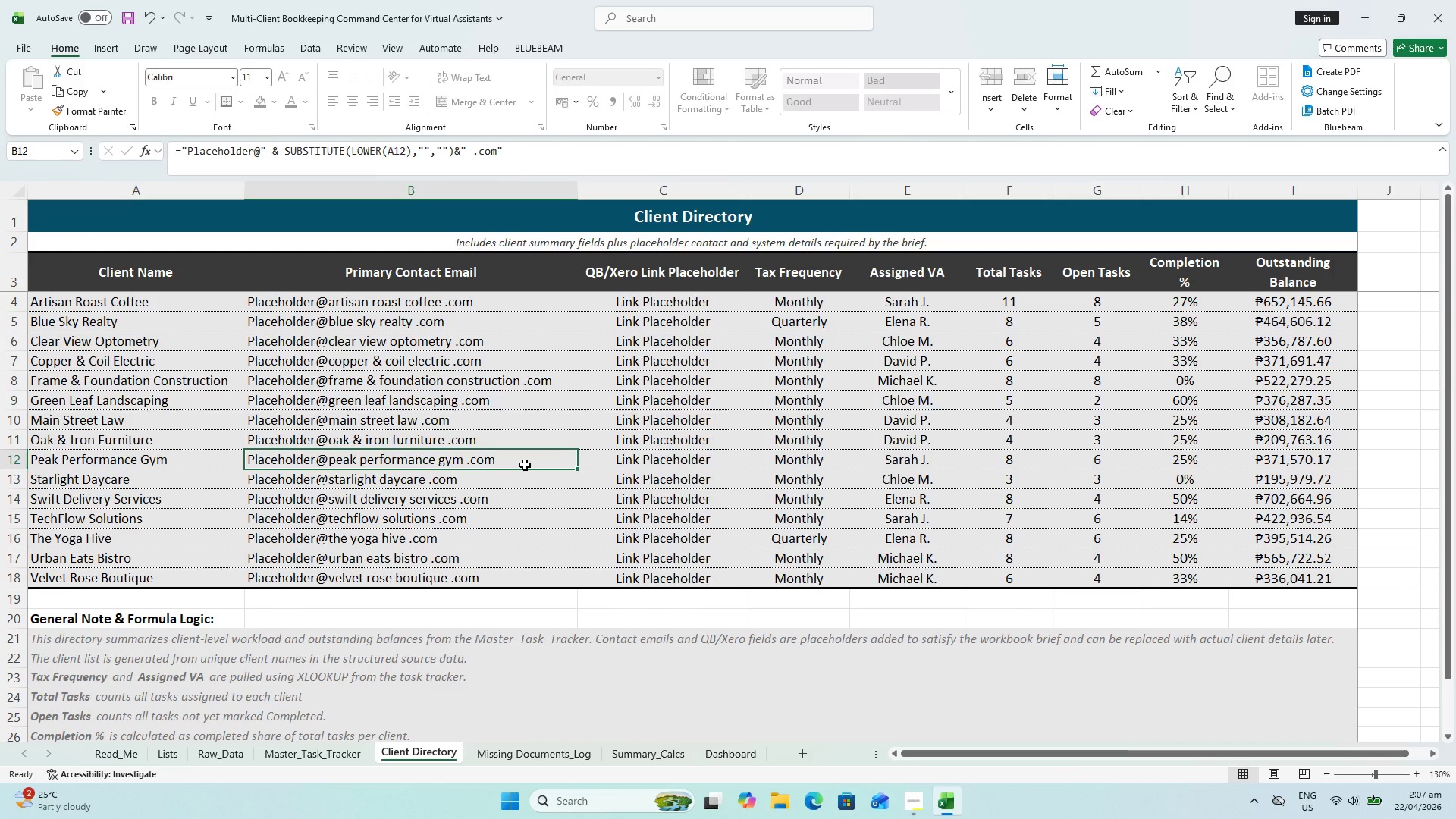 
triple_click([525, 465])
 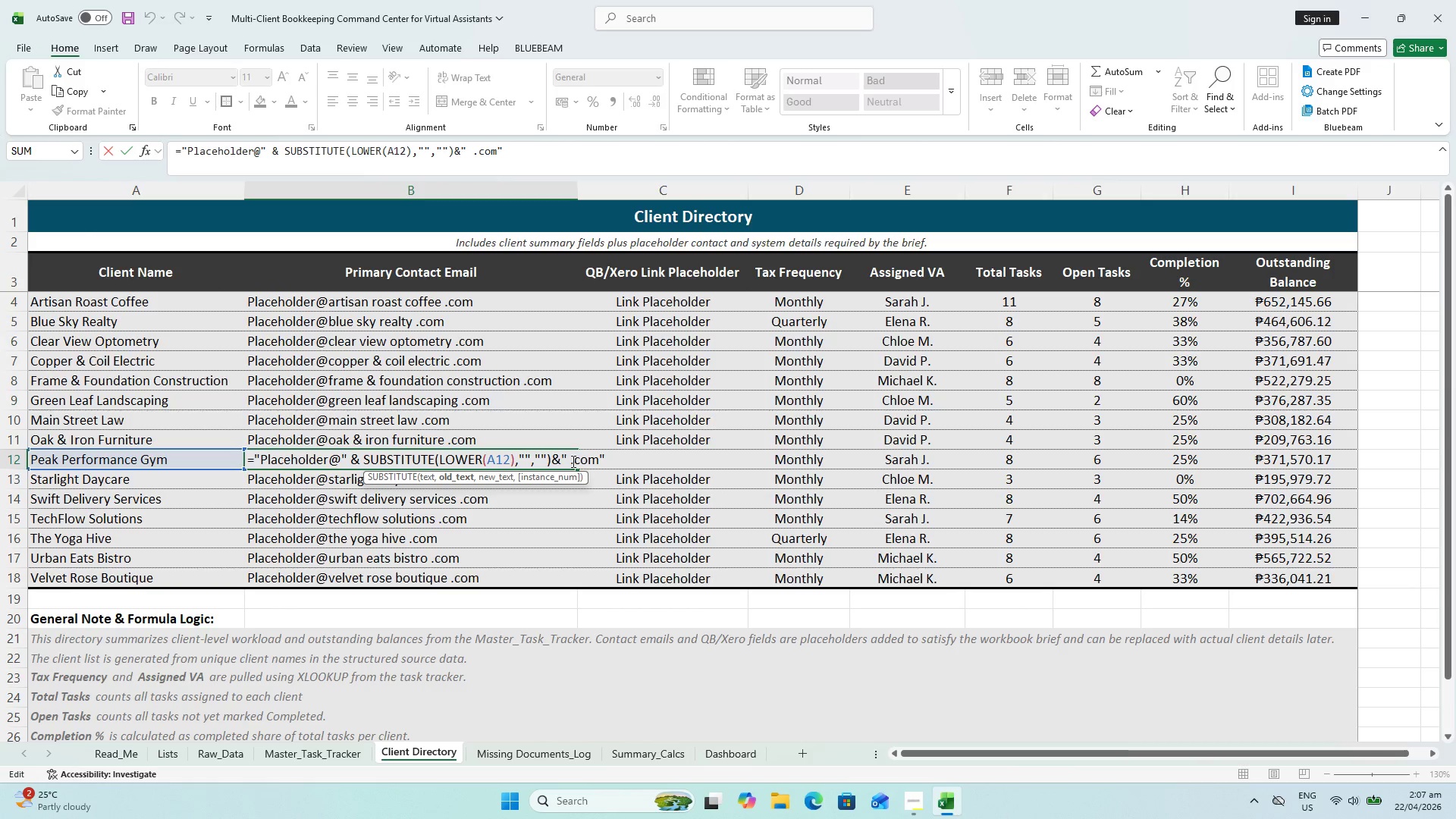 
key(Escape)
 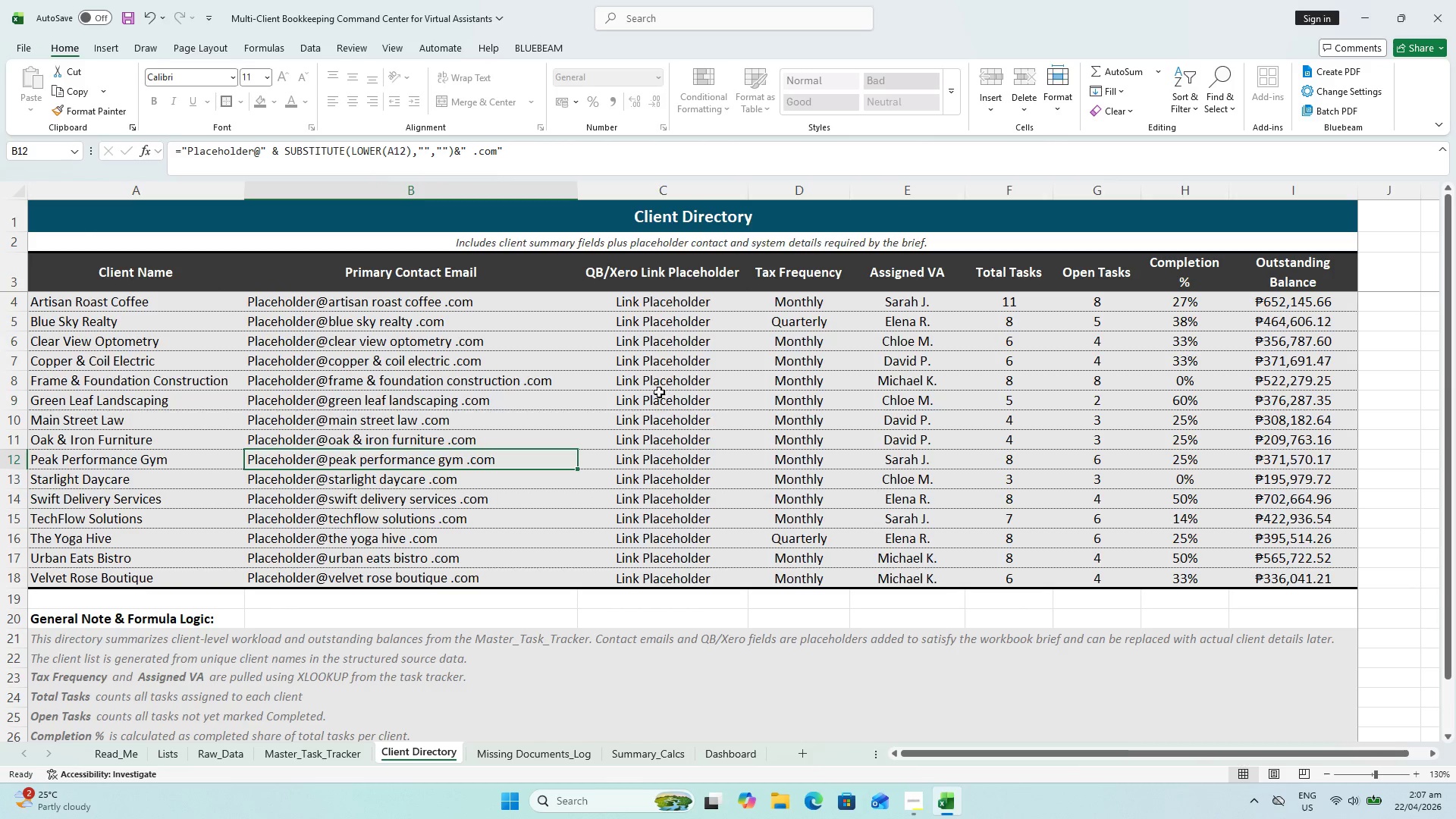 
key(Escape)
 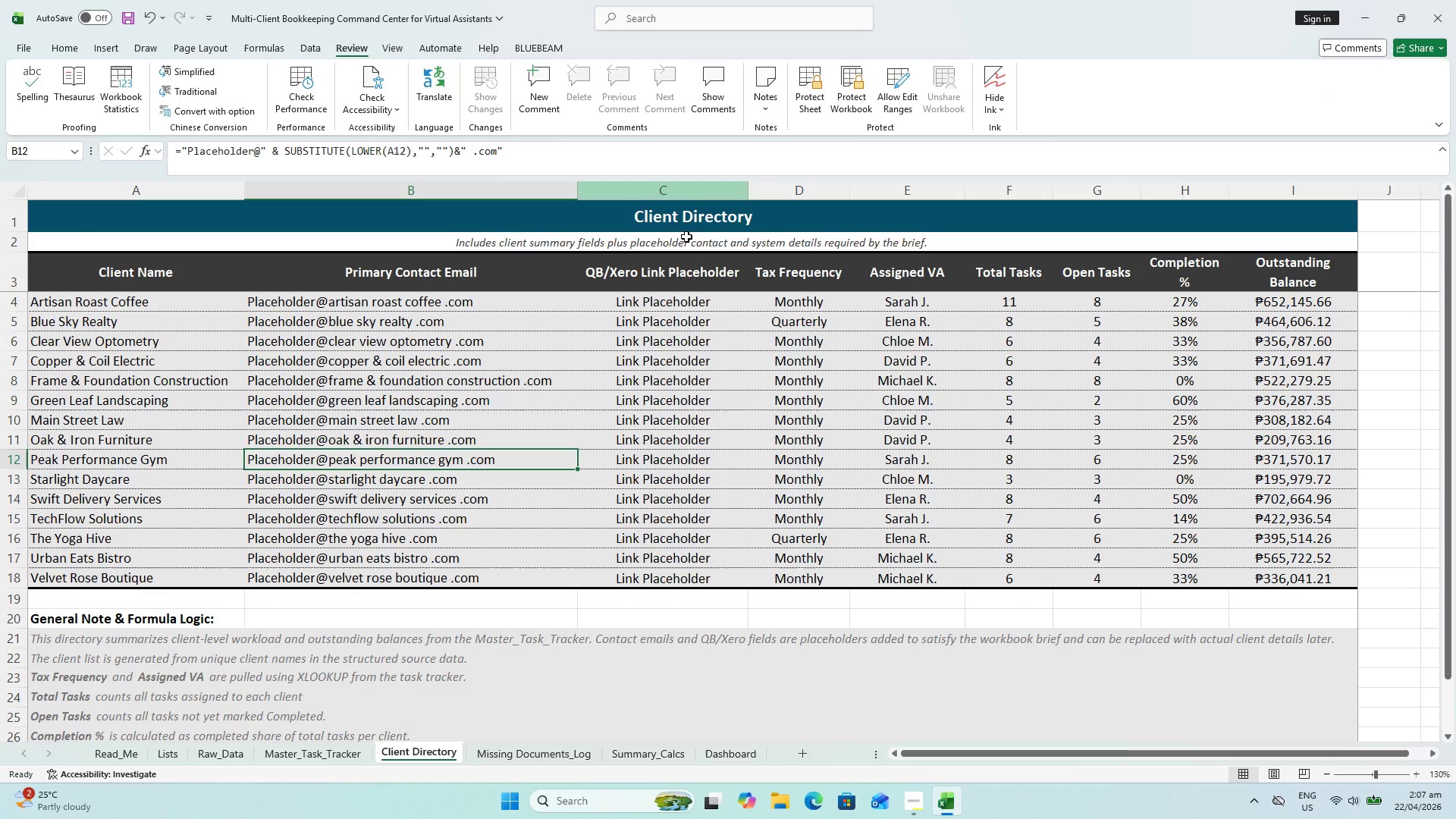 
hold_key(key=CapsLock, duration=1.17)
 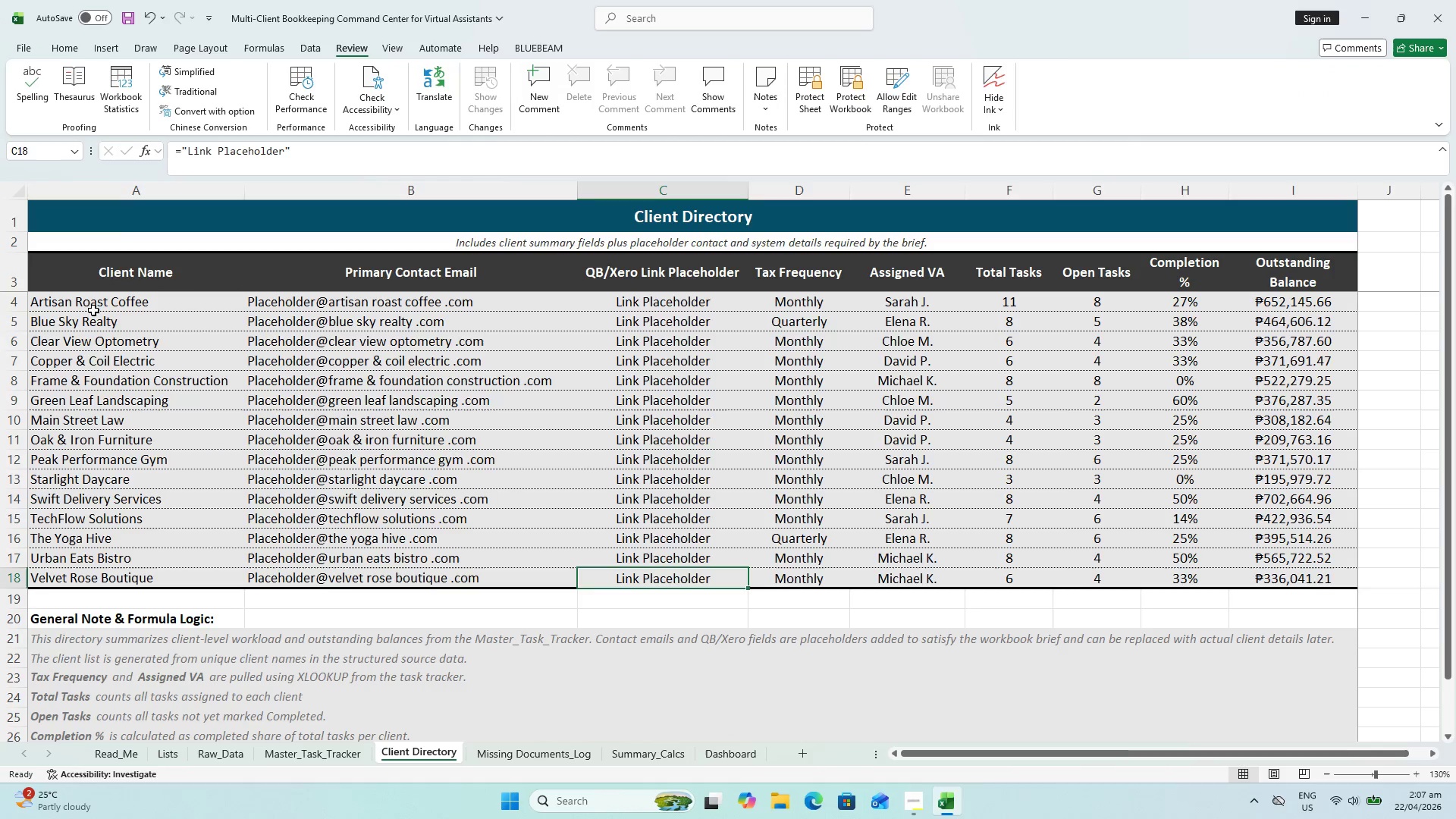 
left_click([676, 586])
 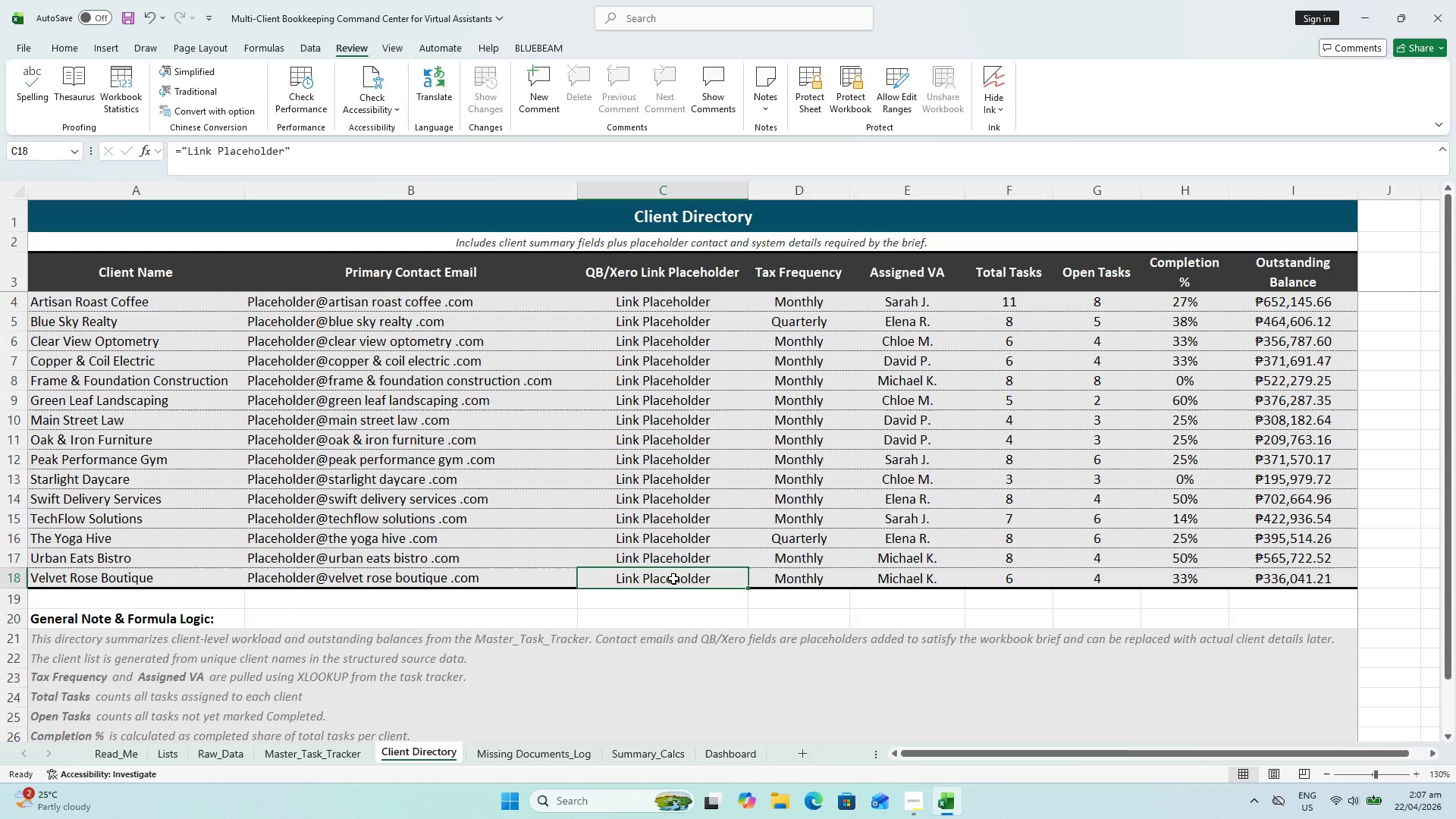 
hold_key(key=CapsLock, duration=30.0)
 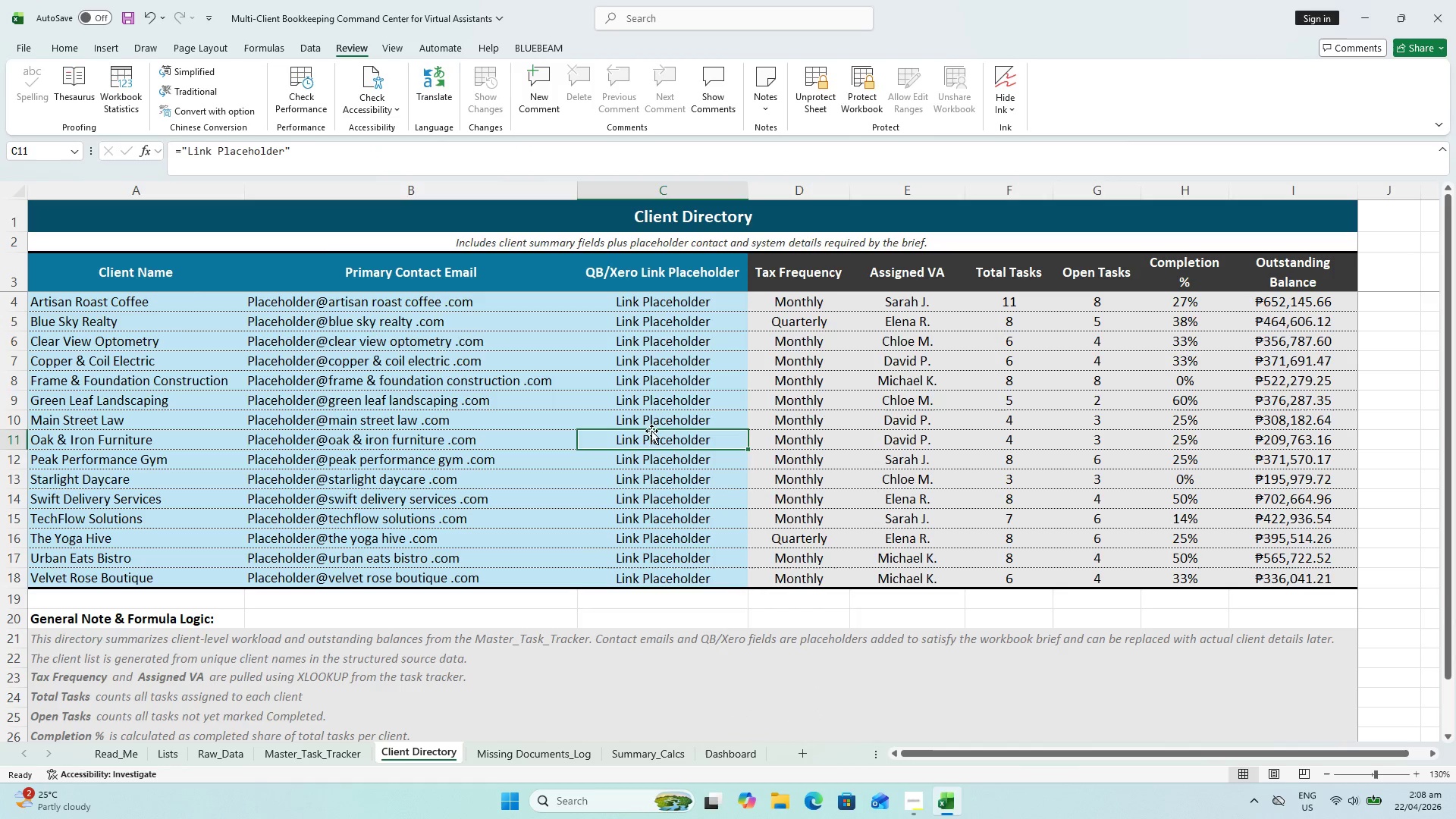 
hold_key(key=ShiftLeft, duration=0.77)
left_click([92, 305])
 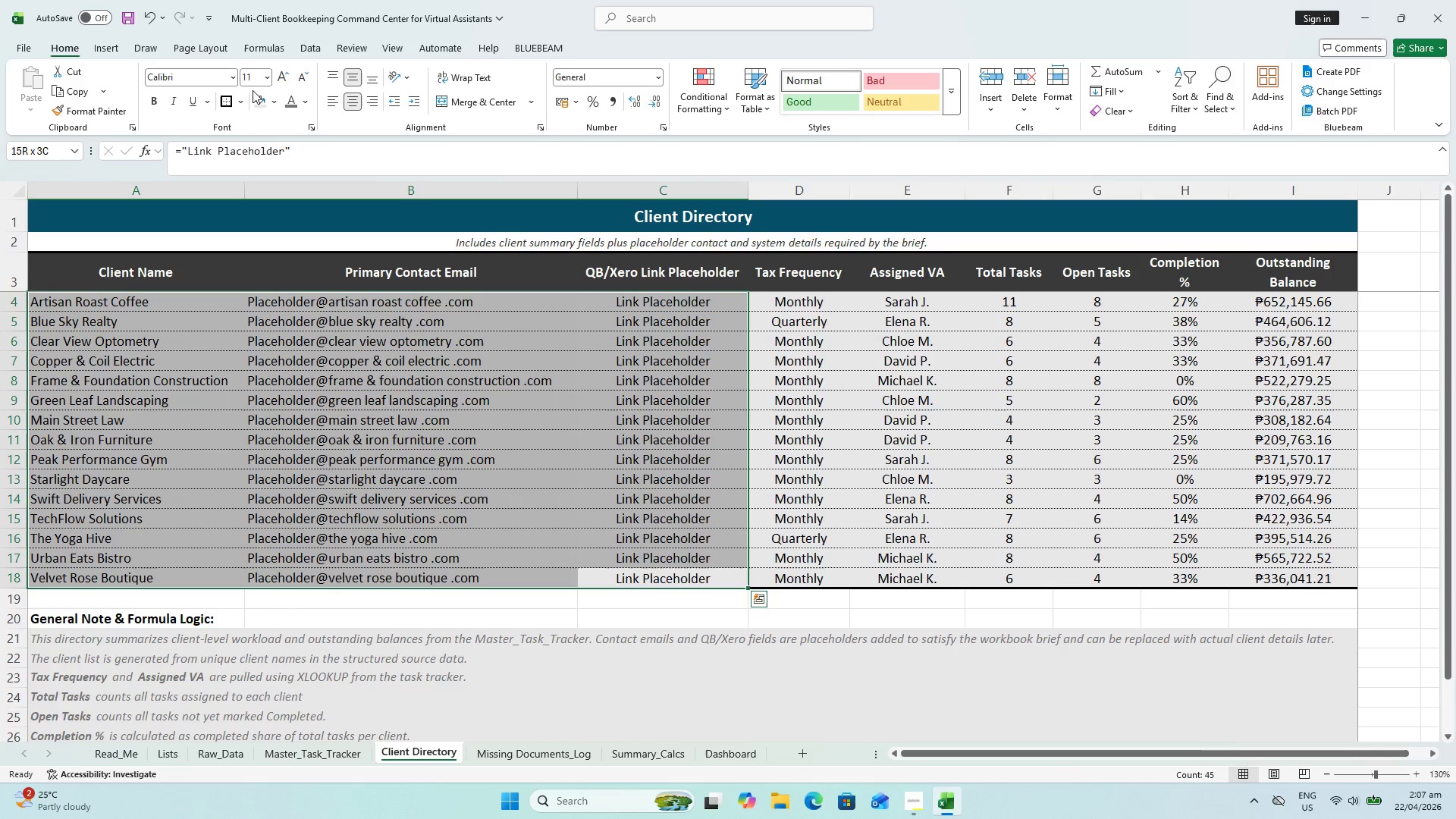 
left_click([275, 106])
 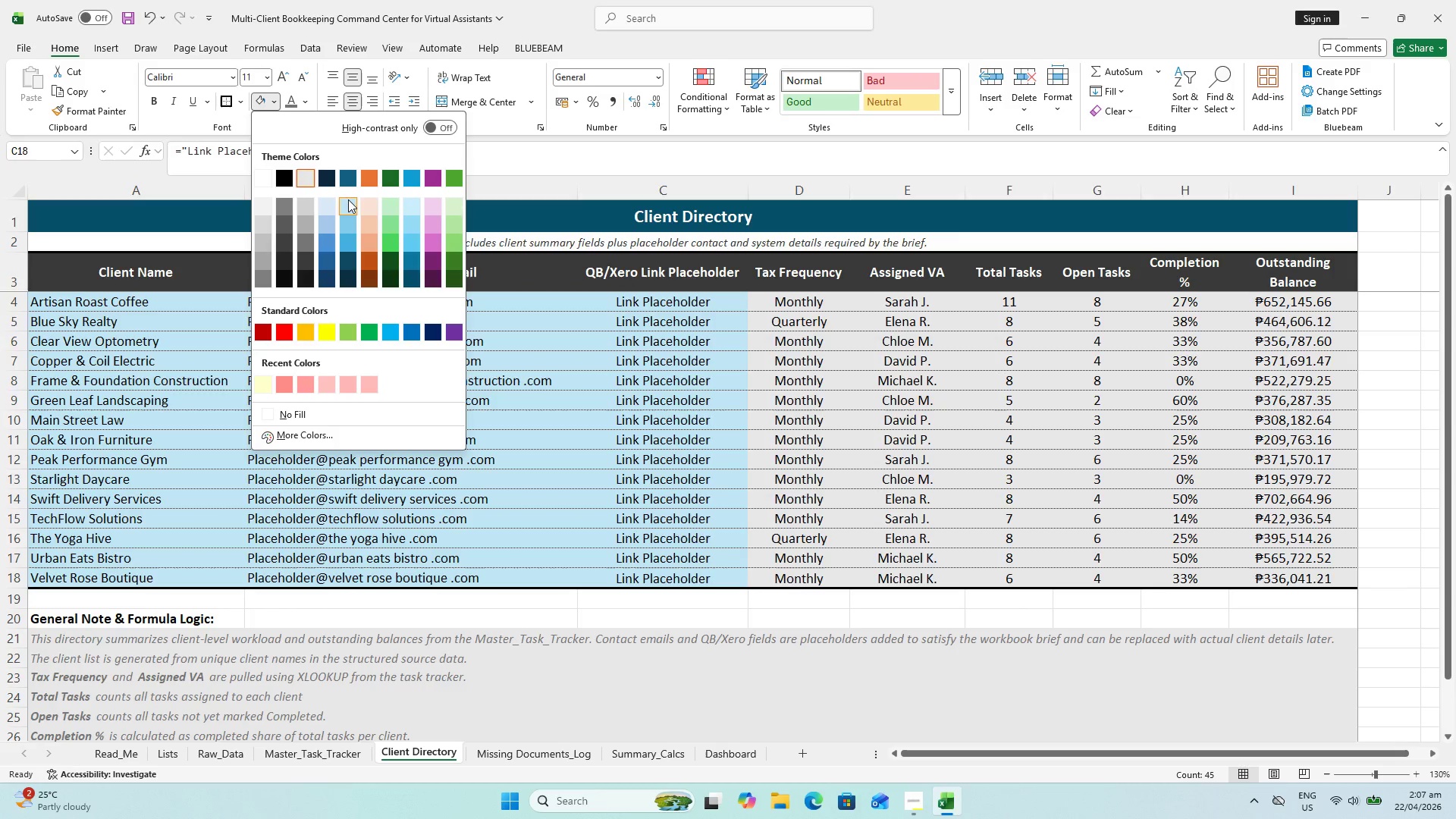 
left_click([348, 199])
 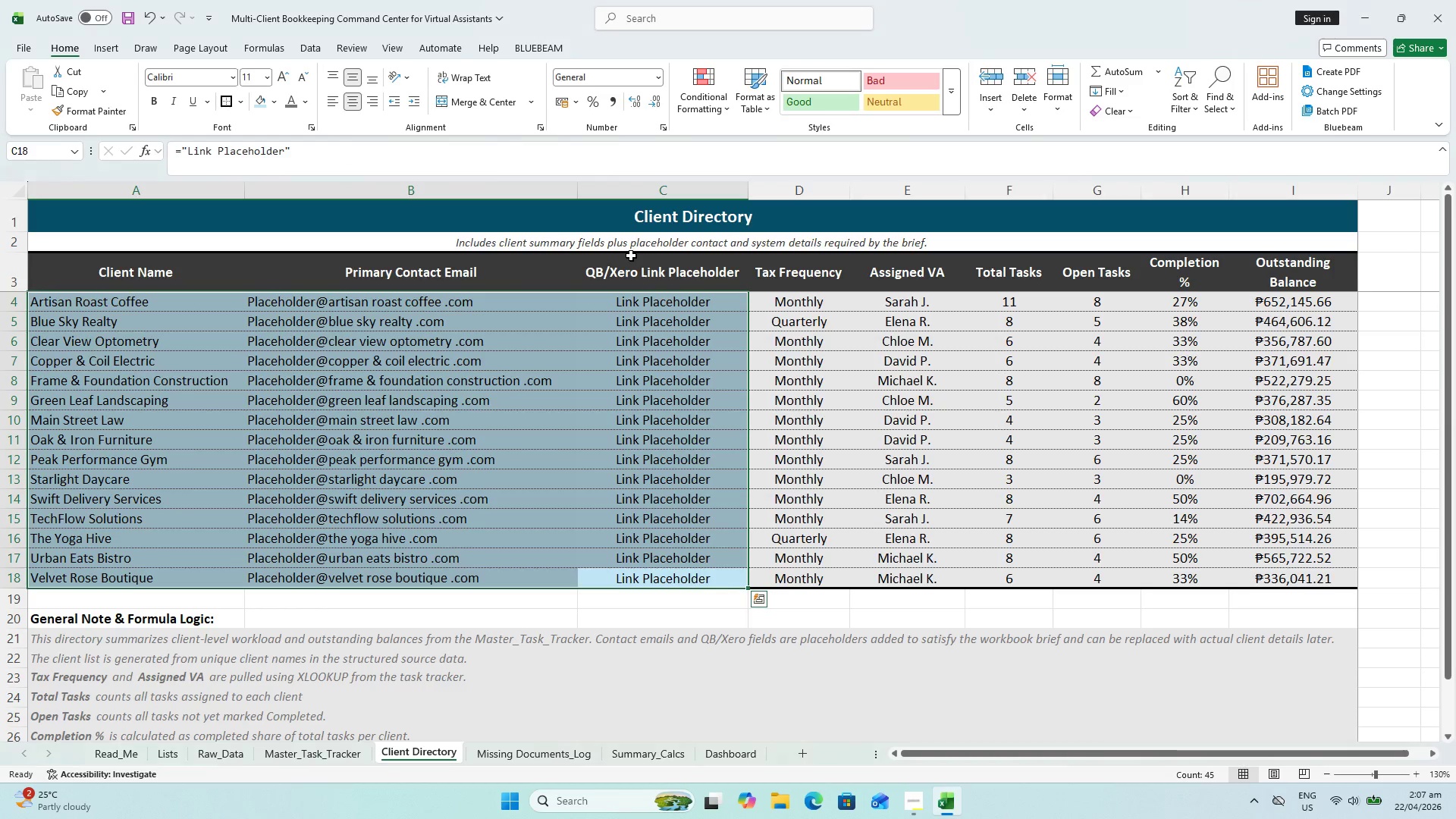 
left_click([631, 256])
 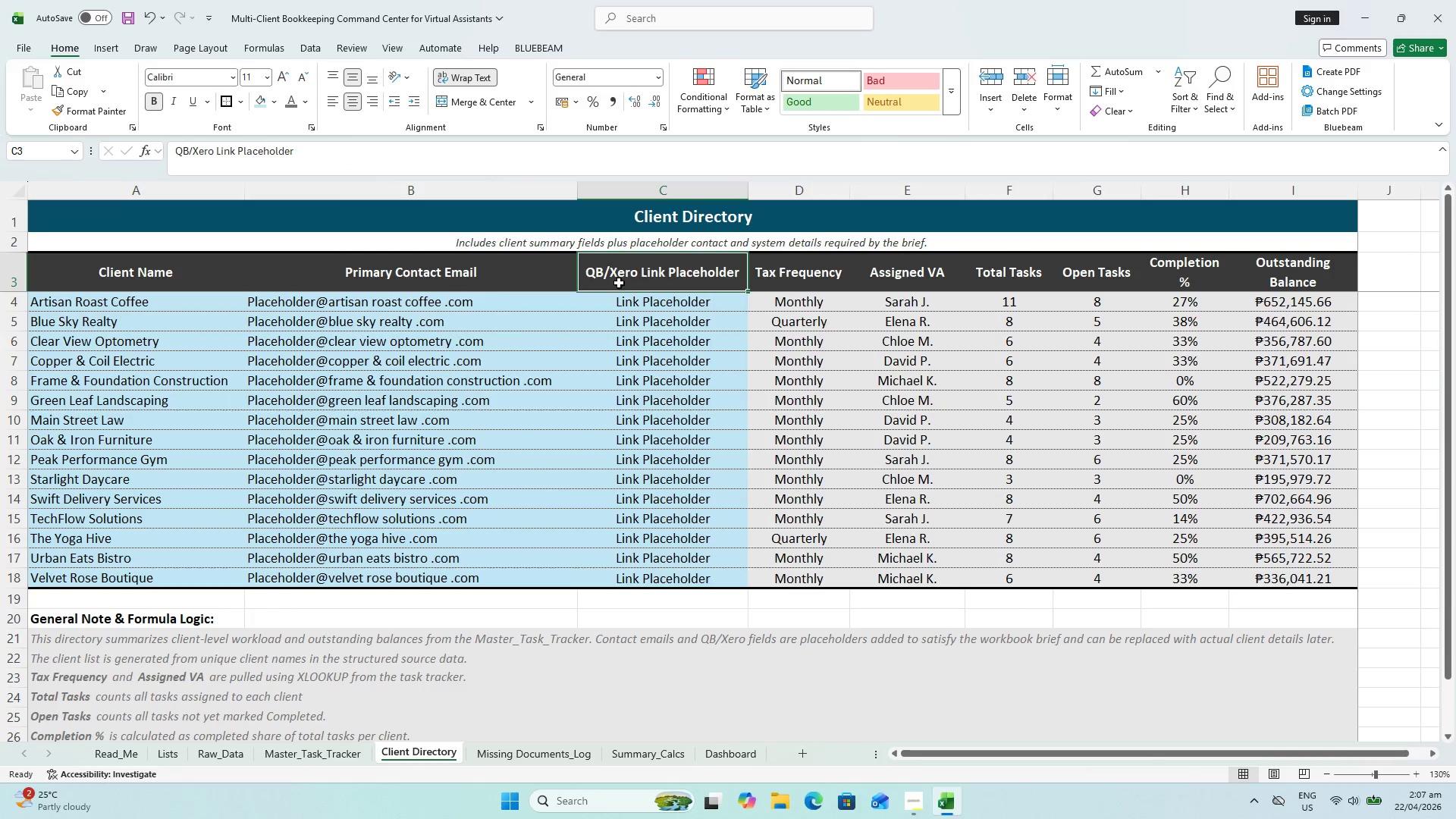 
hold_key(key=ShiftLeft, duration=0.52)
 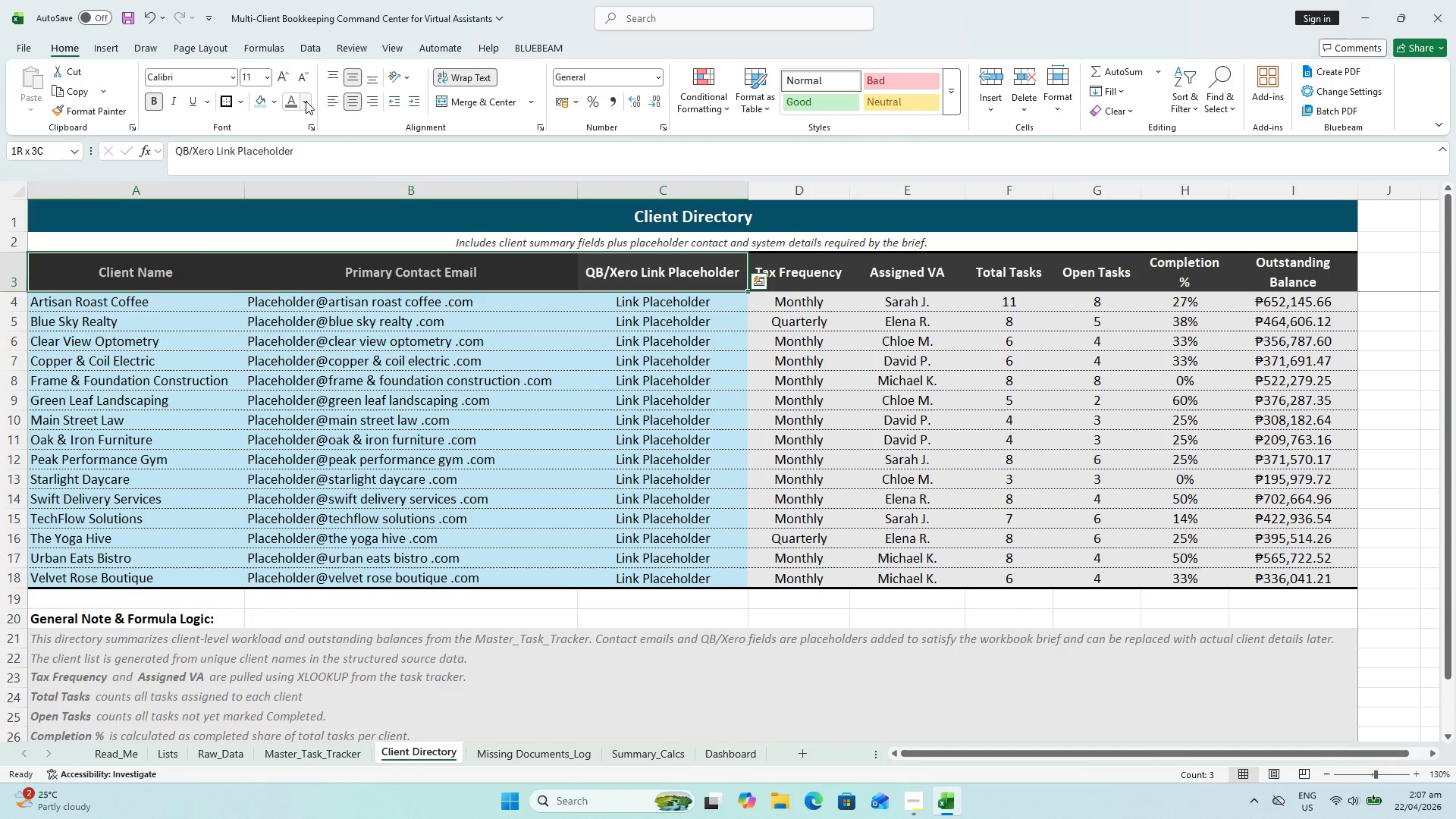 
left_click([306, 101])
 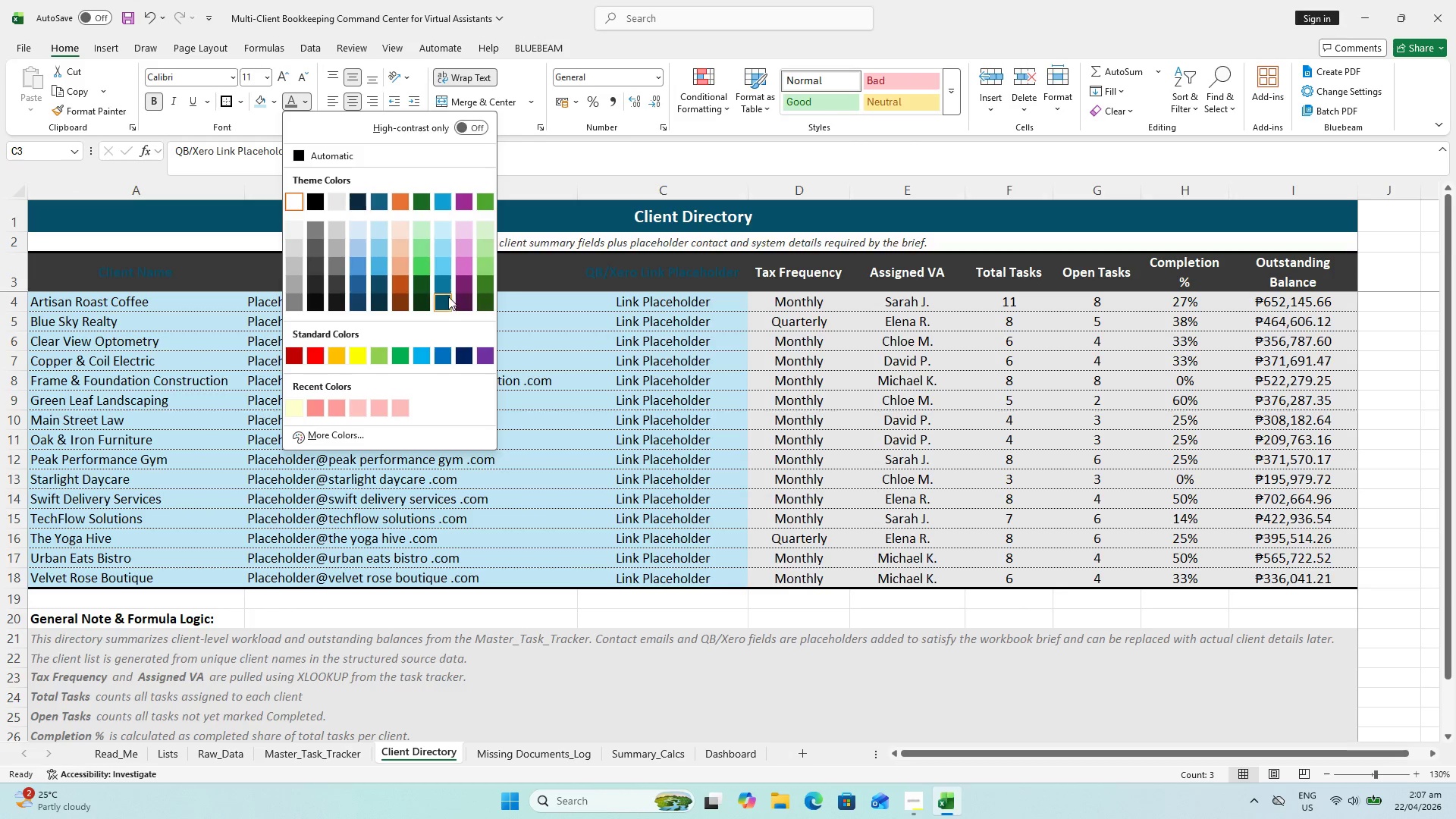 
left_click_drag(start_coordinate=[444, 281], to_coordinate=[334, 256])
 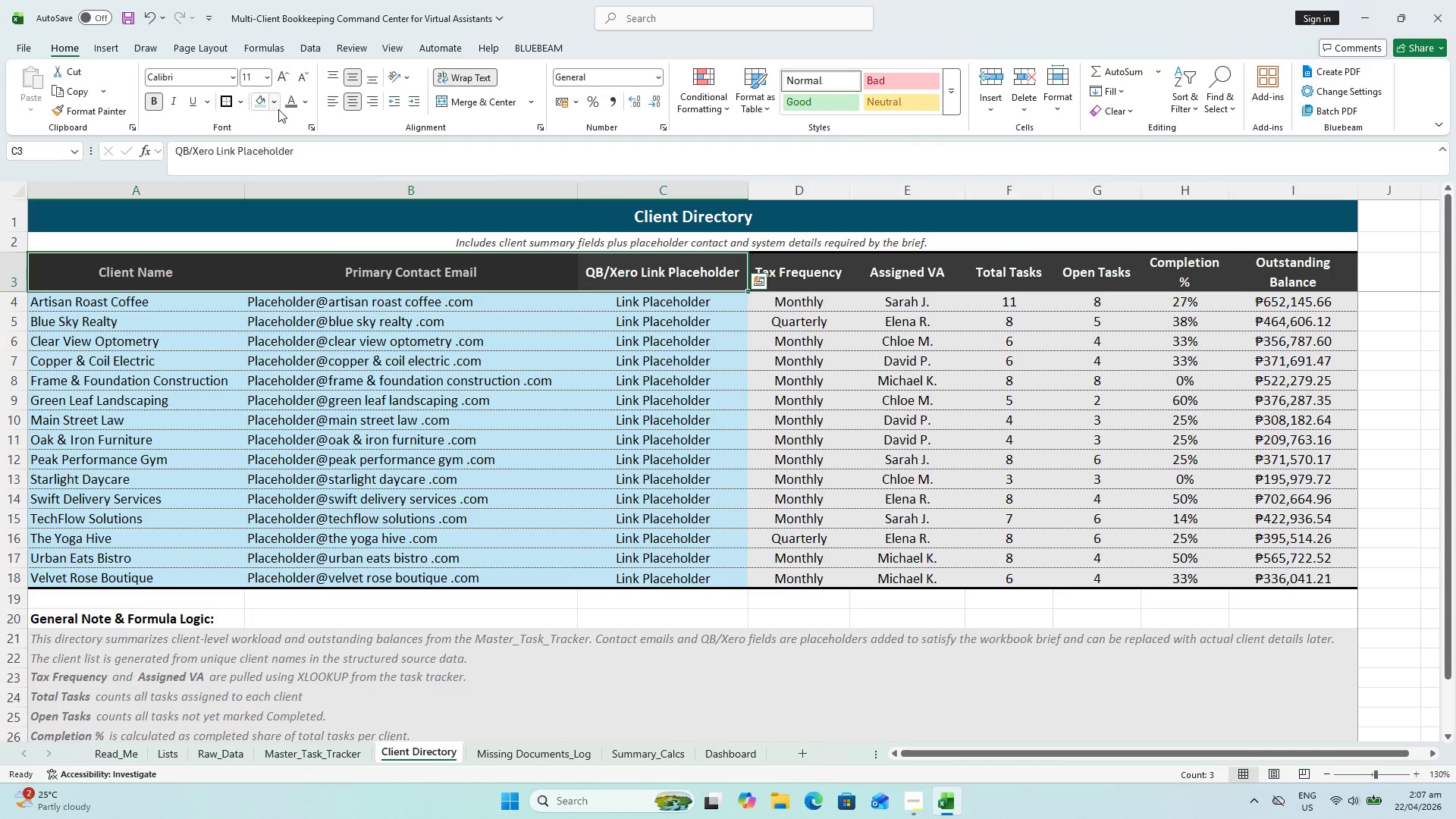 
key(Escape)
 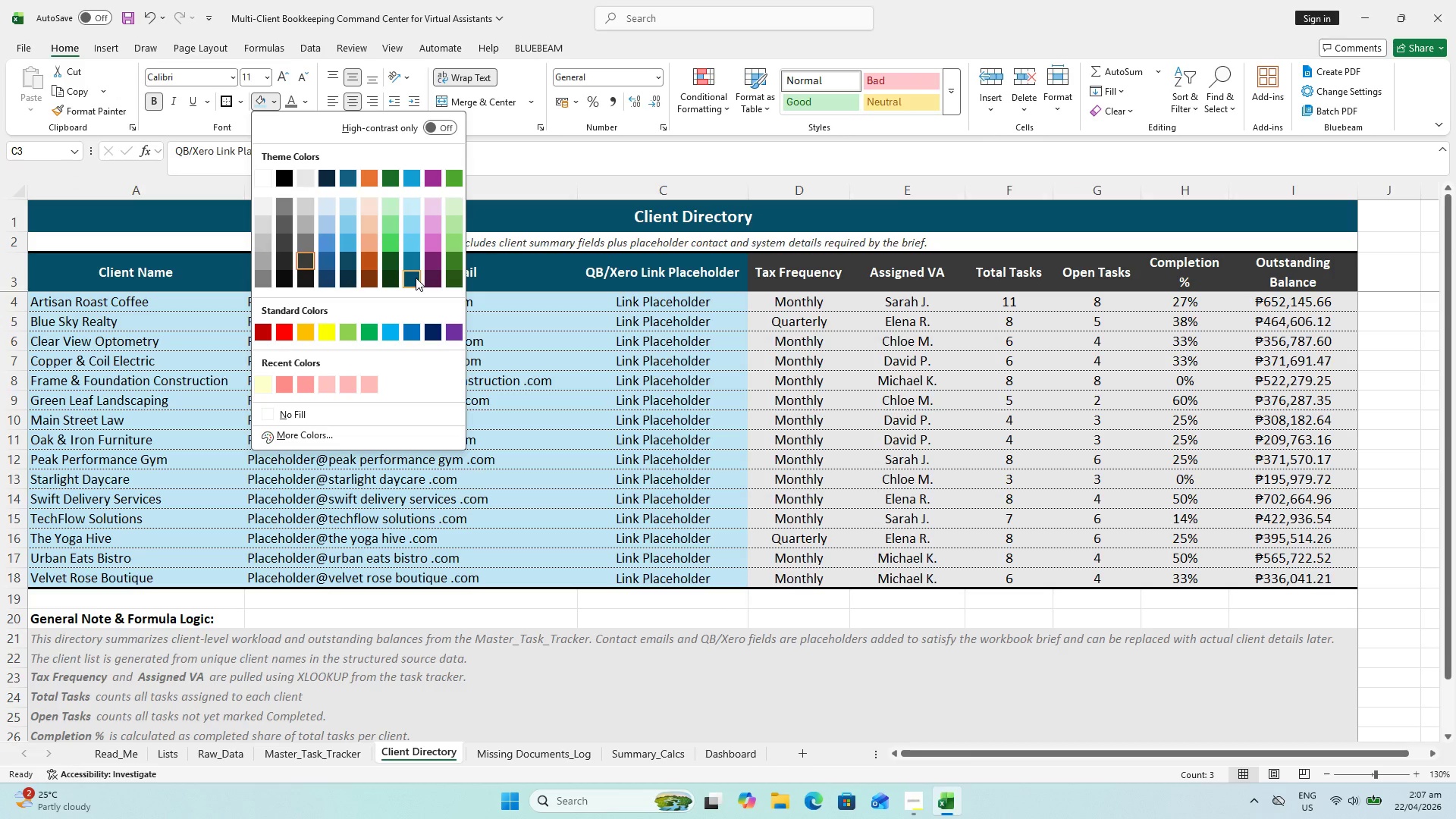 
left_click([418, 267])
 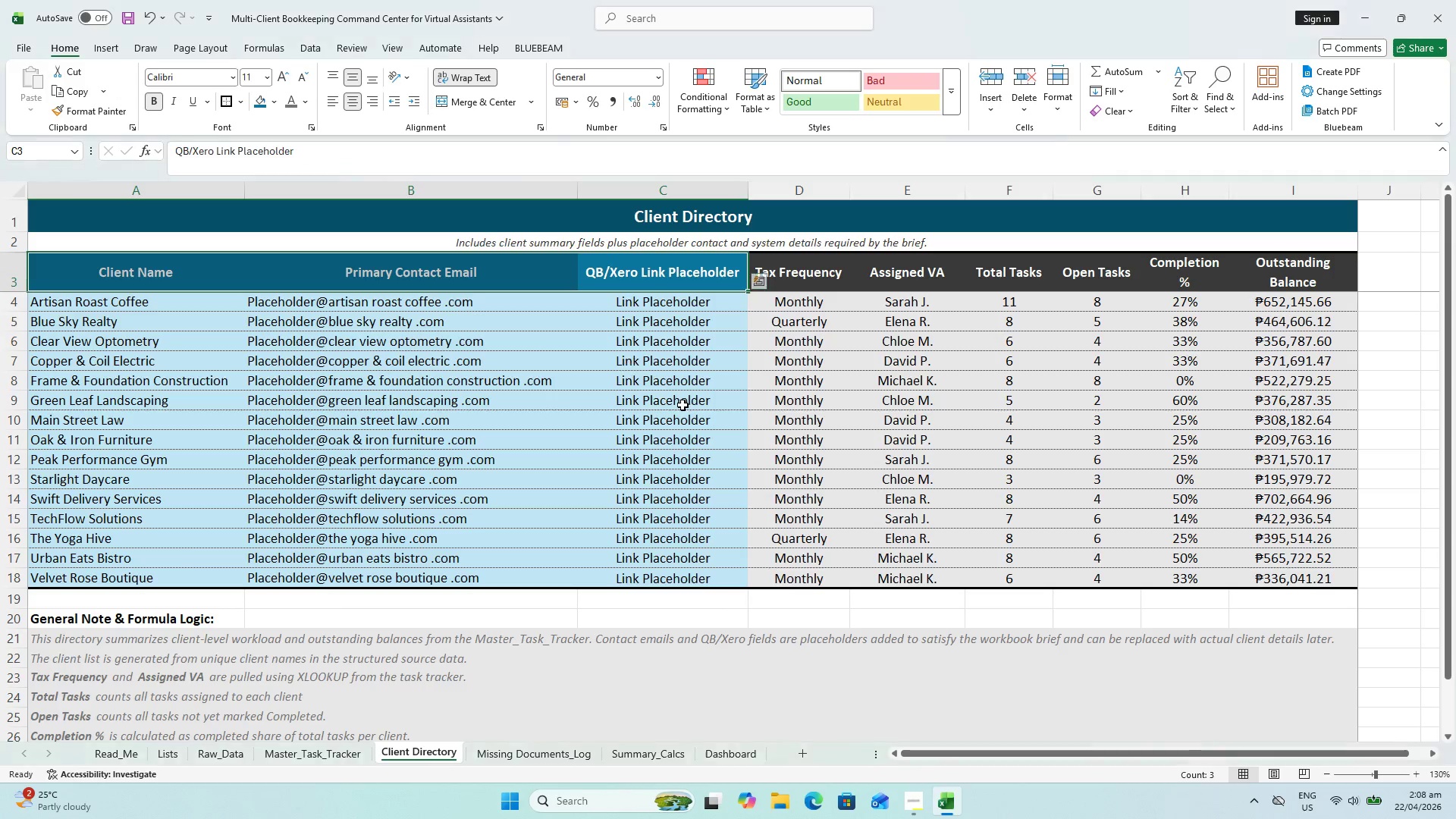 
left_click([682, 405])
 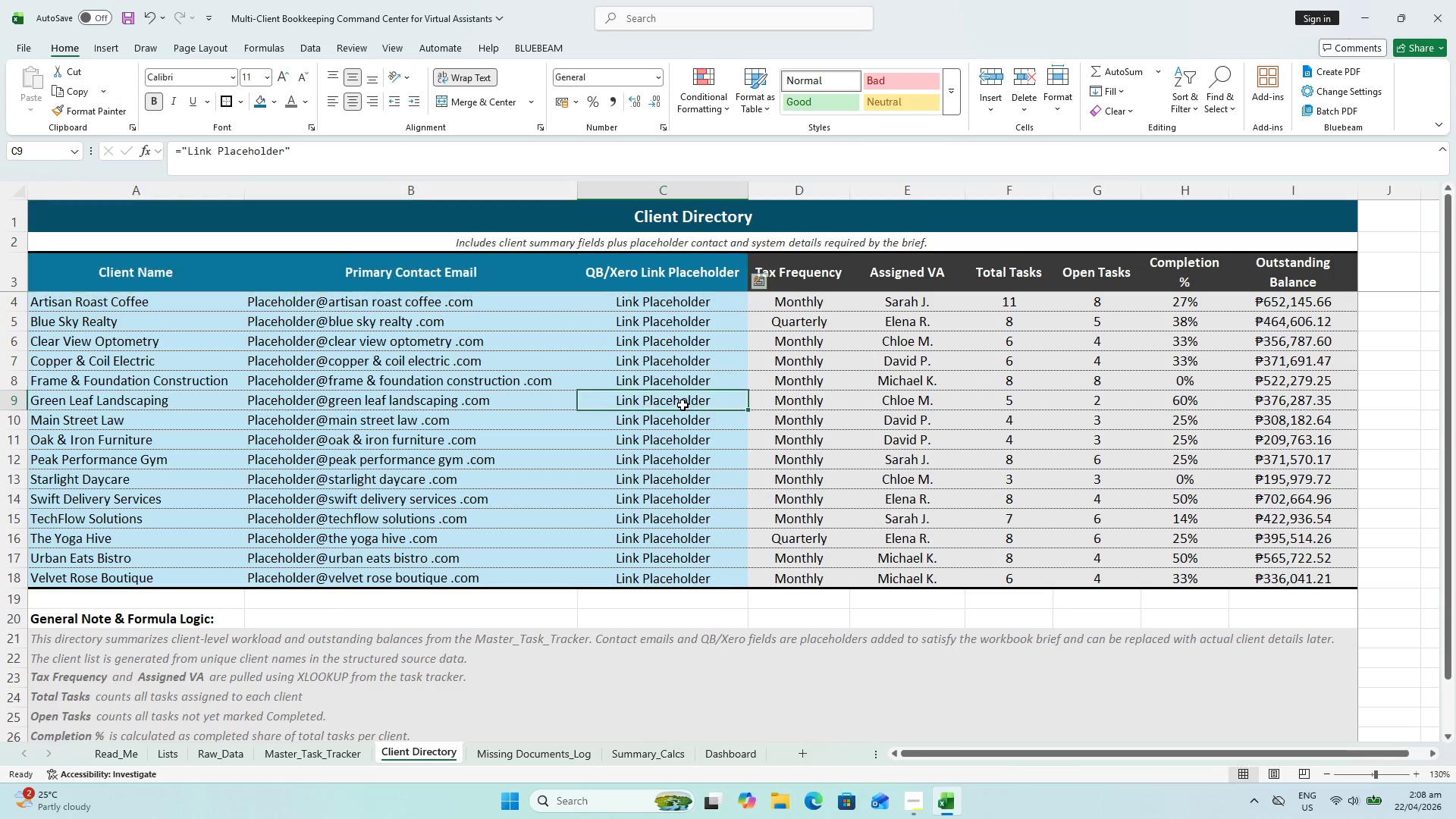 
key(Escape)
 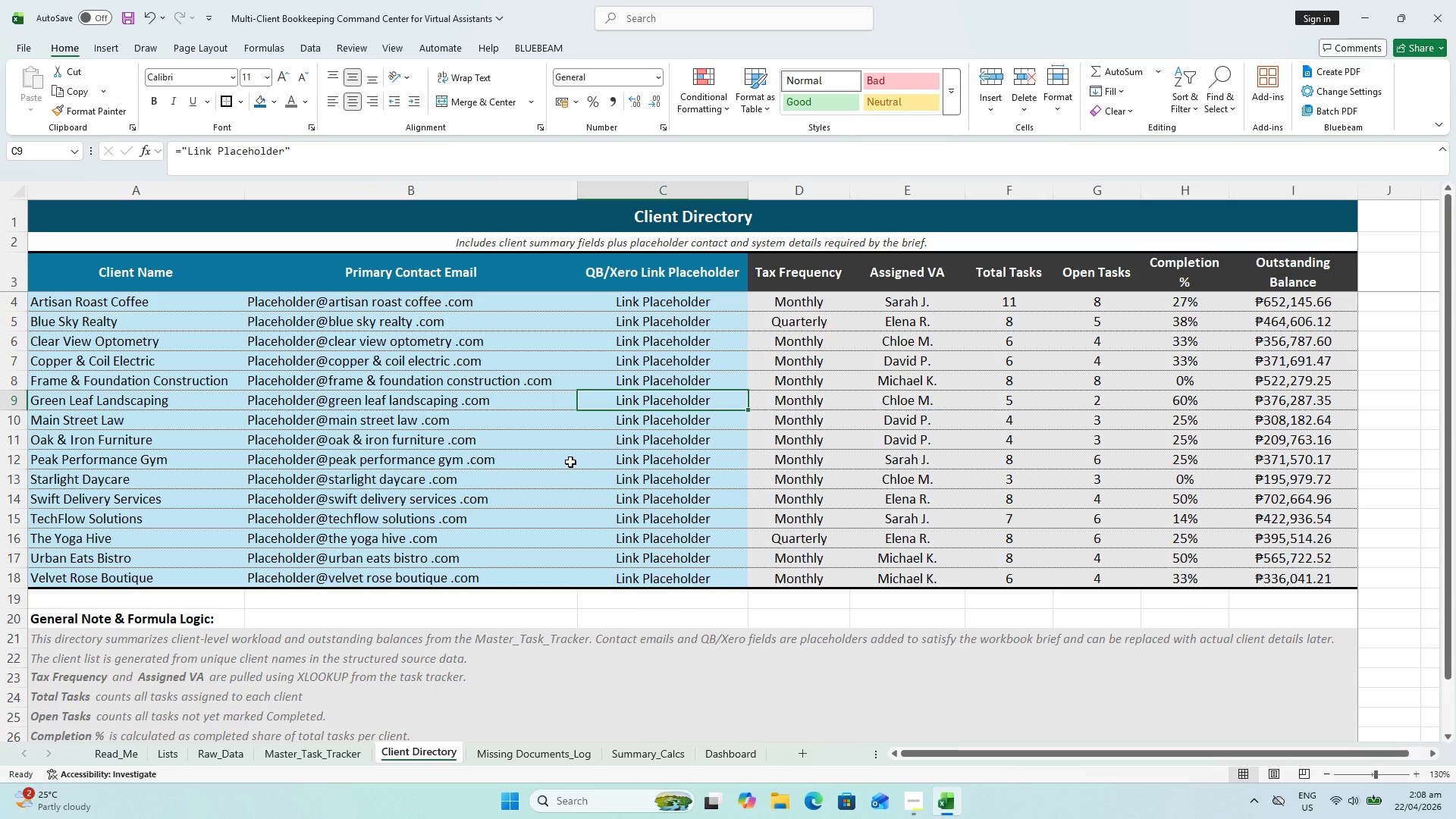 
key(Control+S)
 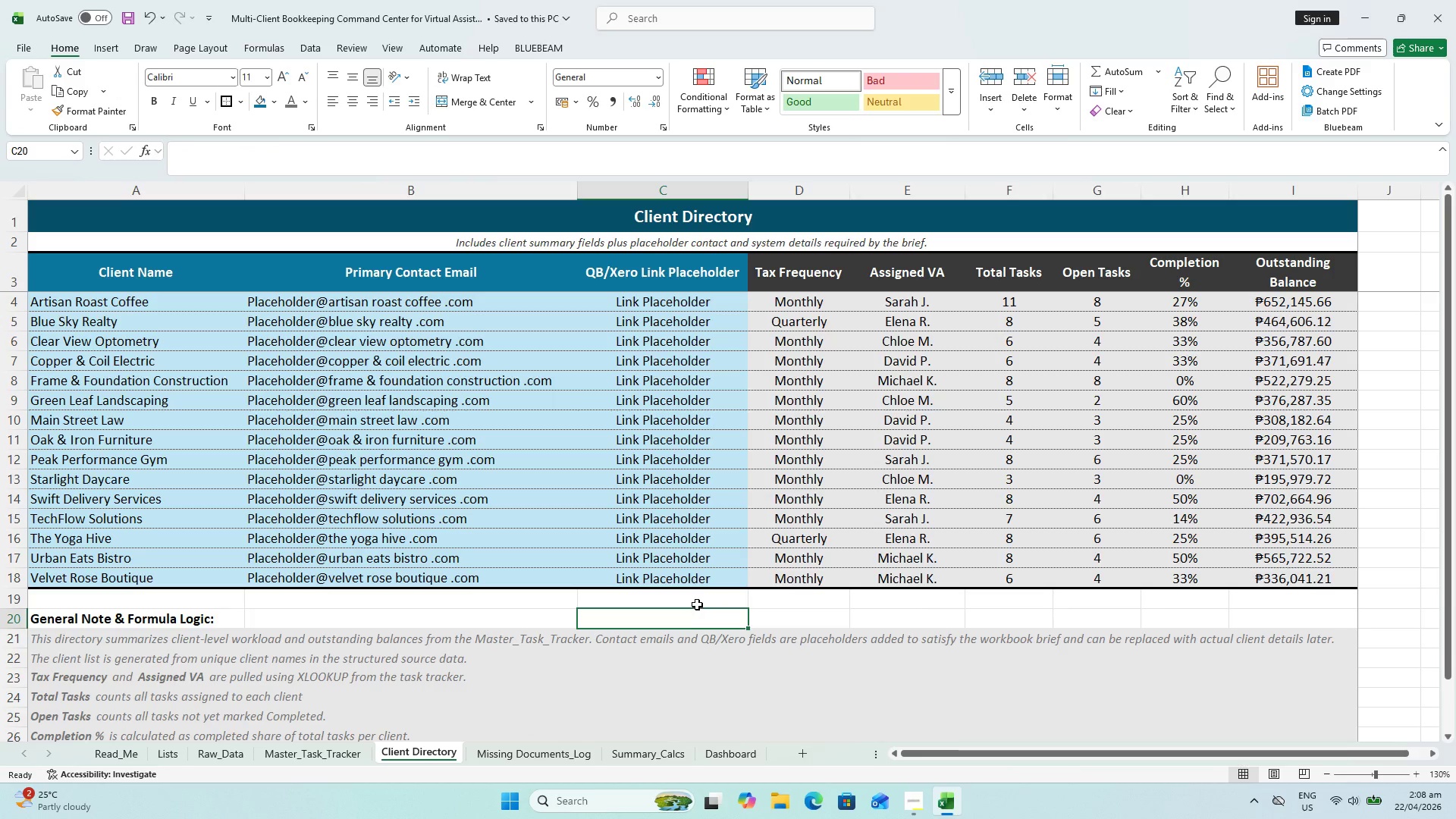 
key(Control+ControlLeft)
 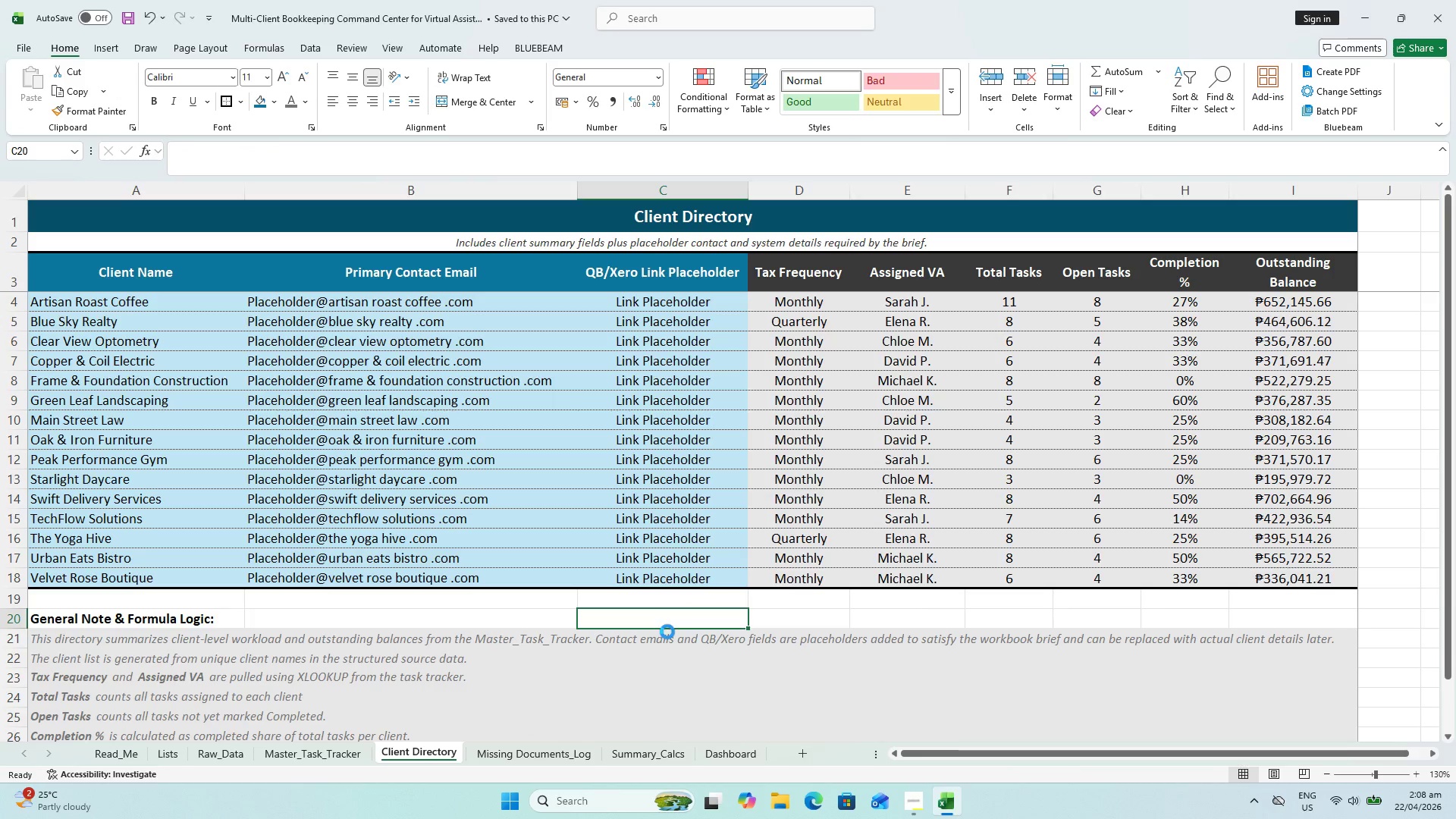 
key(Control+S)
 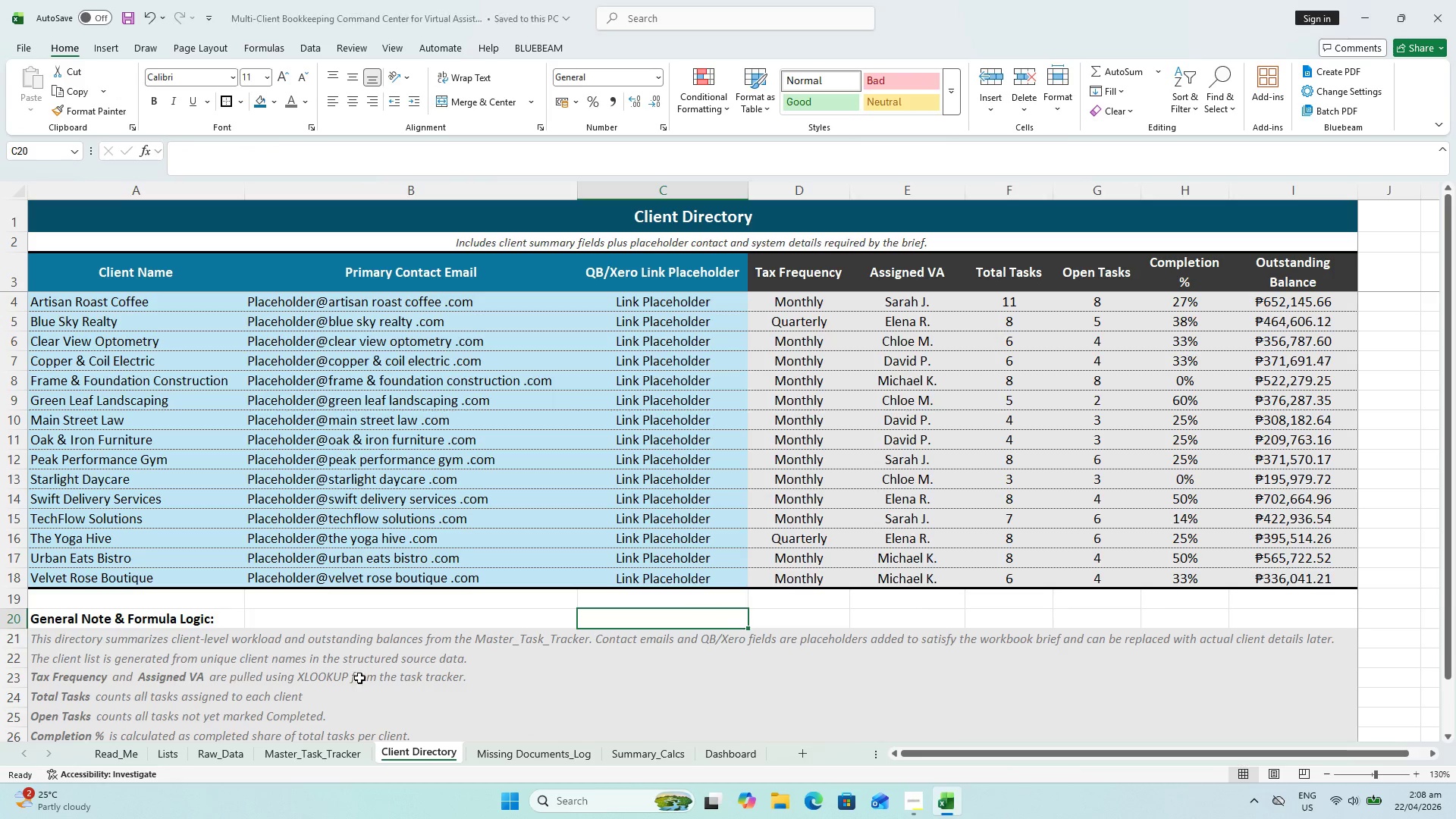 
key(Control+S)
 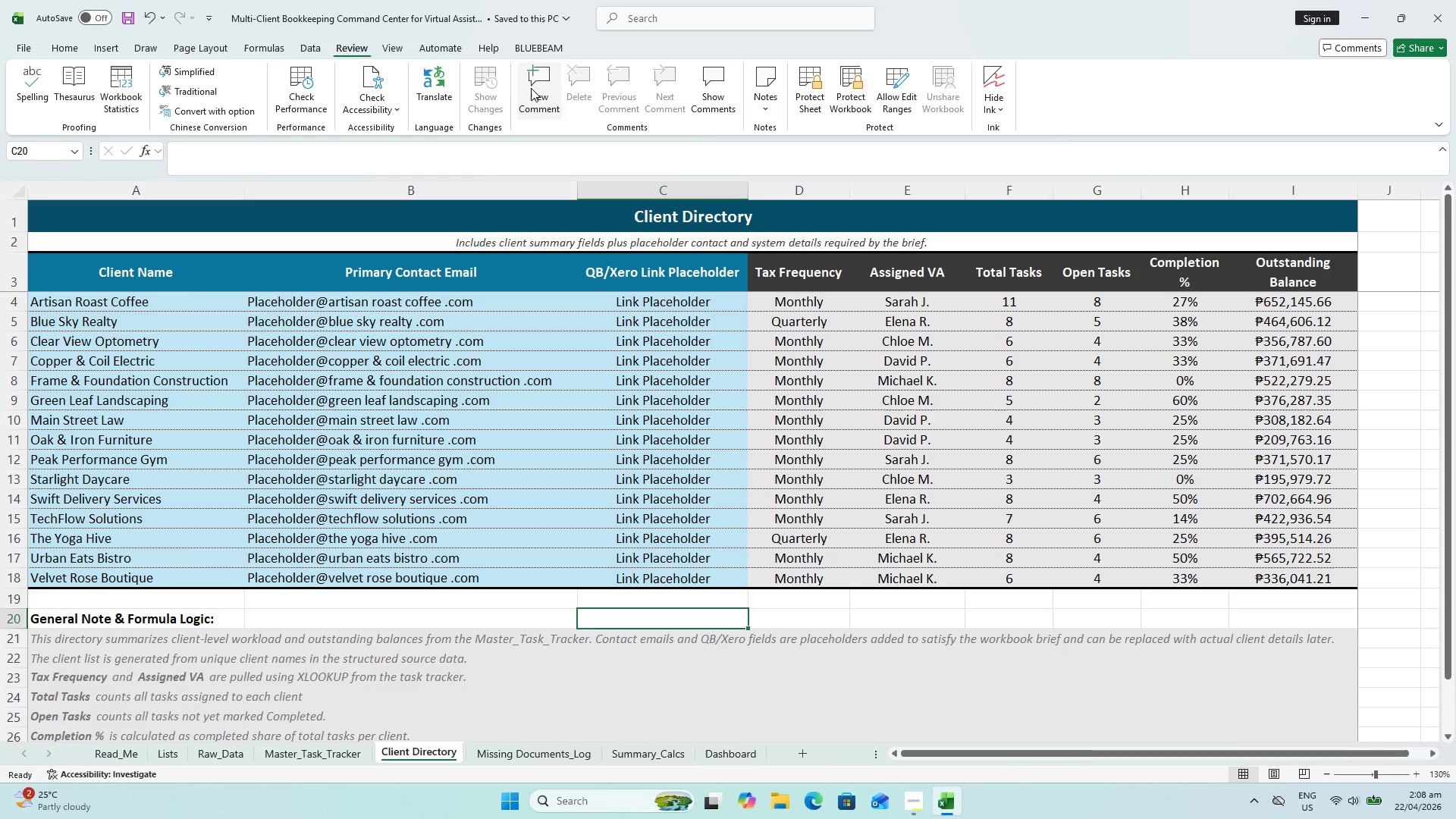 
left_click([801, 87])
 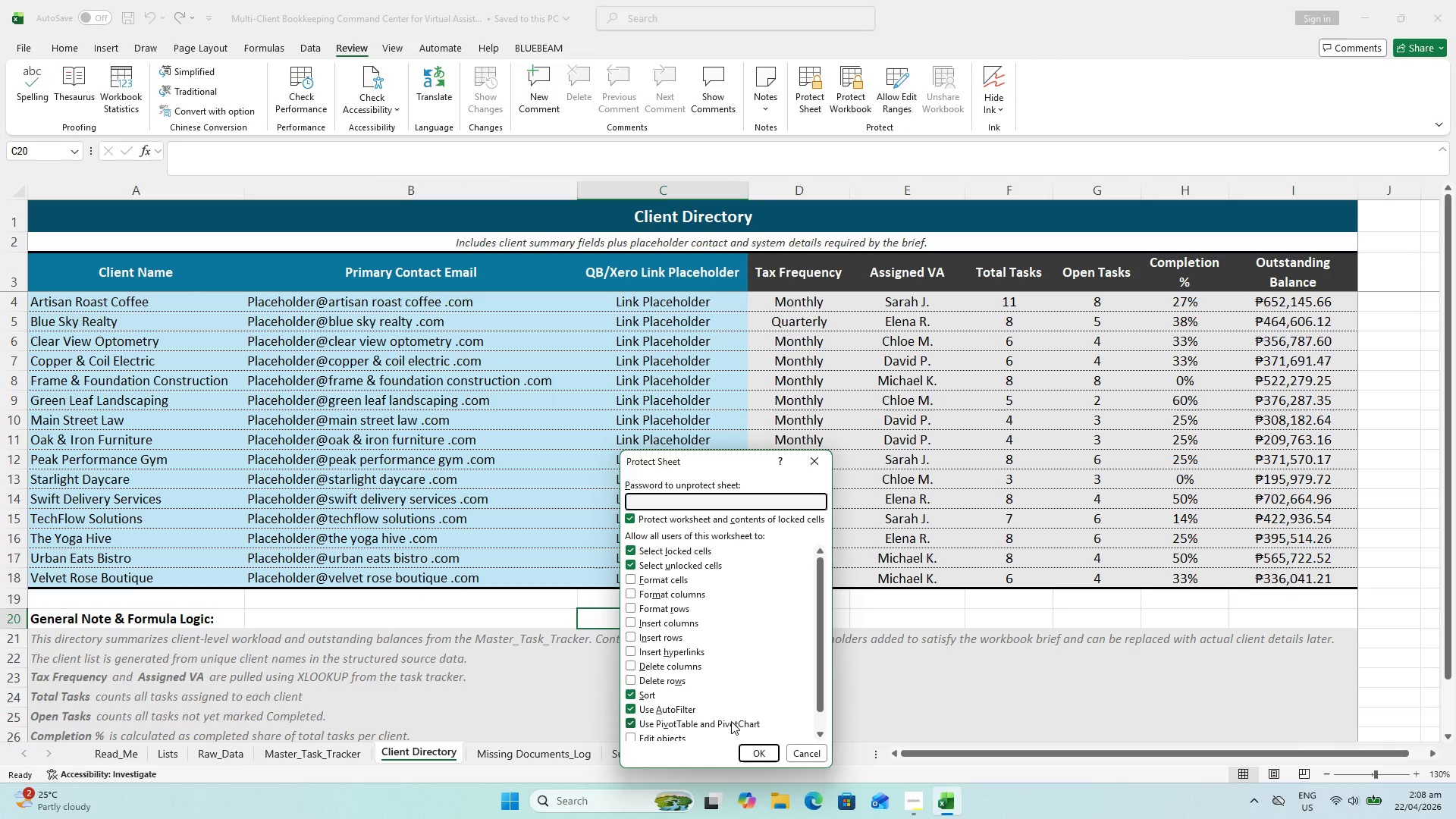 
scroll: coordinate [719, 651], scroll_direction: down, amount: 2.0
 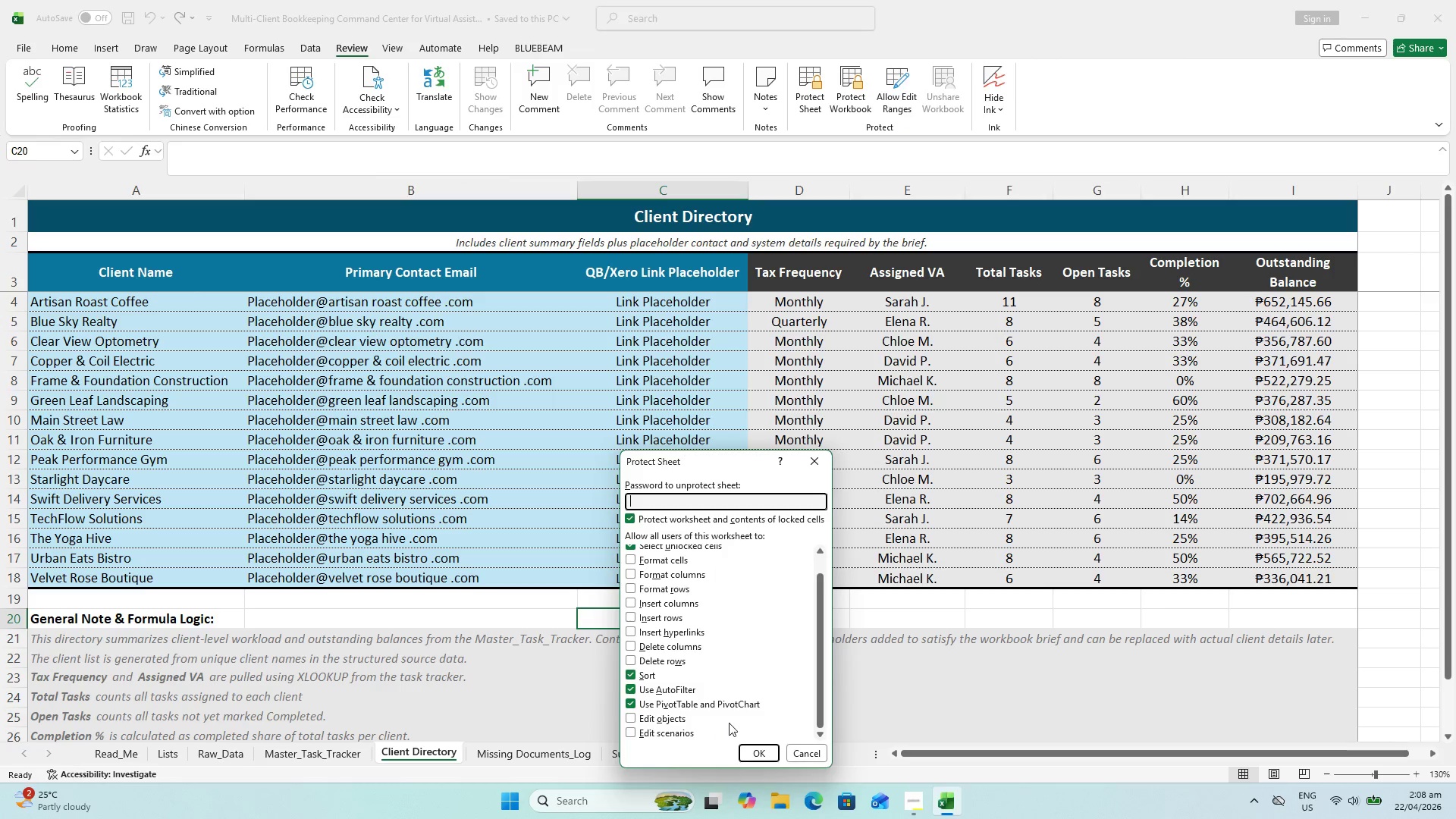 
scroll: coordinate [727, 693], scroll_direction: up, amount: 3.0
 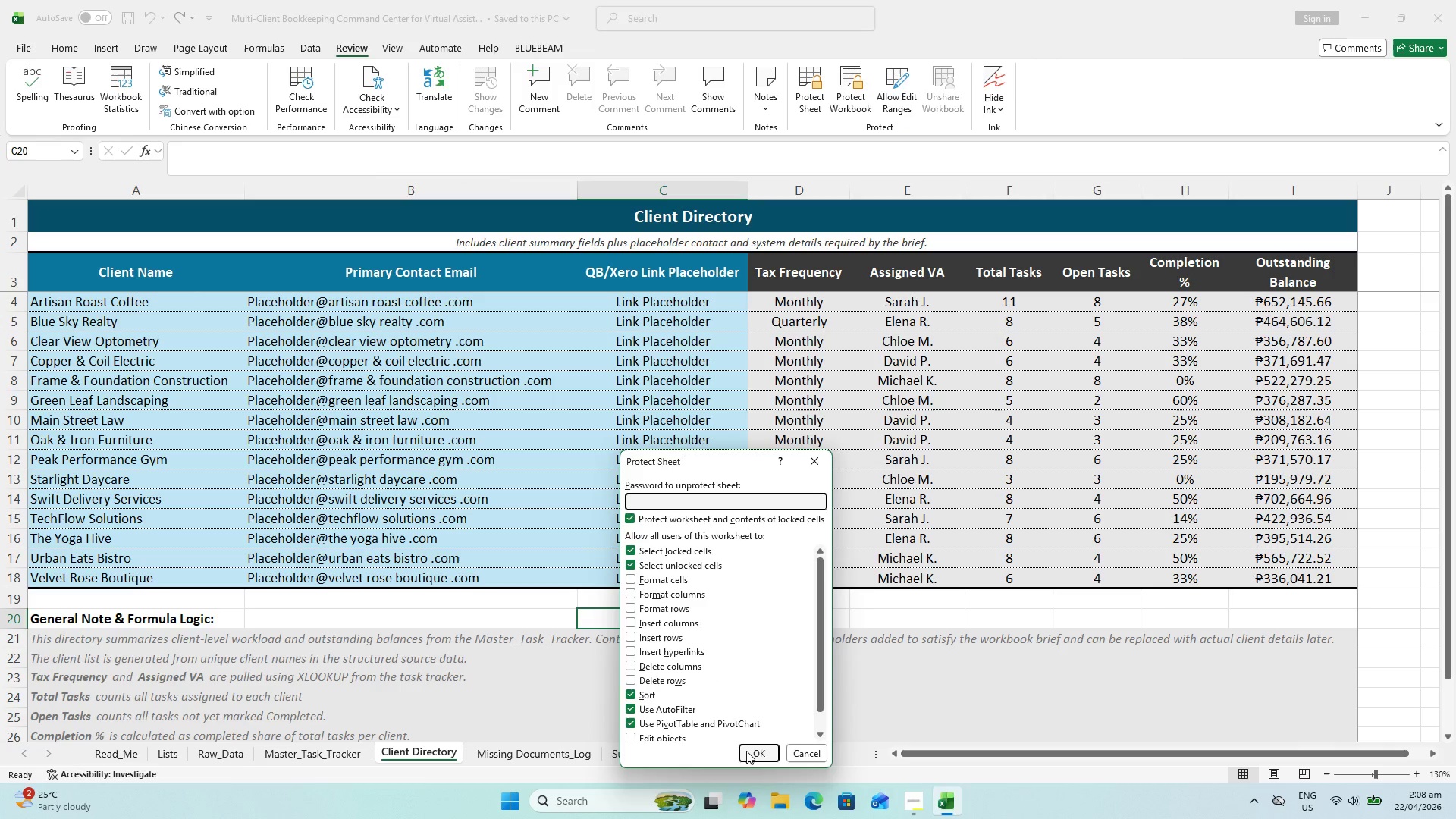 
left_click([746, 751])
 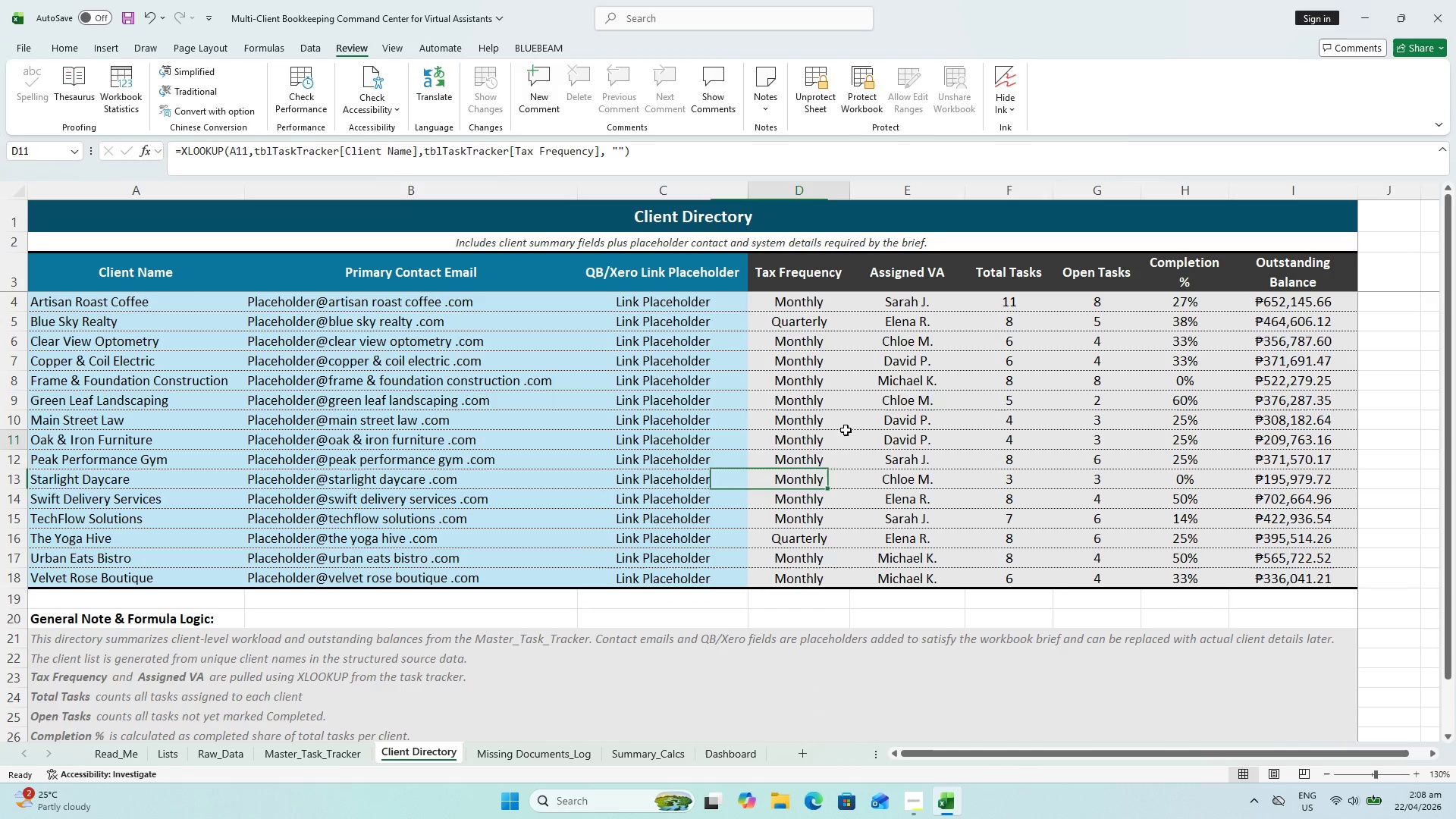 
double_click([846, 430])
 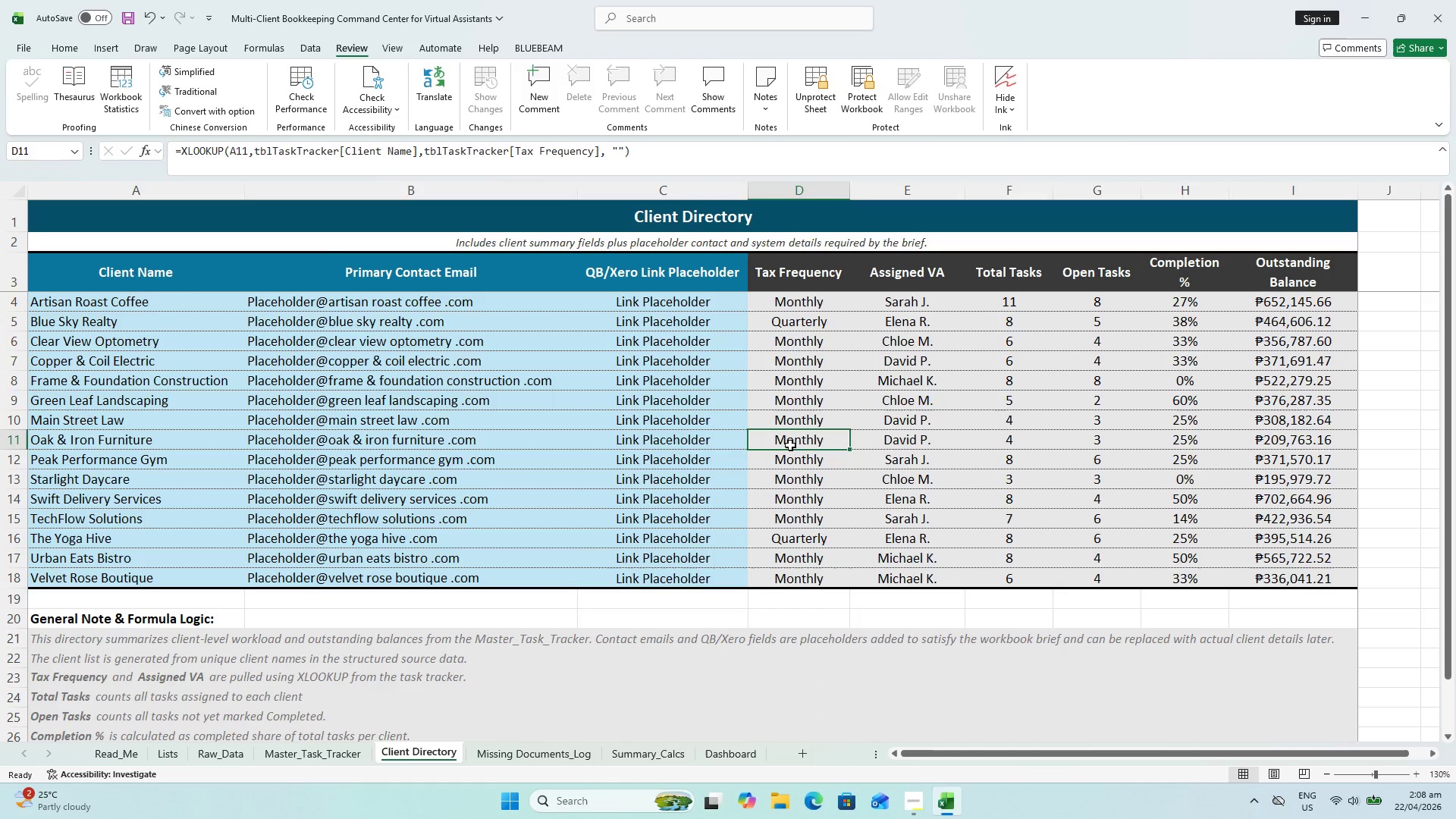 
key(Escape)
 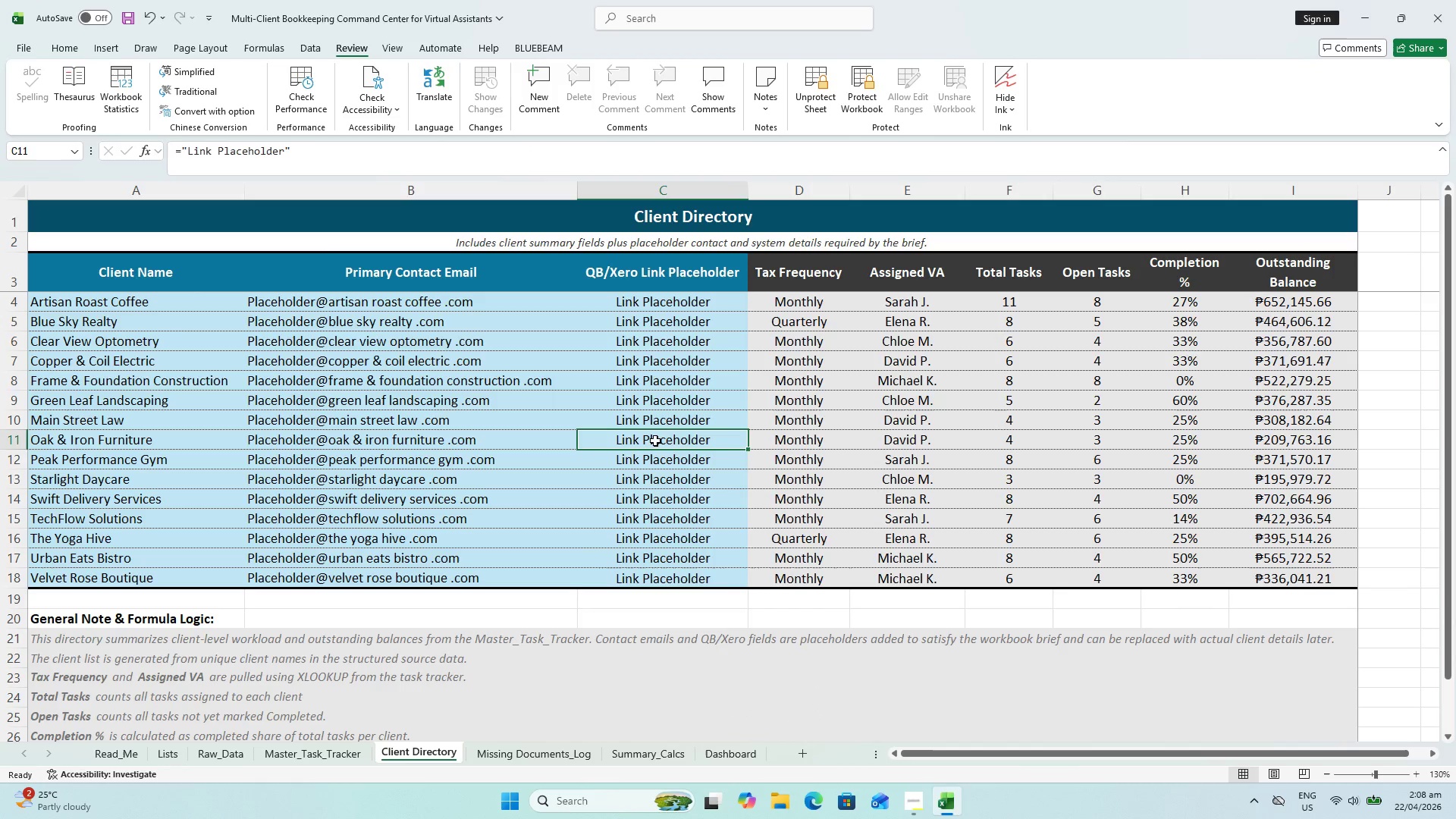 
double_click([654, 441])
 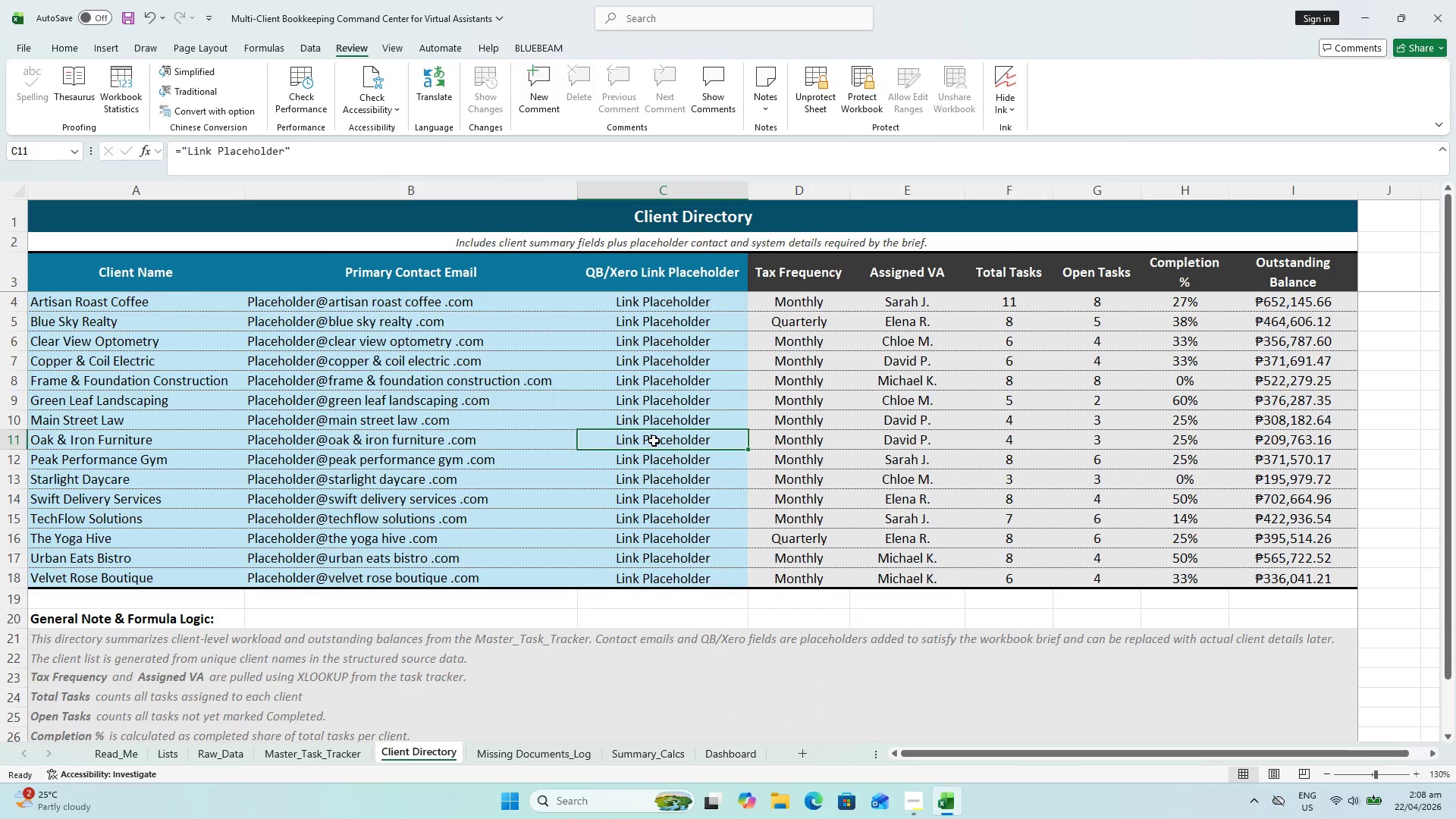 
triple_click([654, 441])
 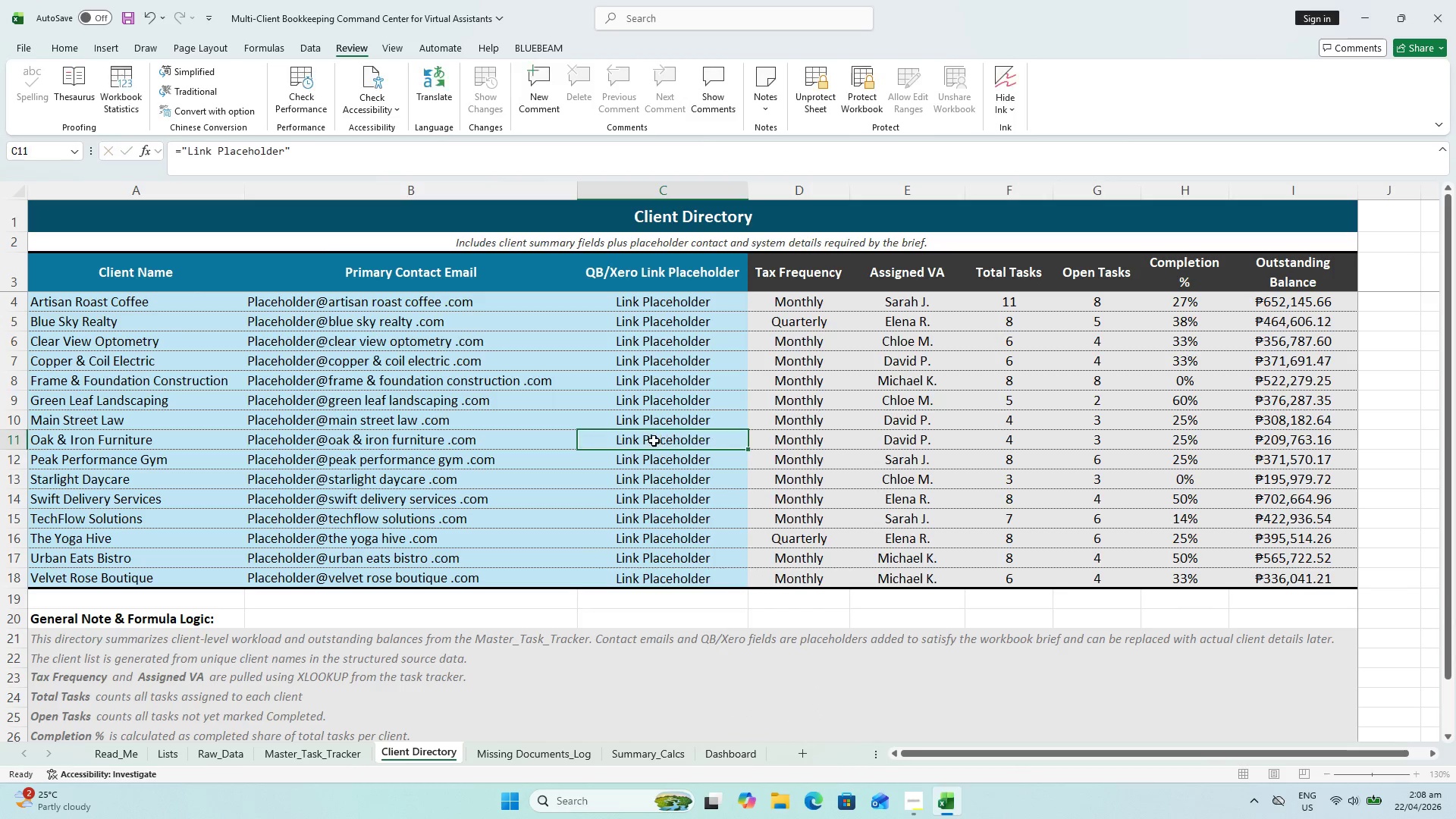 
key(Escape)
 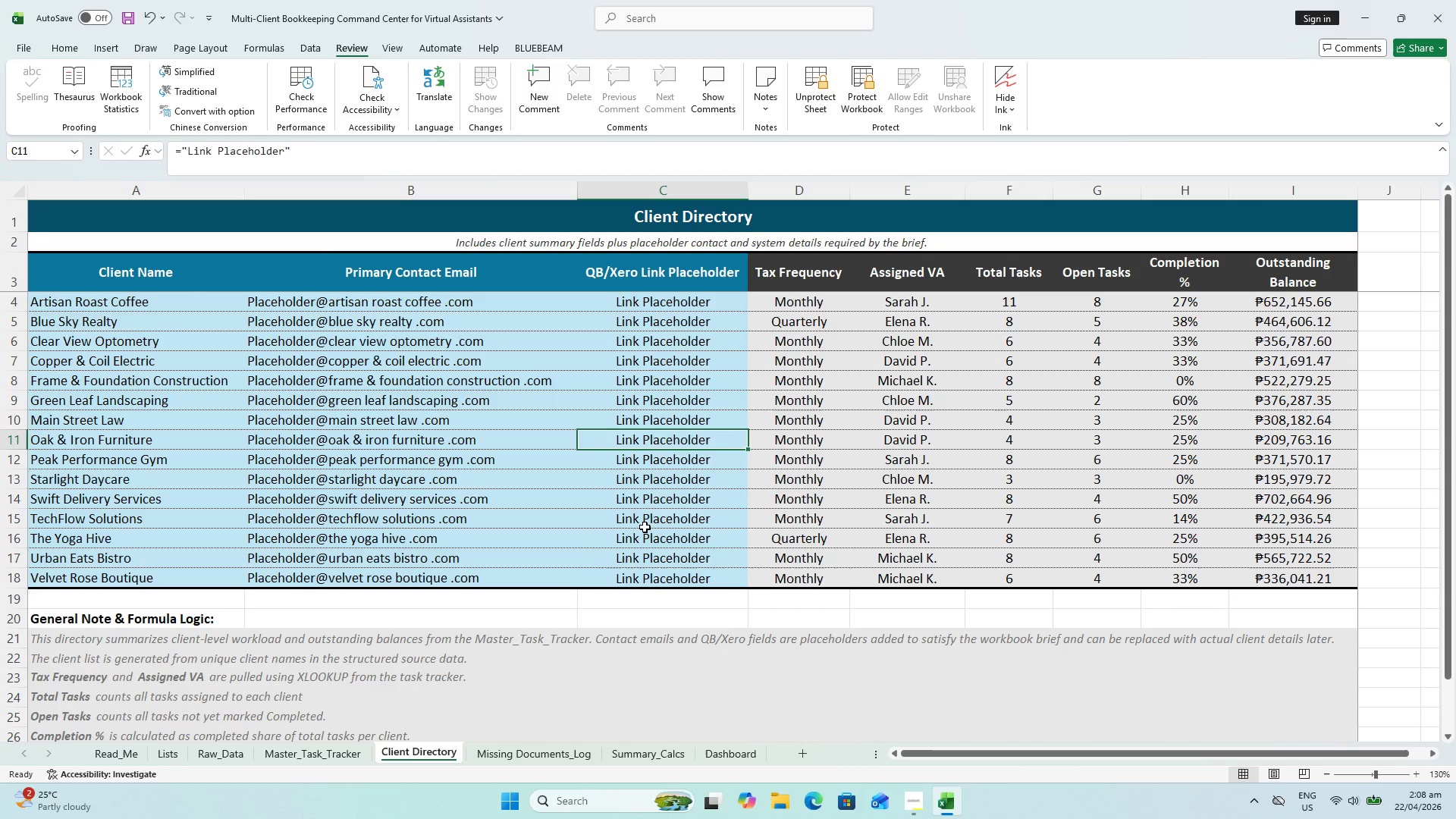 
key(Control+ControlLeft)
 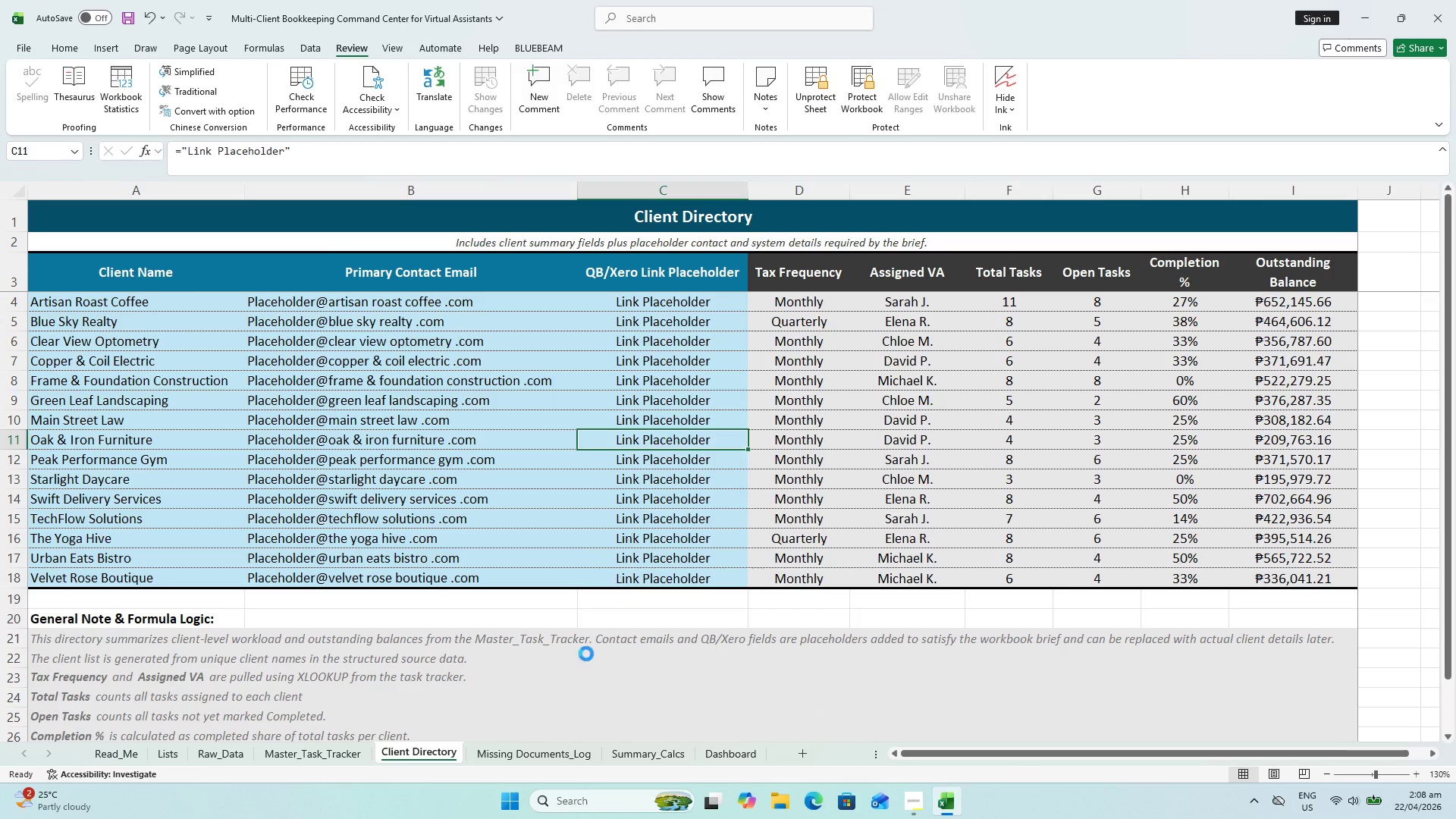 
key(Control+S)
 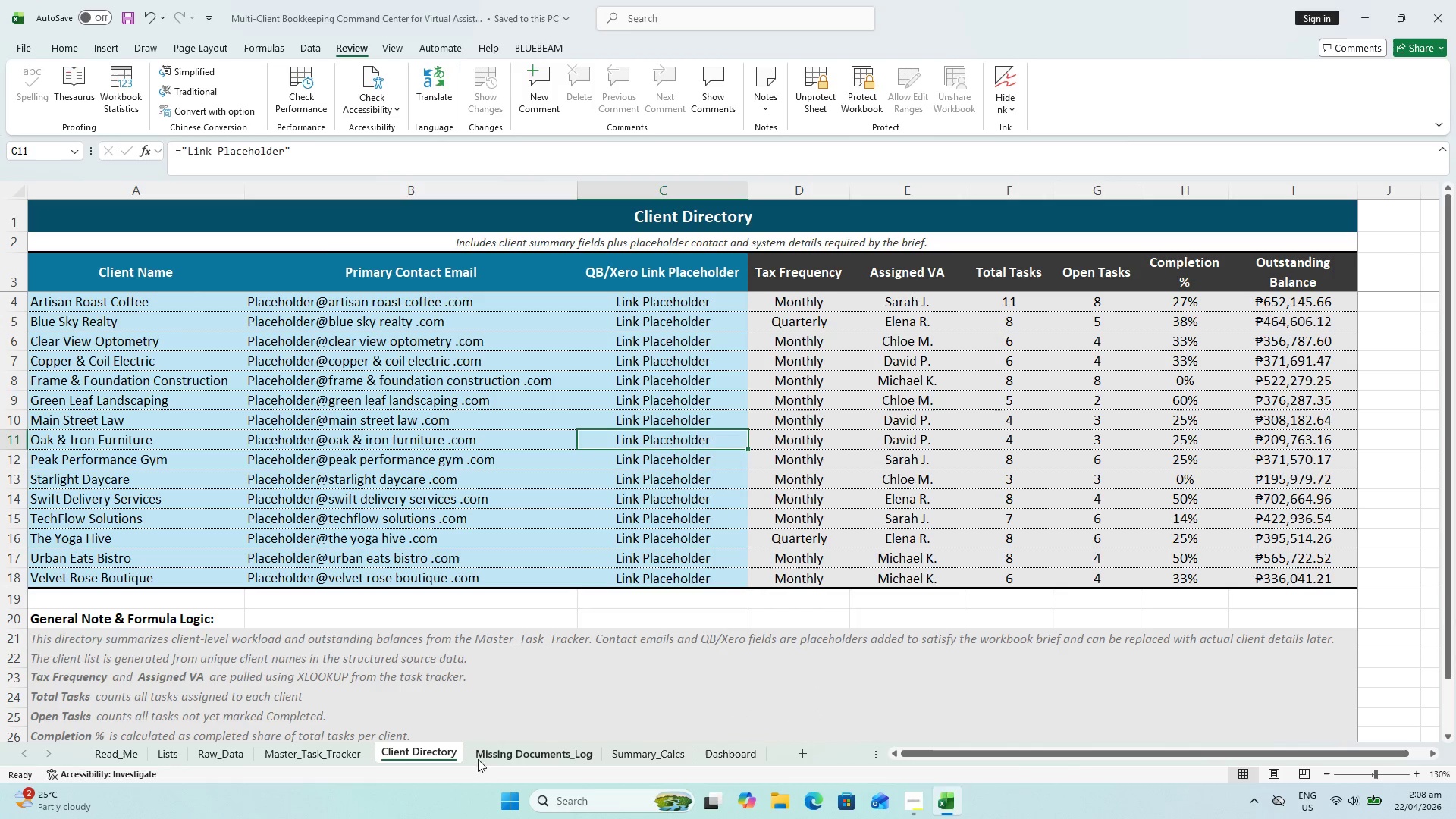 
key(Escape)
 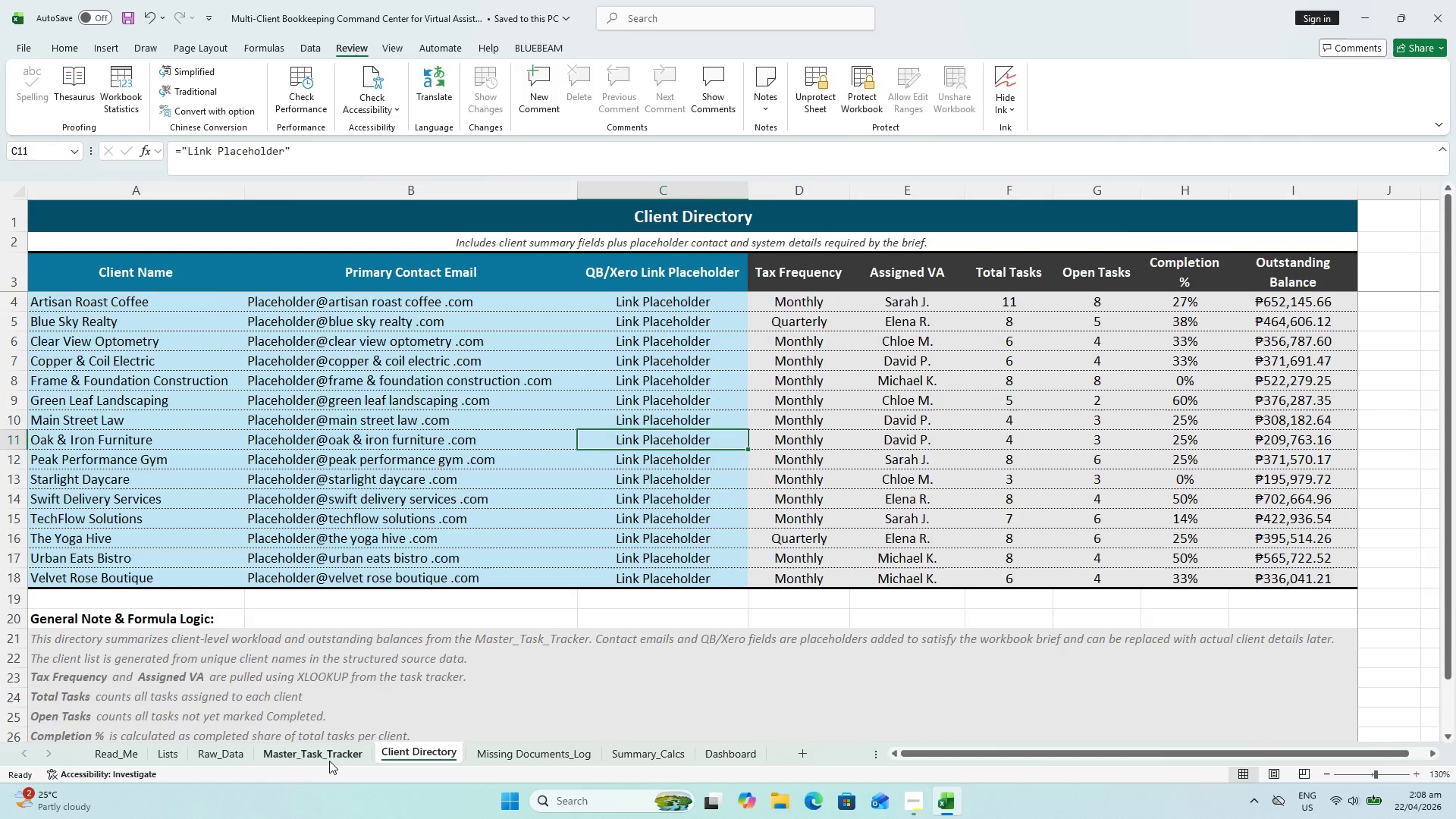 
left_click([328, 761])
 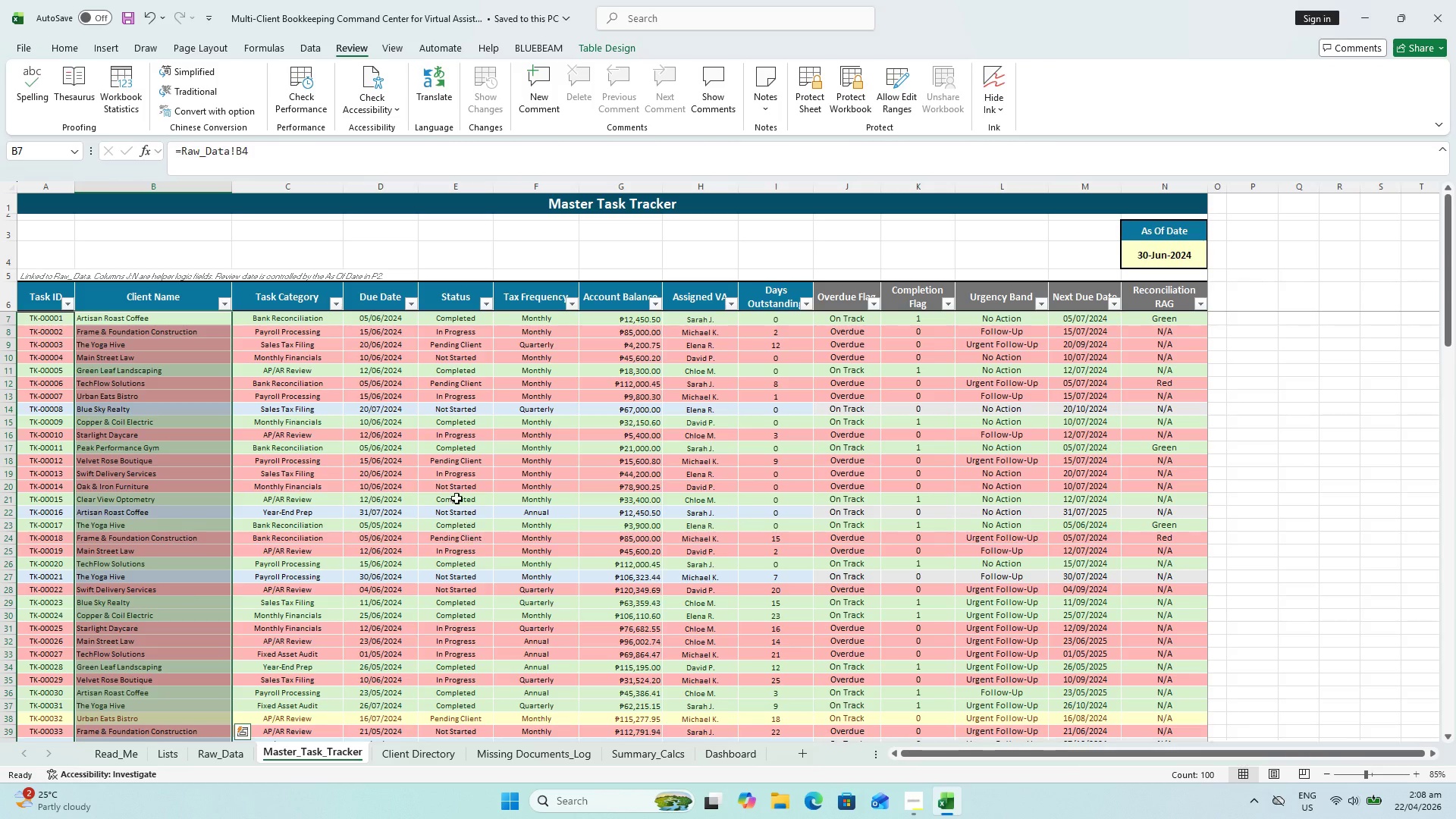 
left_click([304, 449])
 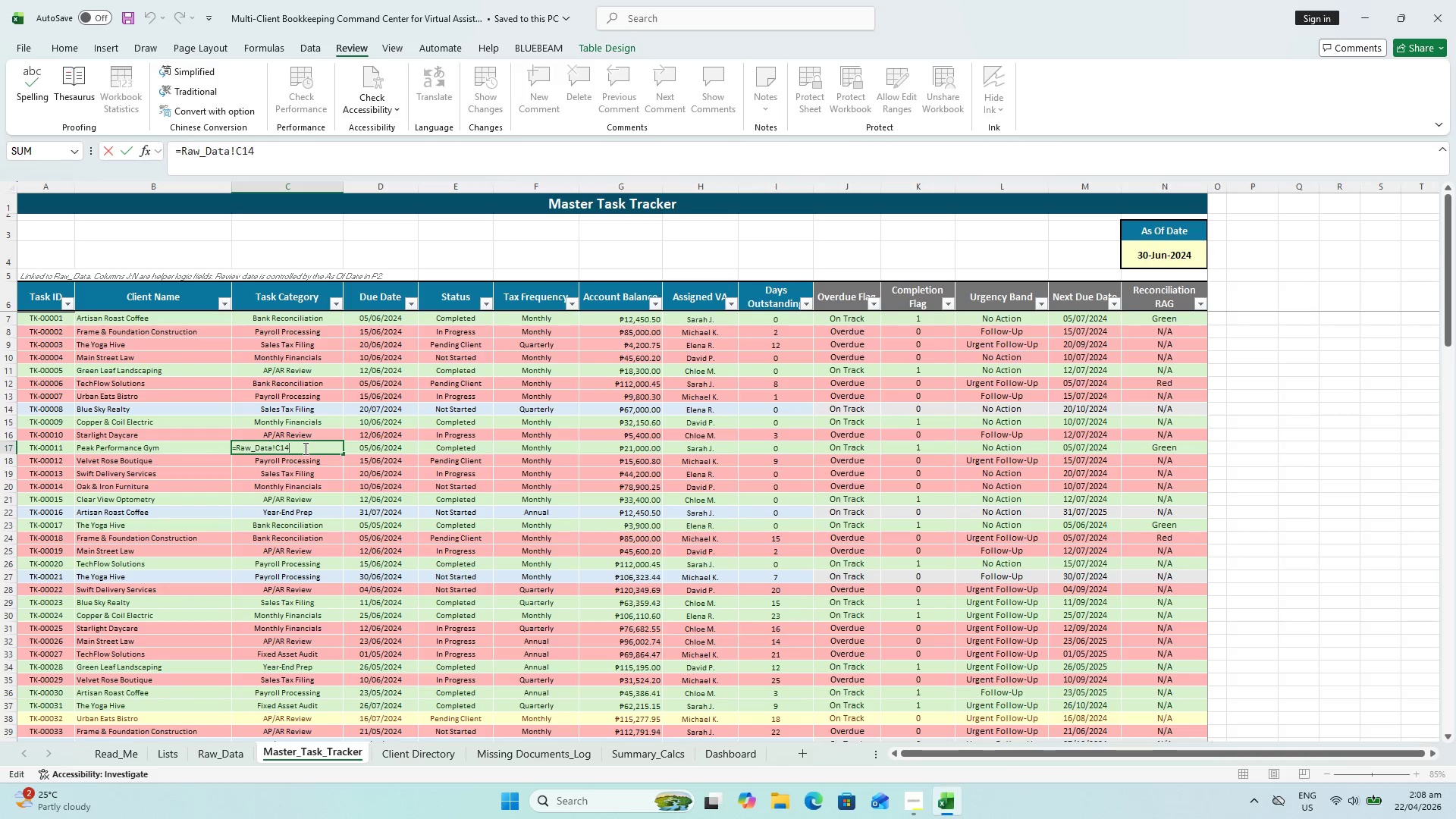 
key(Escape)
 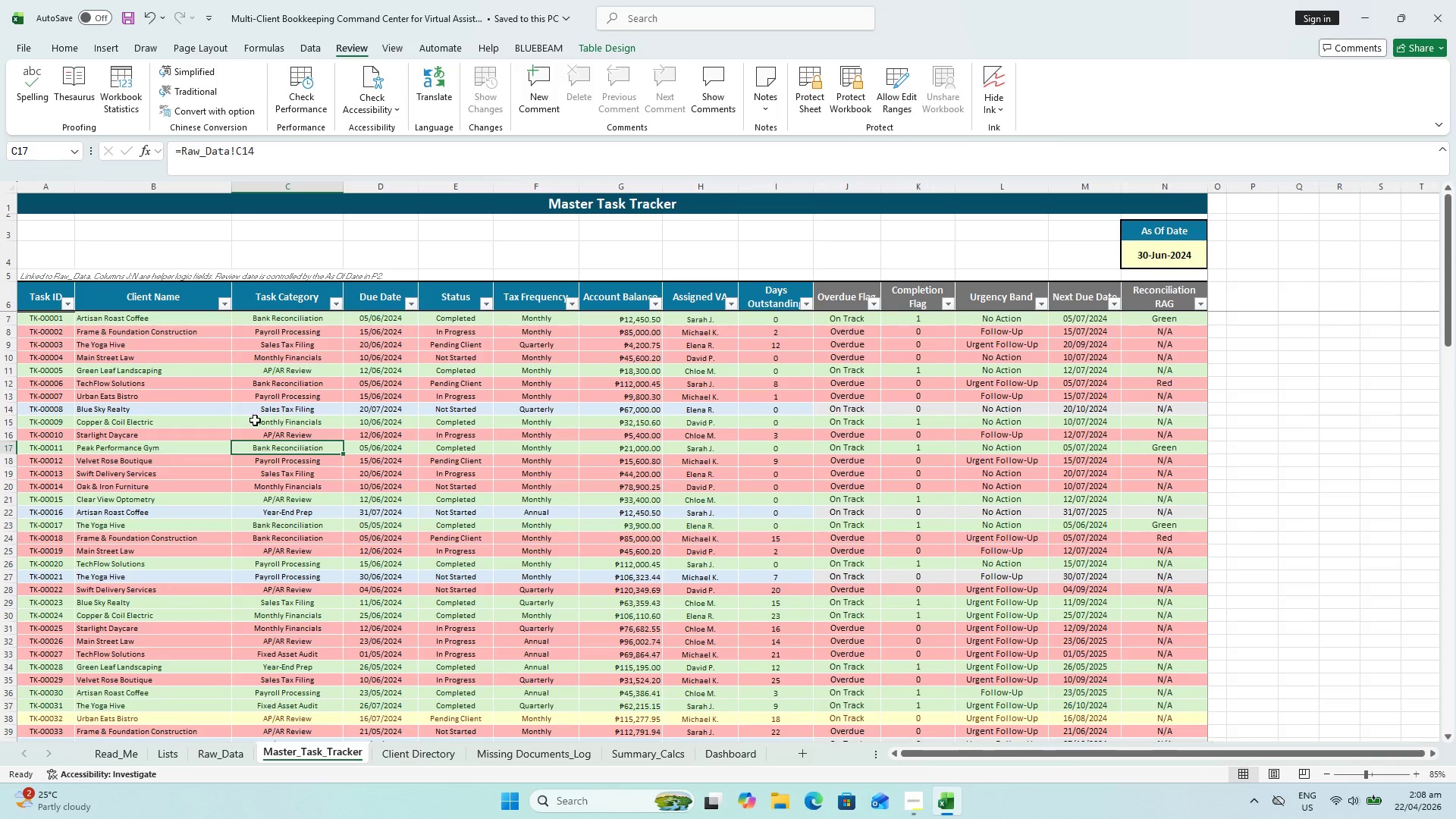 
double_click([129, 347])
 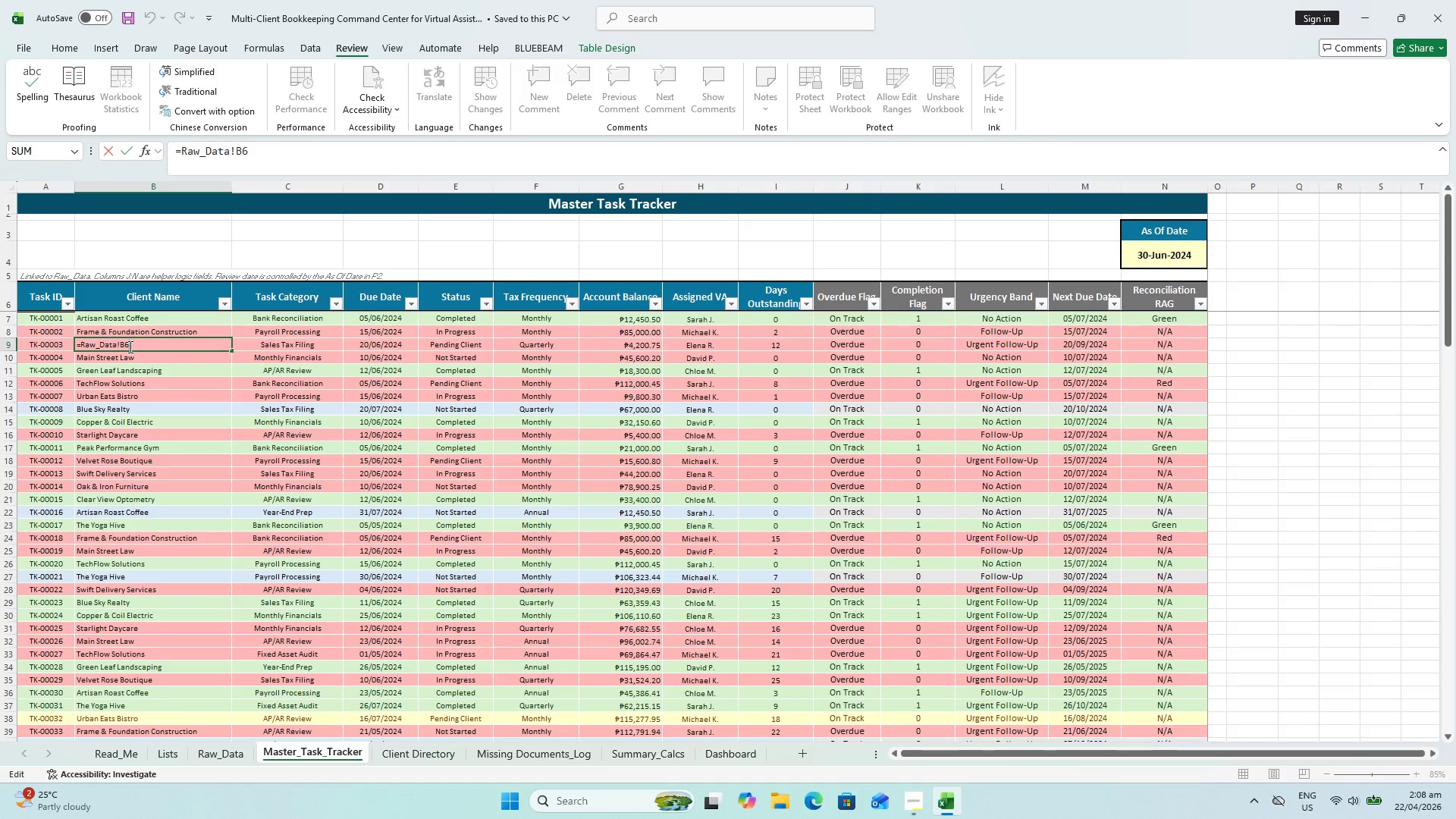 
key(Escape)
 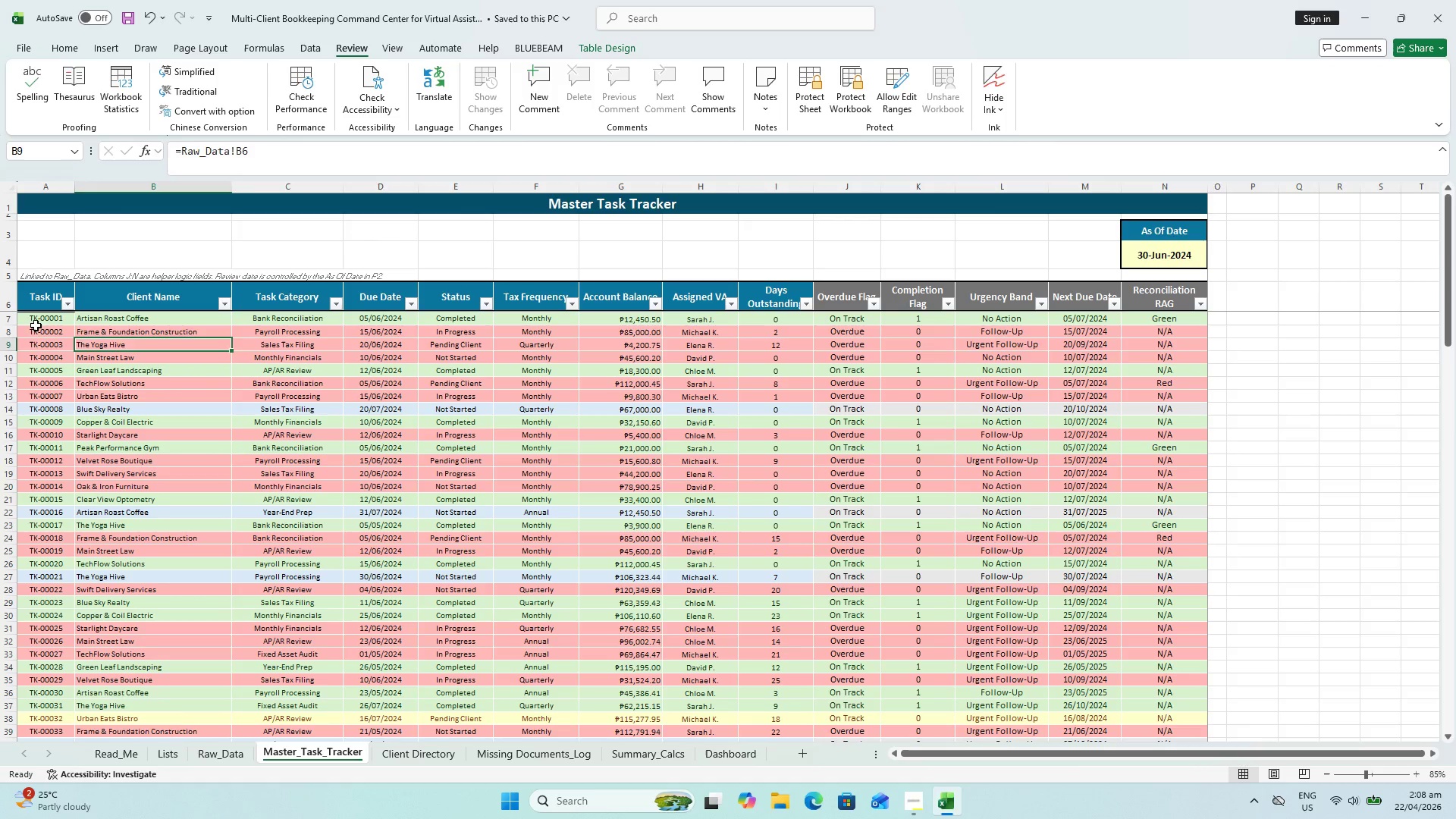 
left_click([32, 320])
 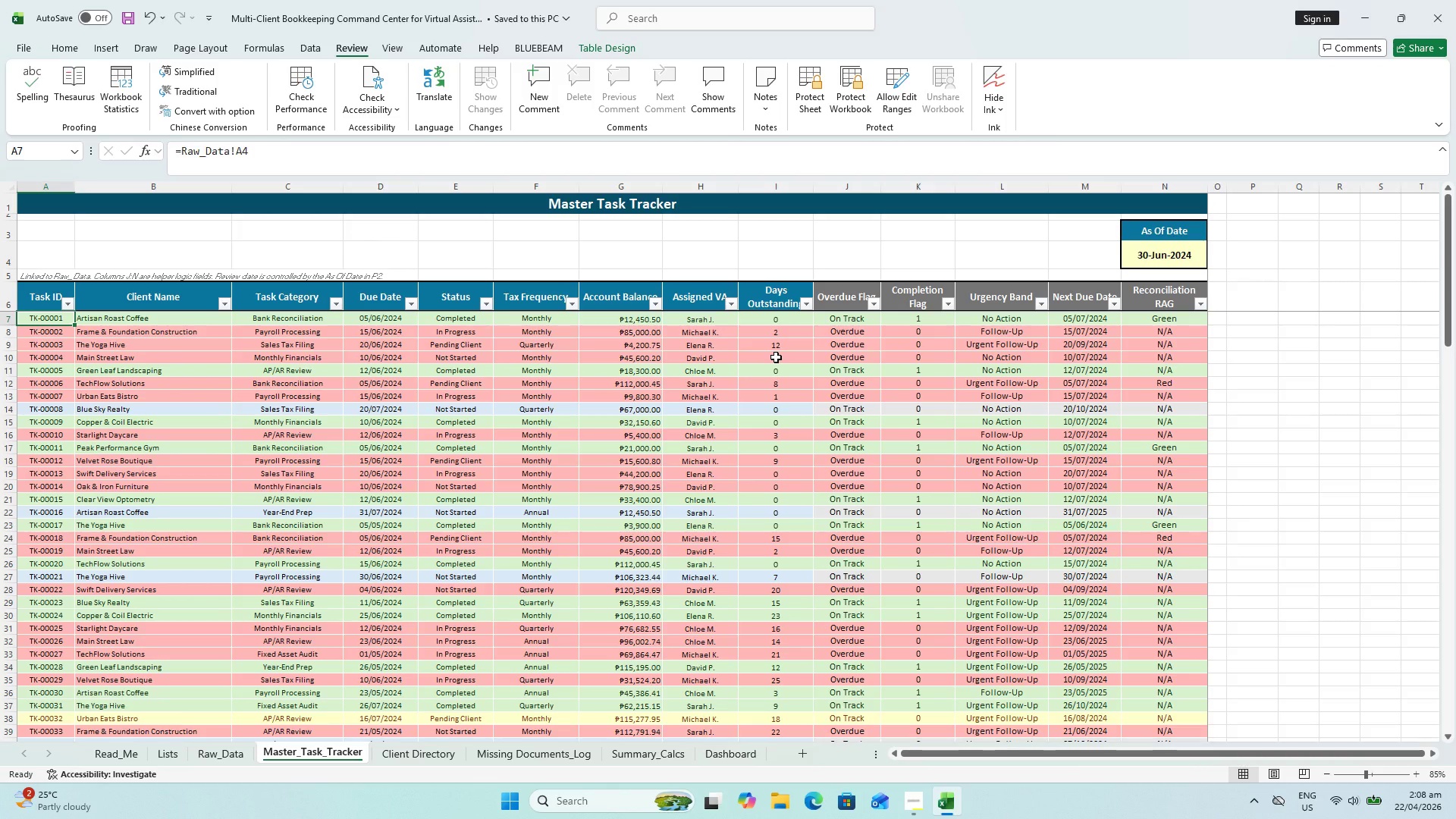 
scroll: coordinate [777, 532], scroll_direction: down, amount: 26.0
 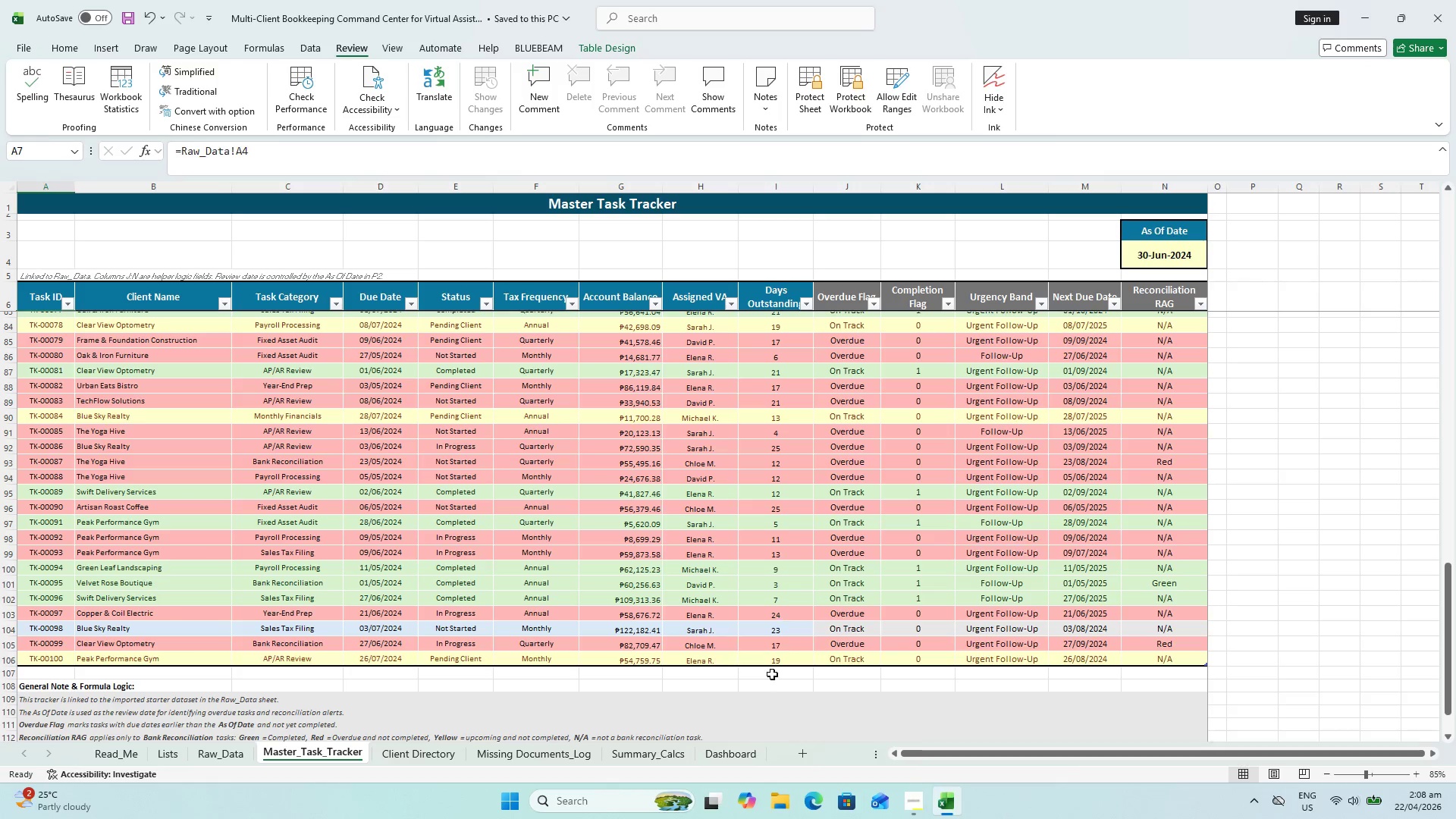 
hold_key(key=ShiftLeft, duration=0.5)
left_click([778, 656])
 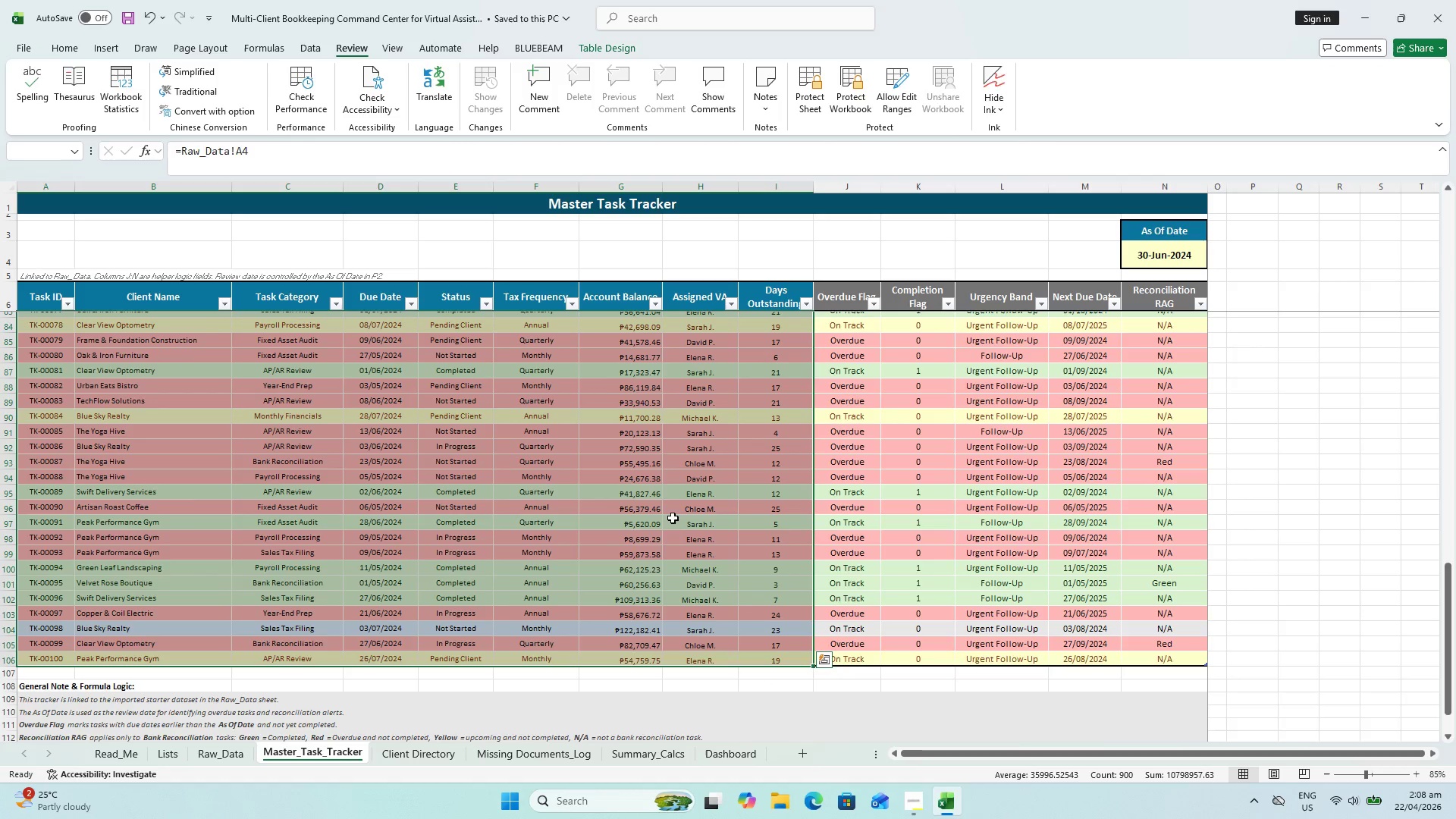 
right_click([696, 463])
 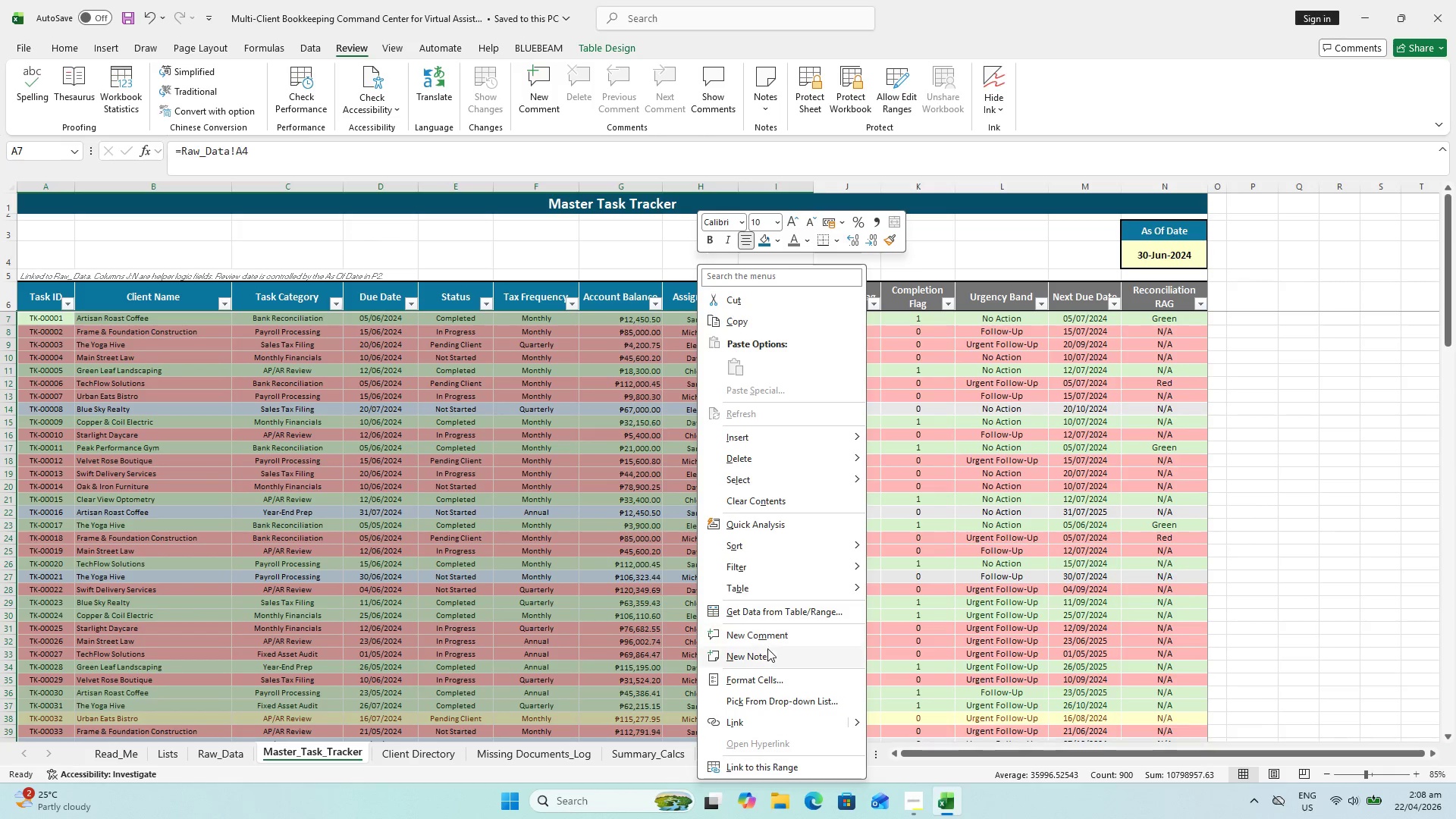 
scroll: coordinate [691, 475], scroll_direction: up, amount: 26.0
 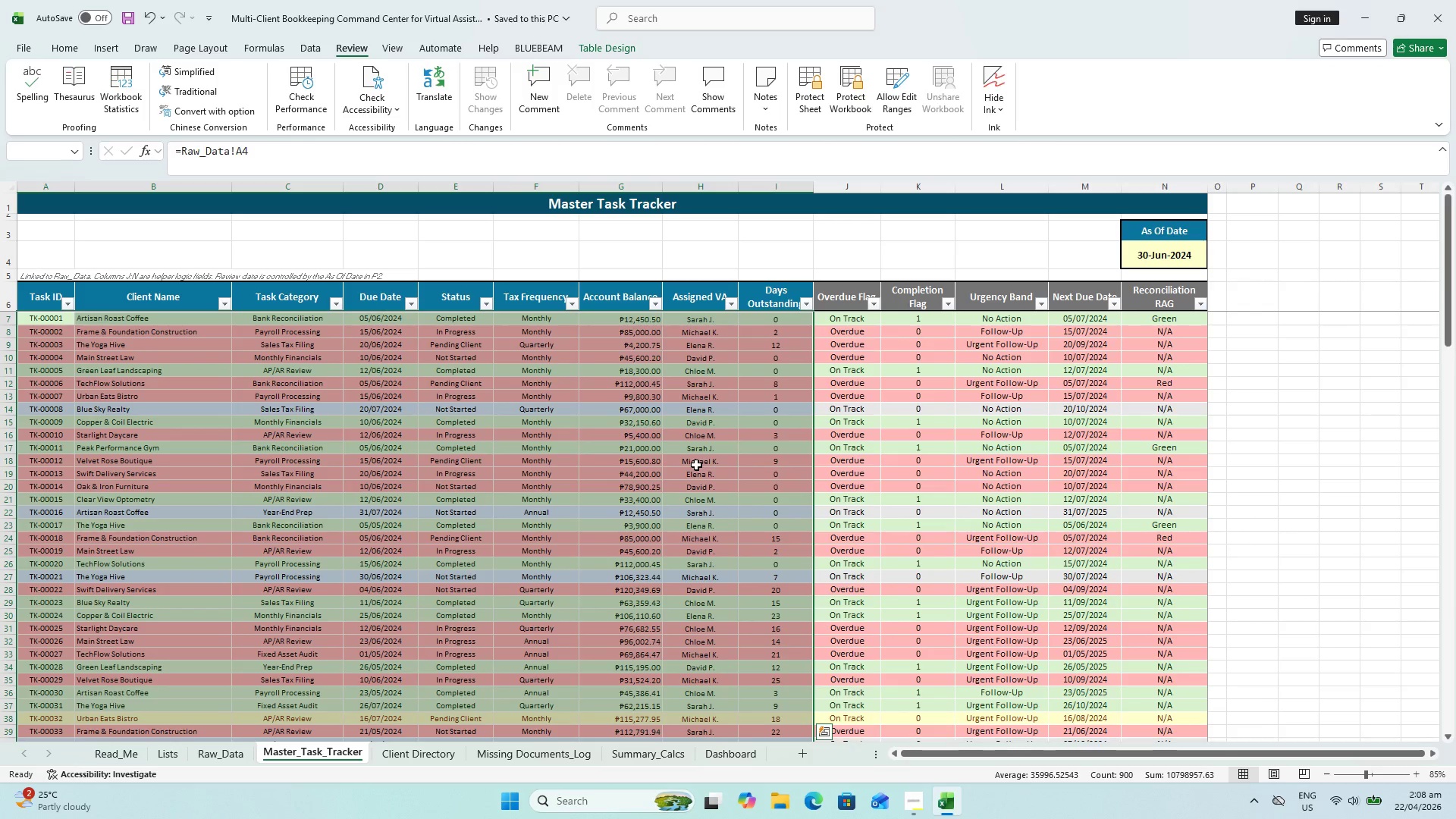 
left_click([776, 671])
 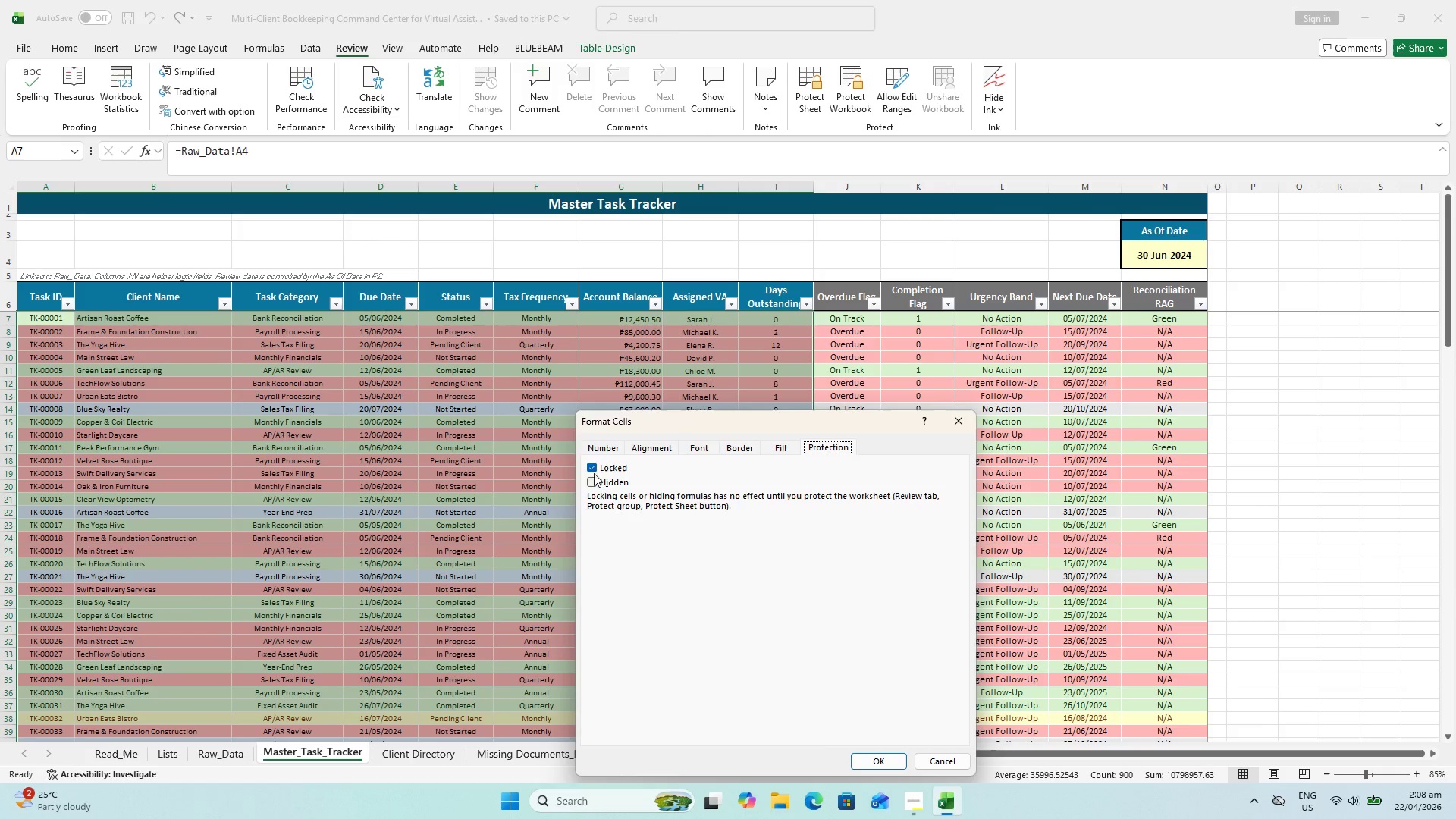 
left_click([592, 464])
 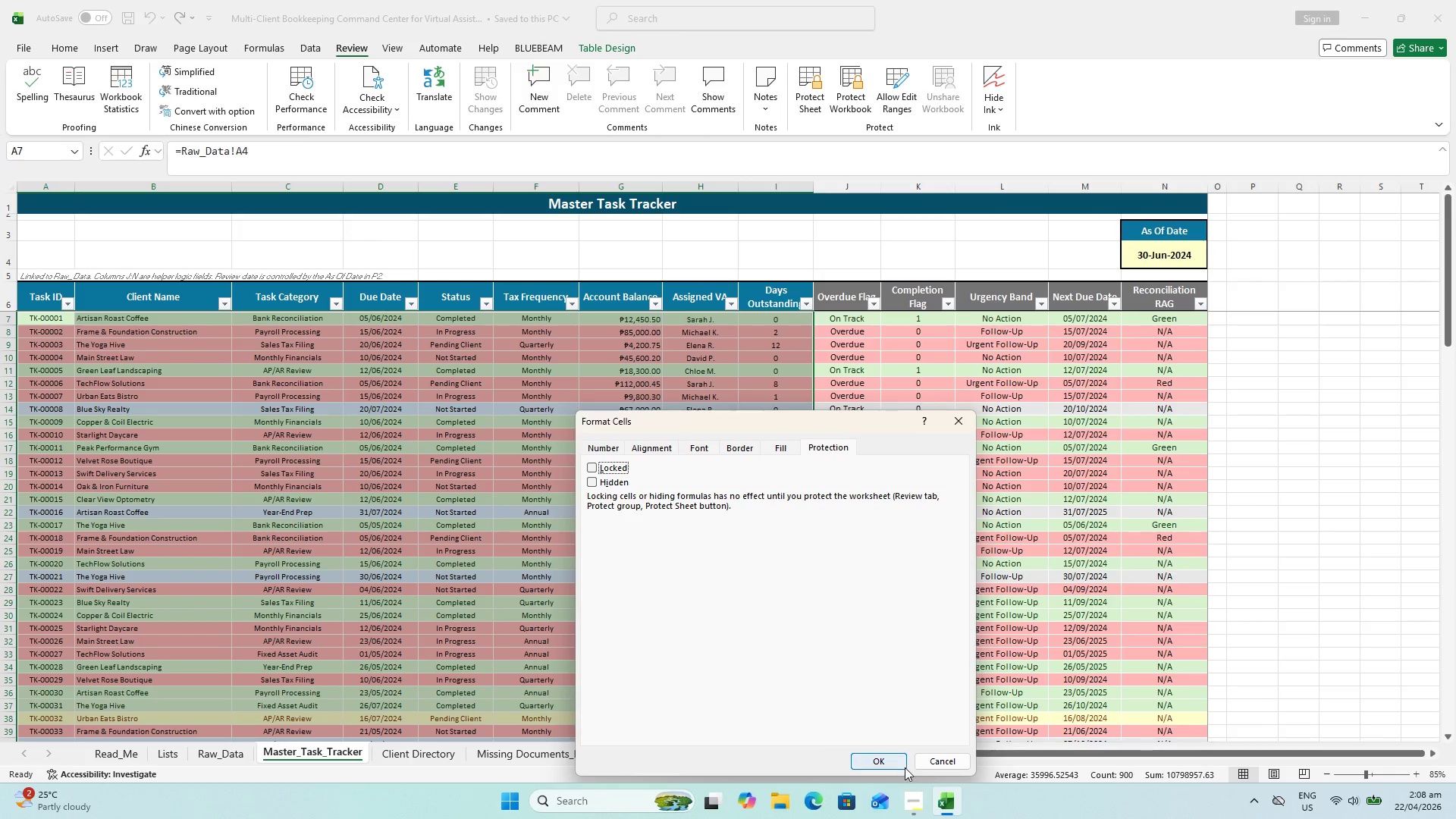 
left_click([893, 766])
 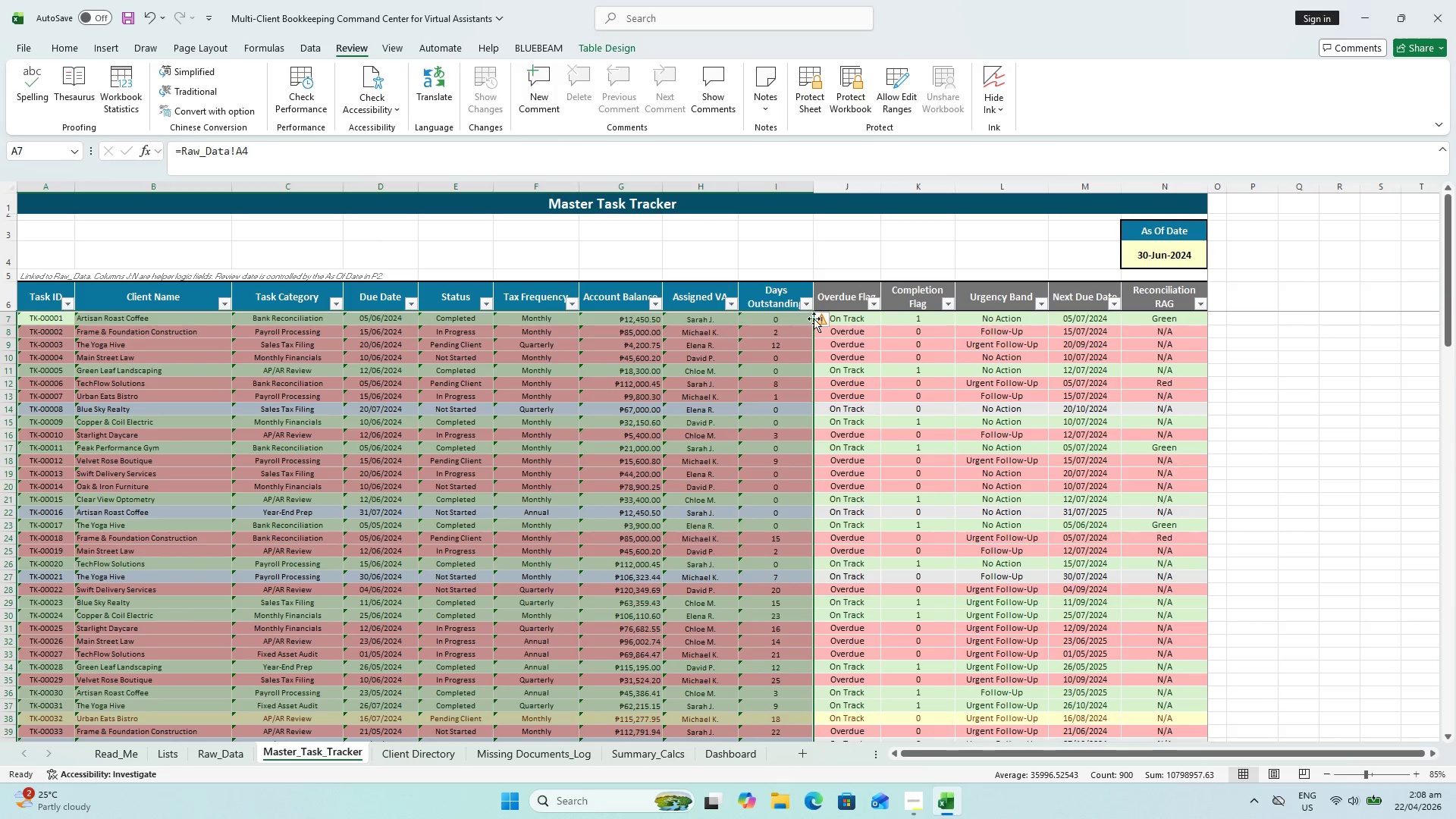 
left_click([825, 322])
 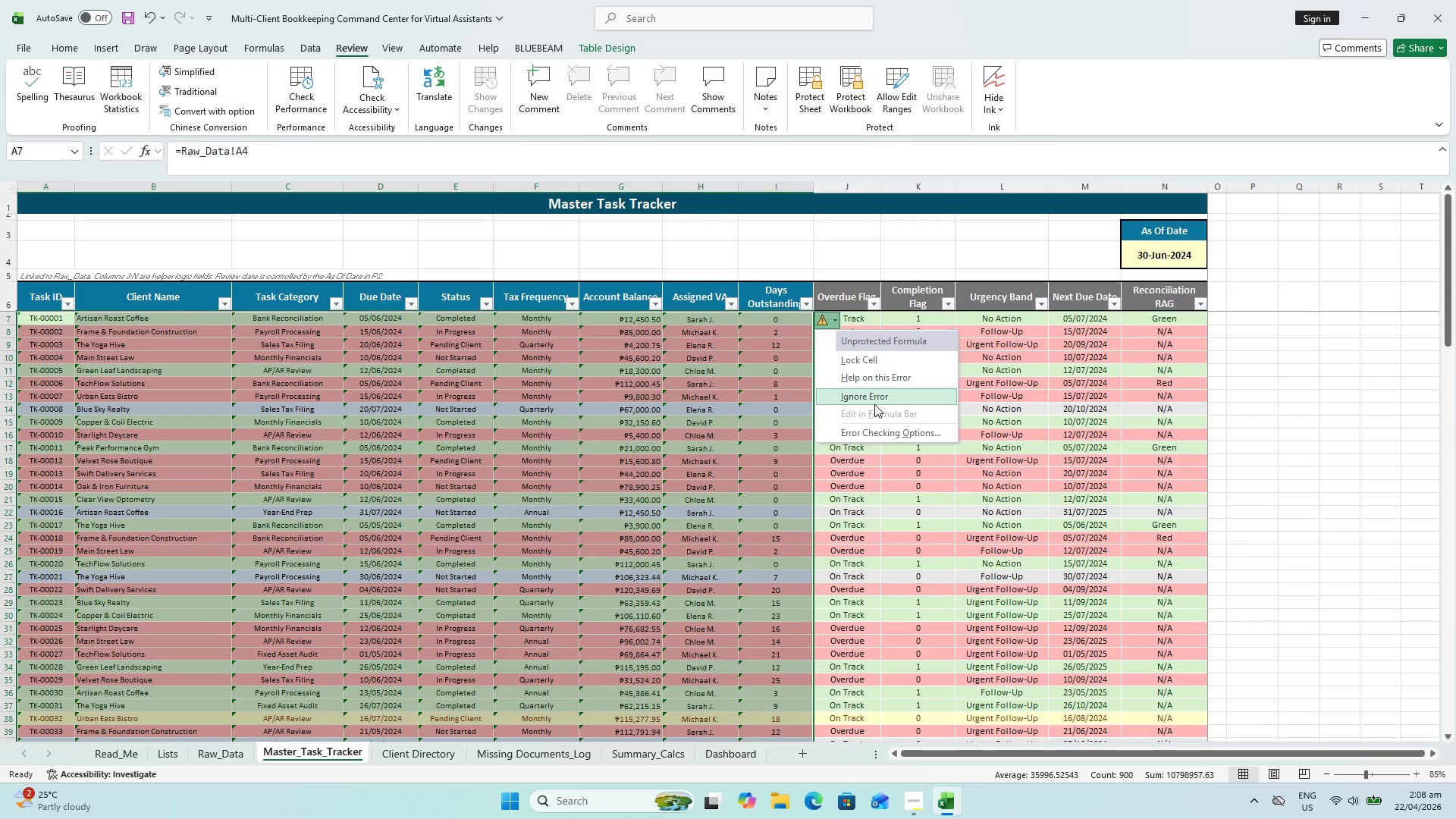 
double_click([560, 436])
 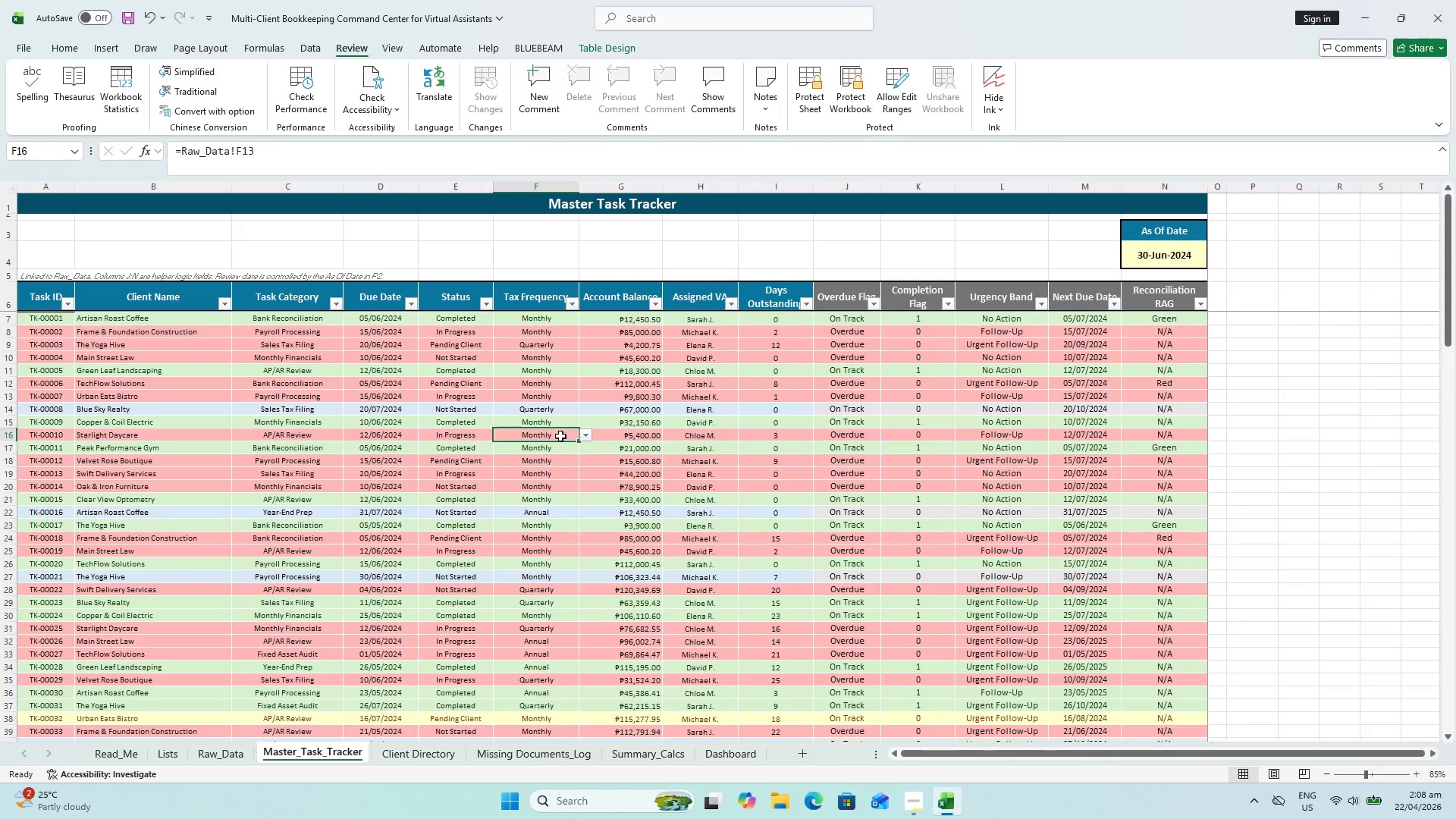 
left_click([560, 435])
 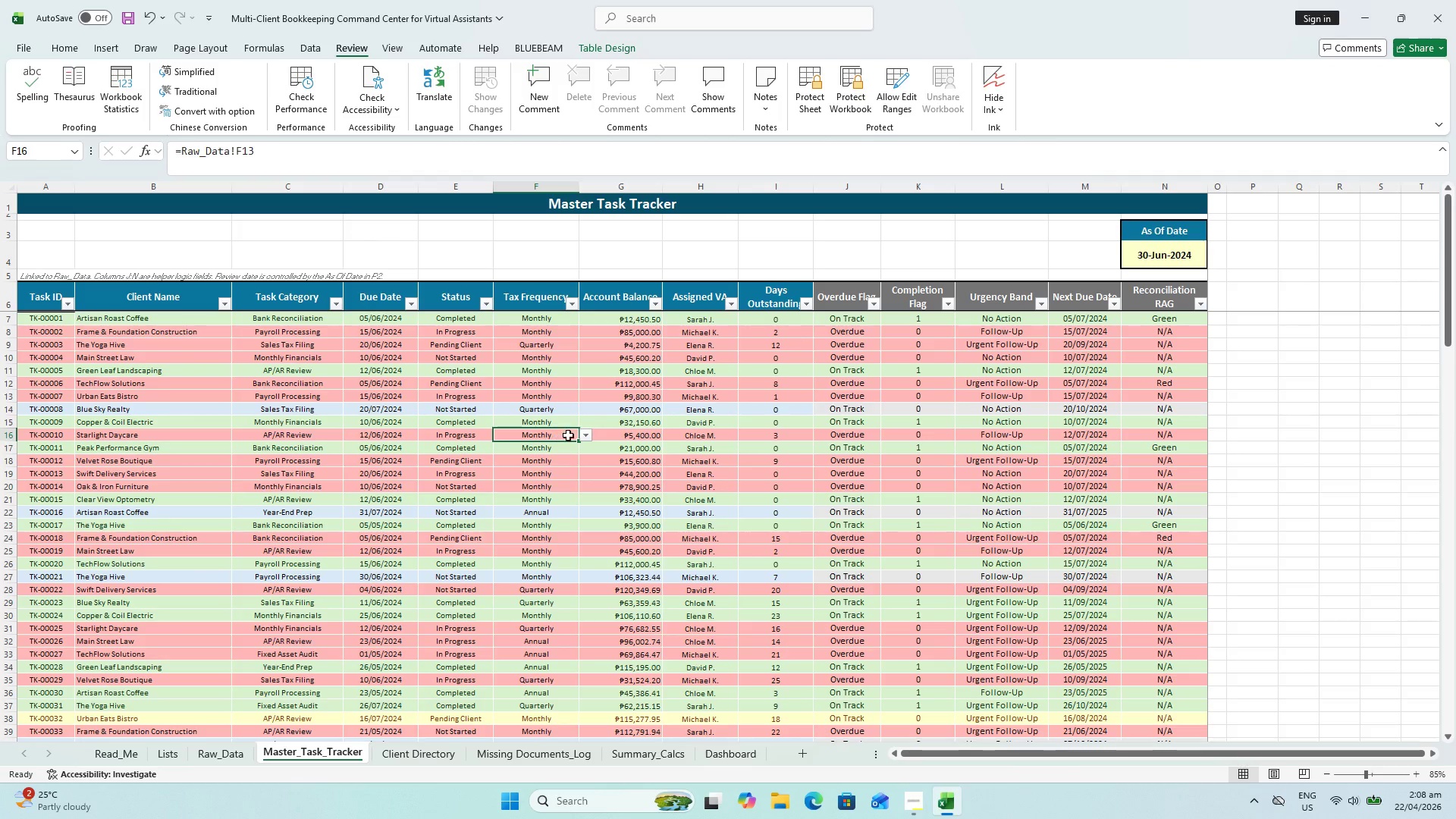 
key(Escape)
 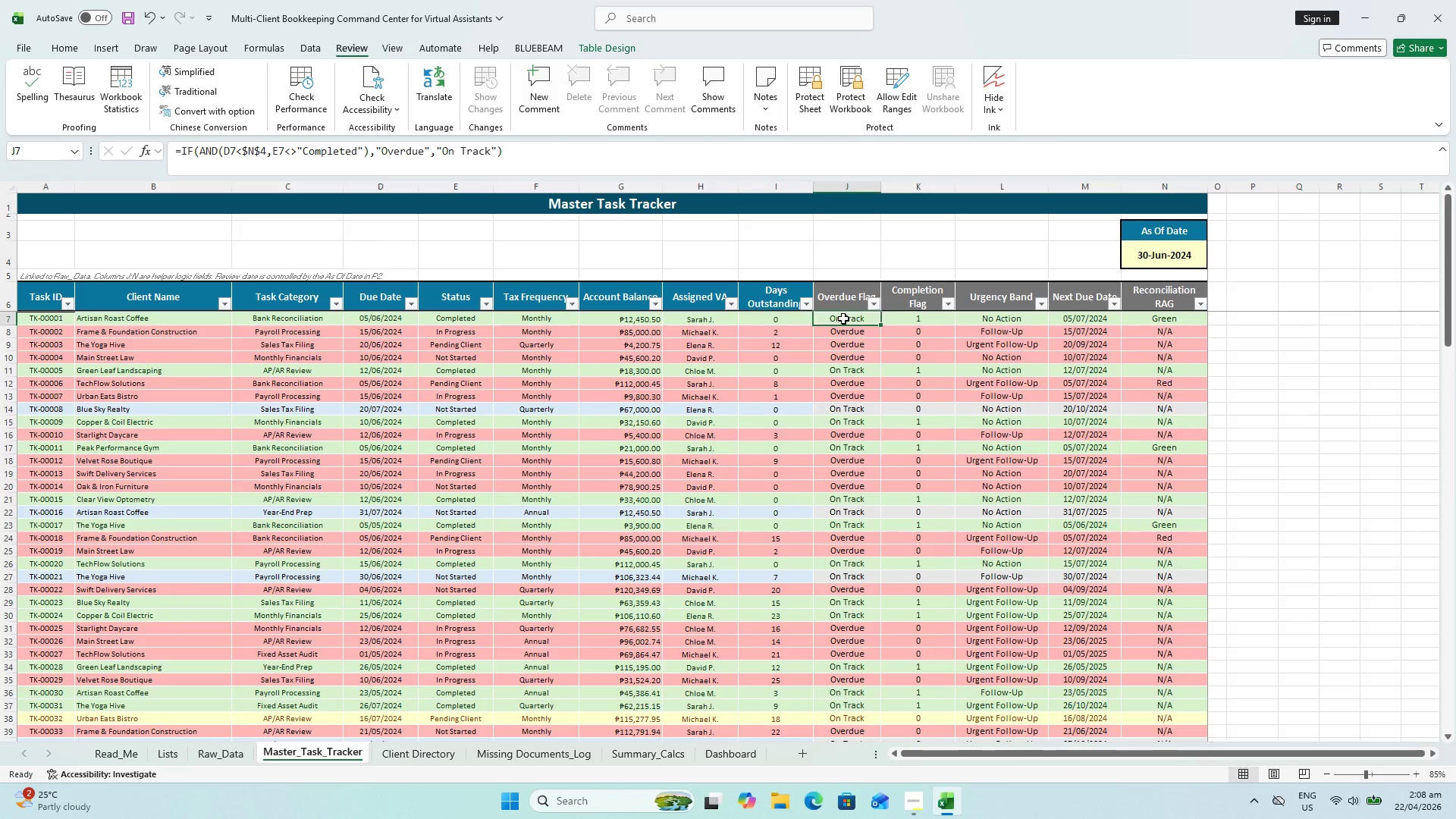 
scroll: coordinate [1120, 532], scroll_direction: down, amount: 19.0
 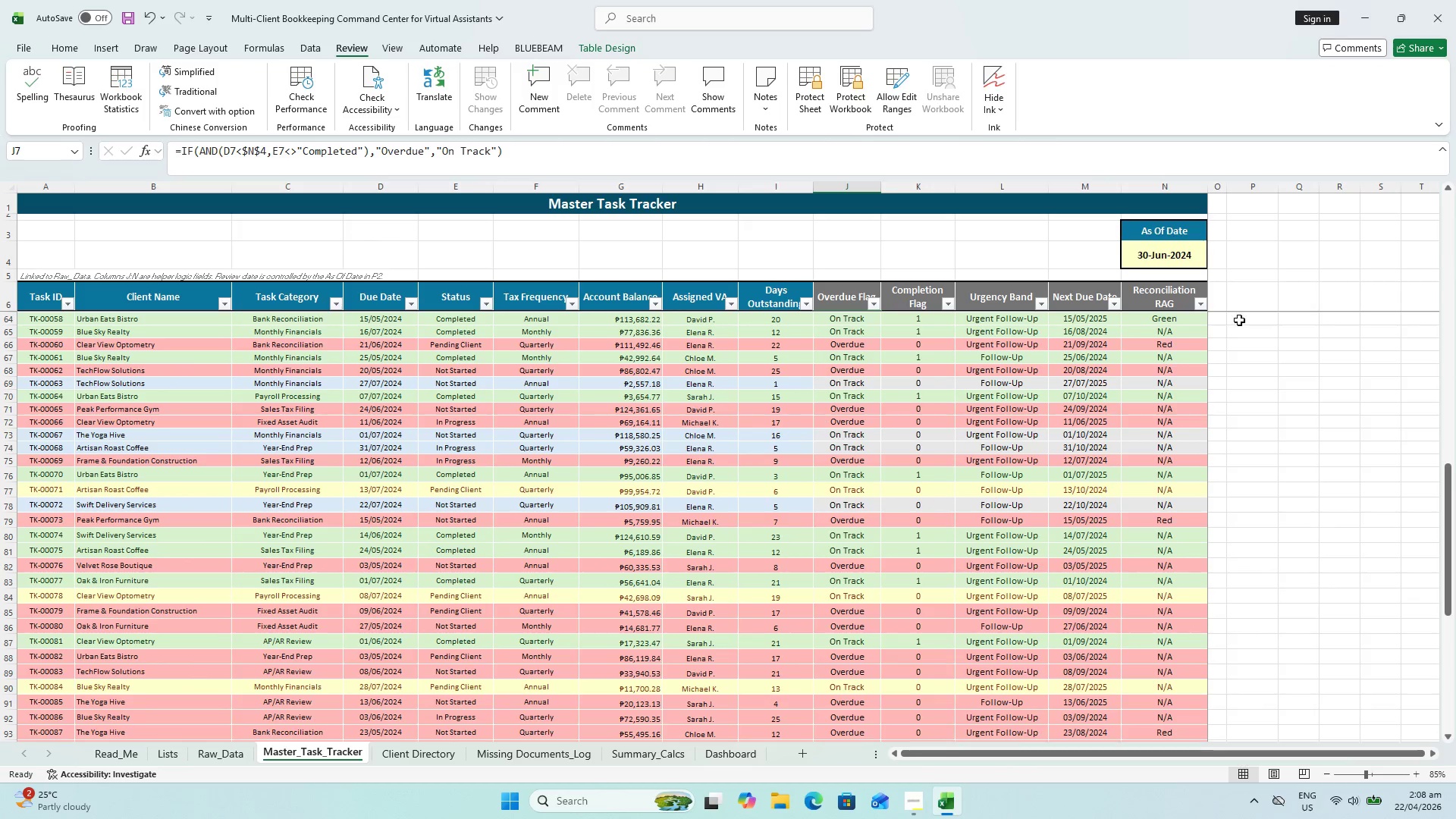 
mouse_move([1188, 274])
 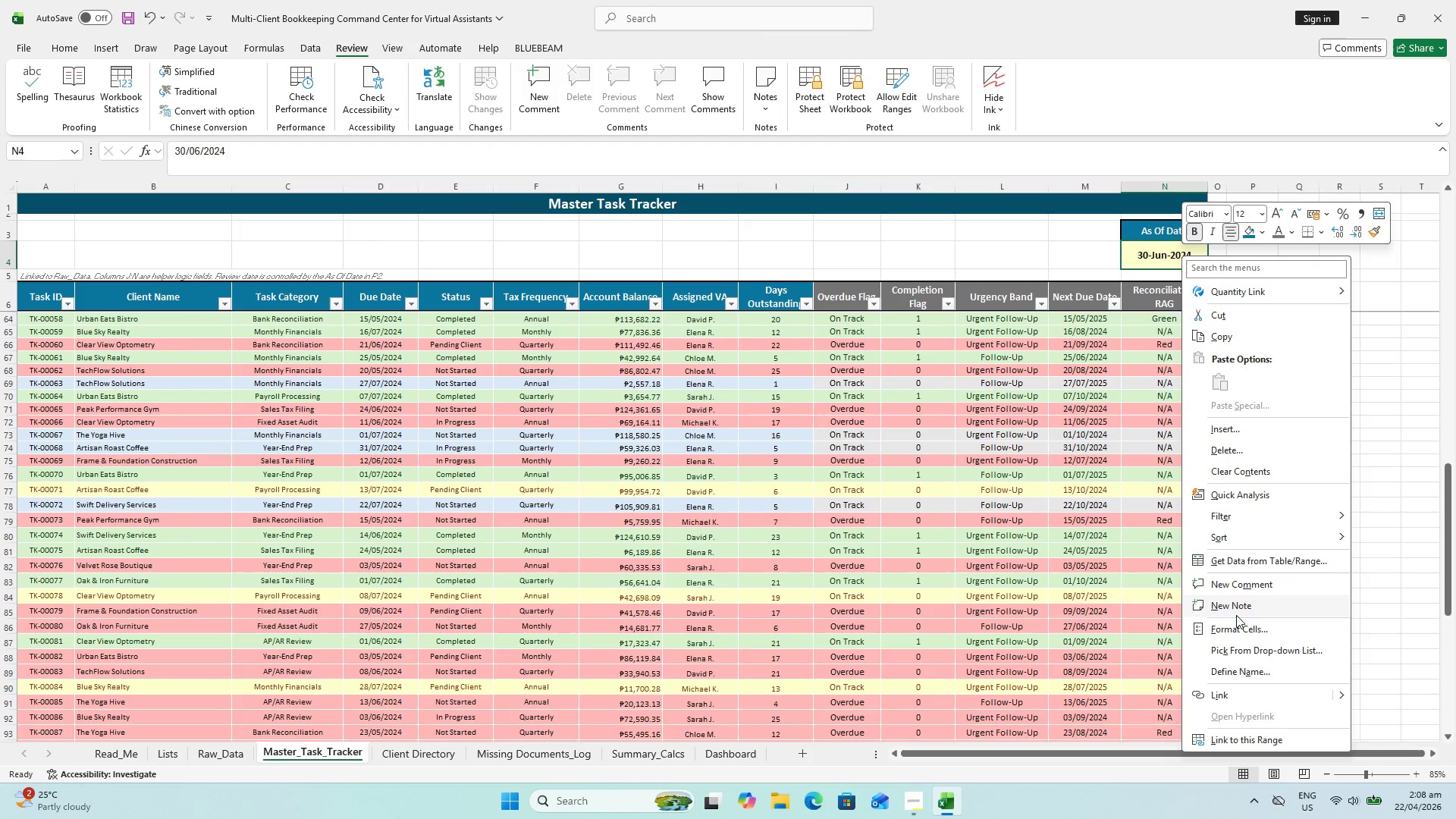 
left_click([1241, 632])
 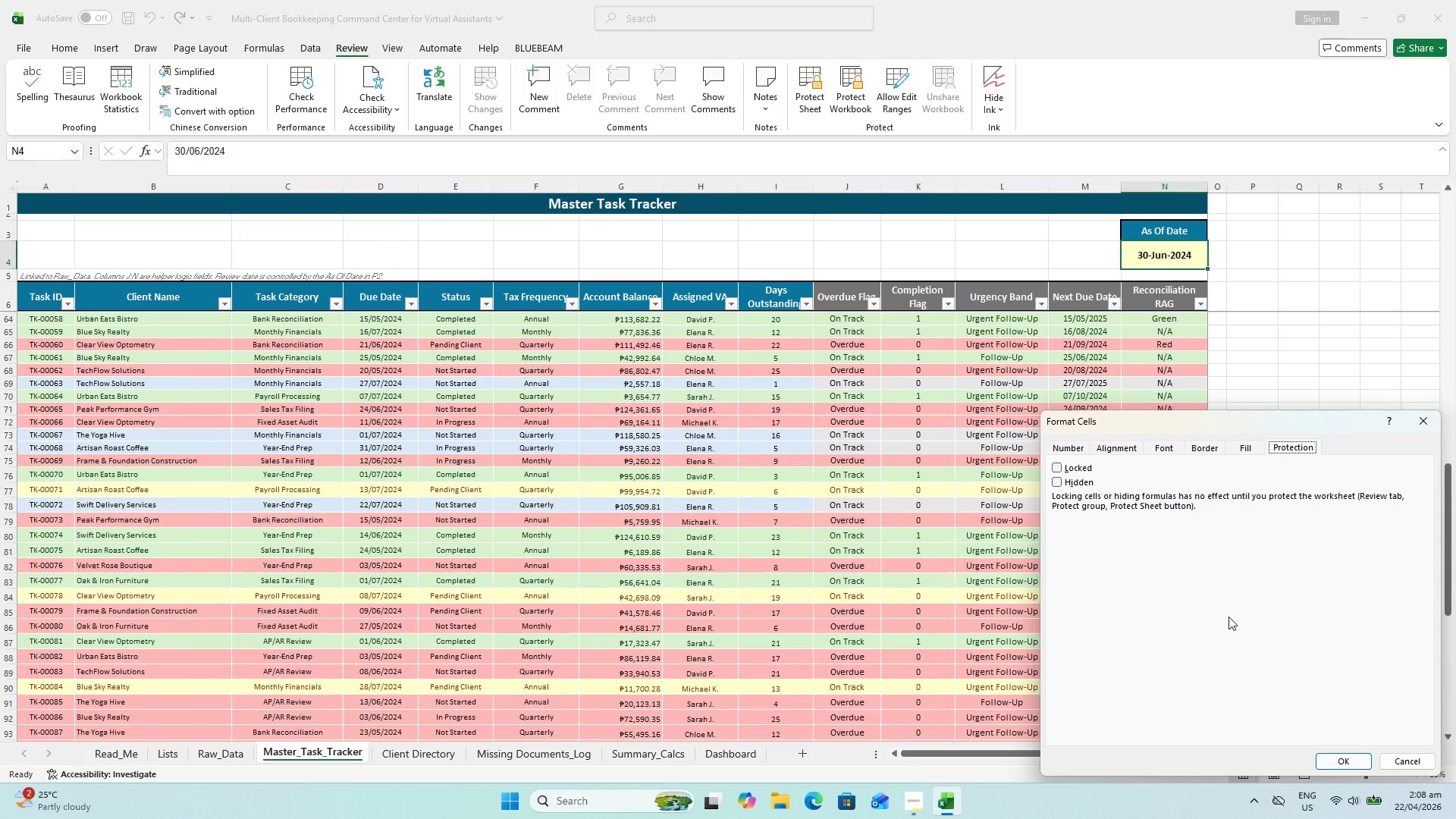 
key(Escape)
 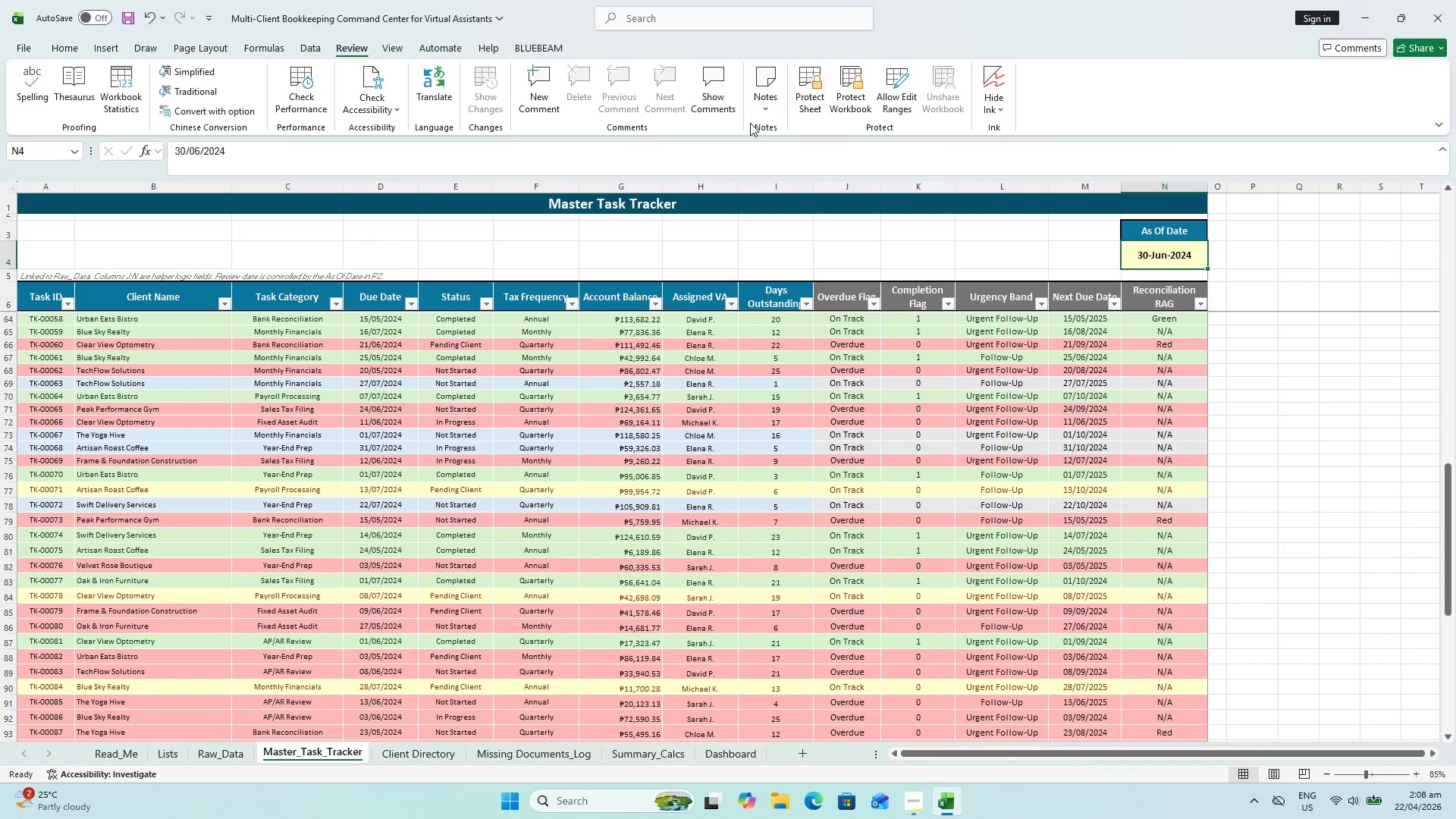 
left_click([813, 73])
 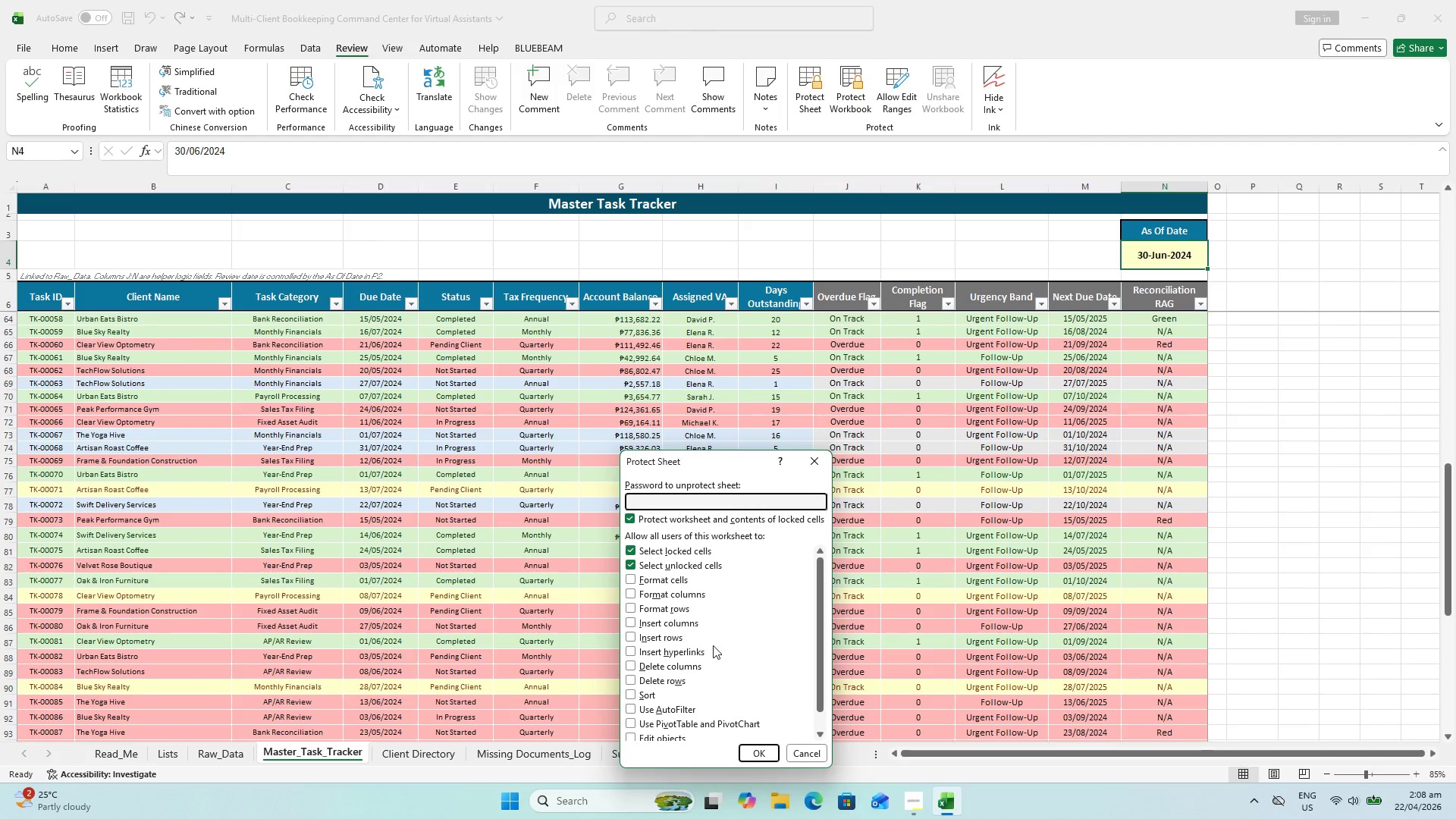 
scroll: coordinate [692, 616], scroll_direction: down, amount: 6.0
 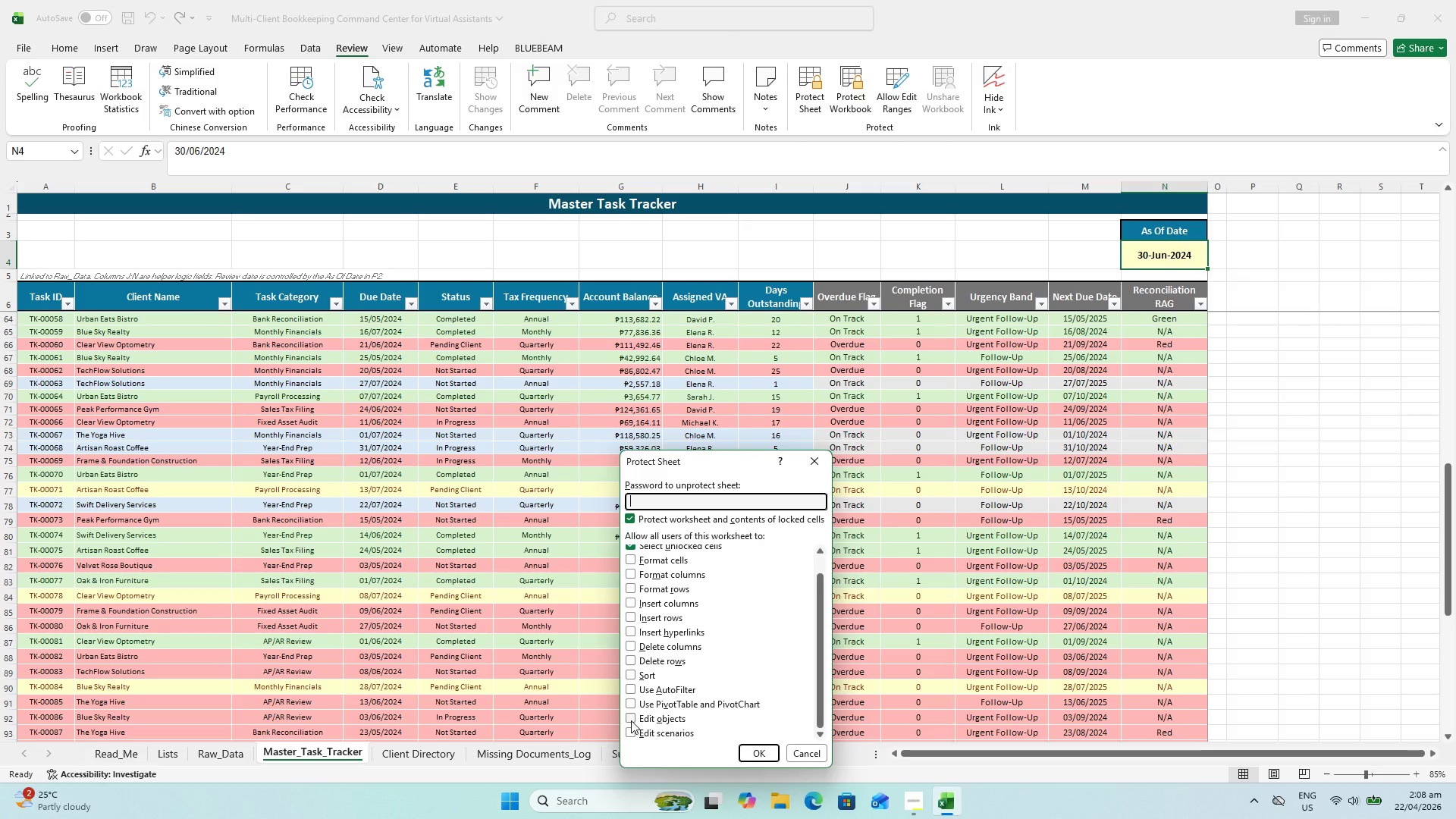 
left_click([634, 705])
 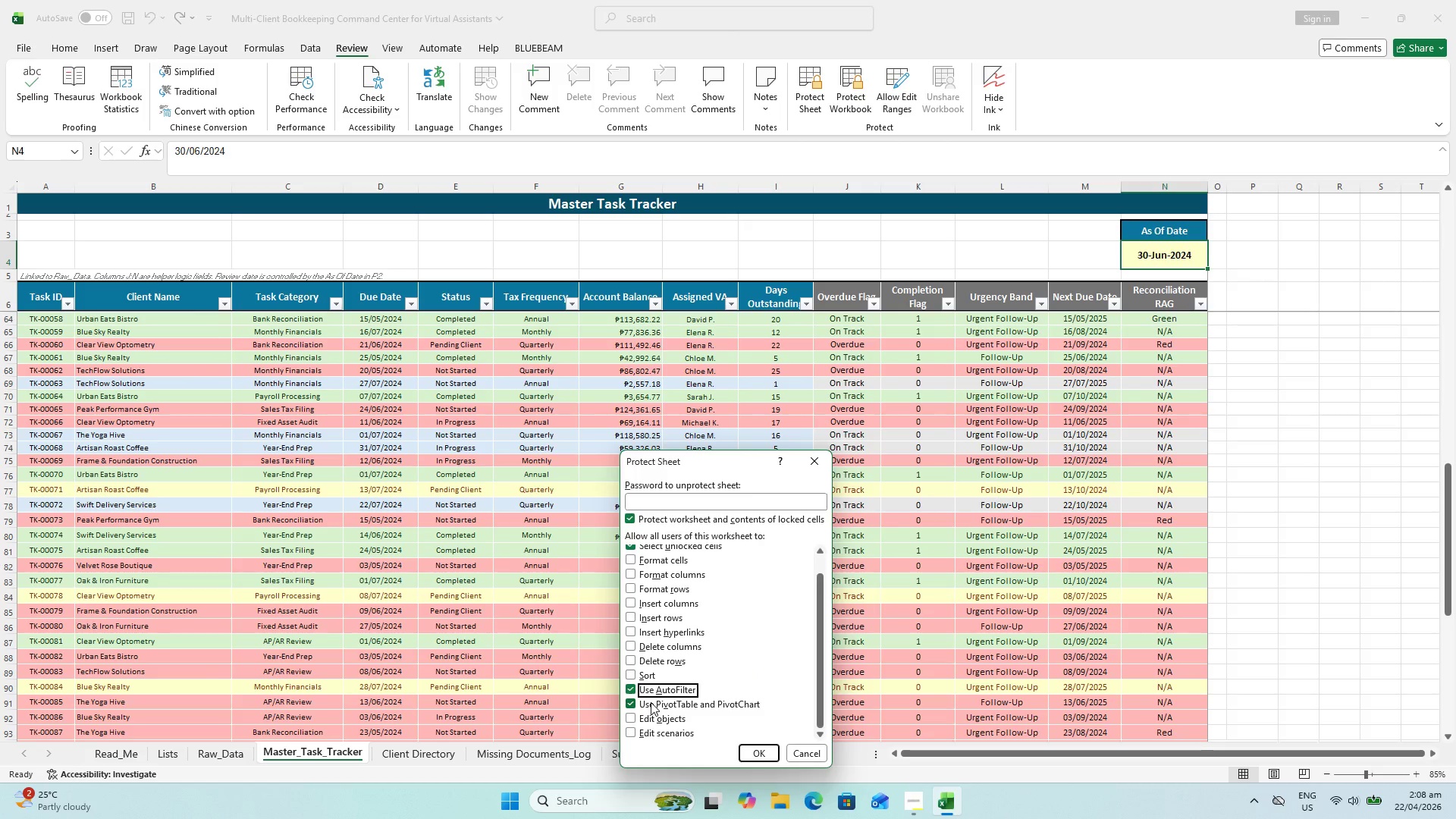 
left_click([639, 675])
 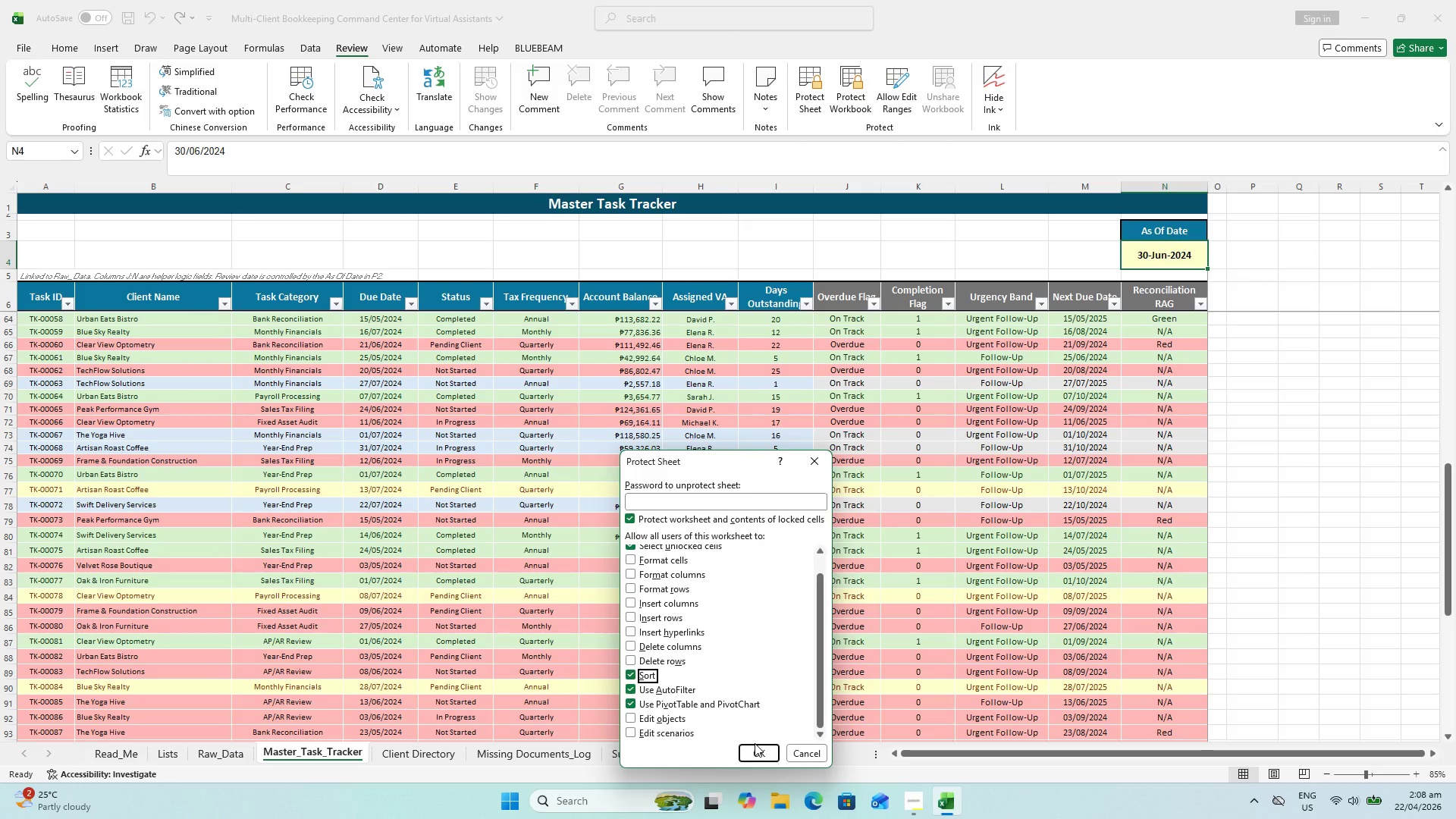 
left_click([764, 748])
 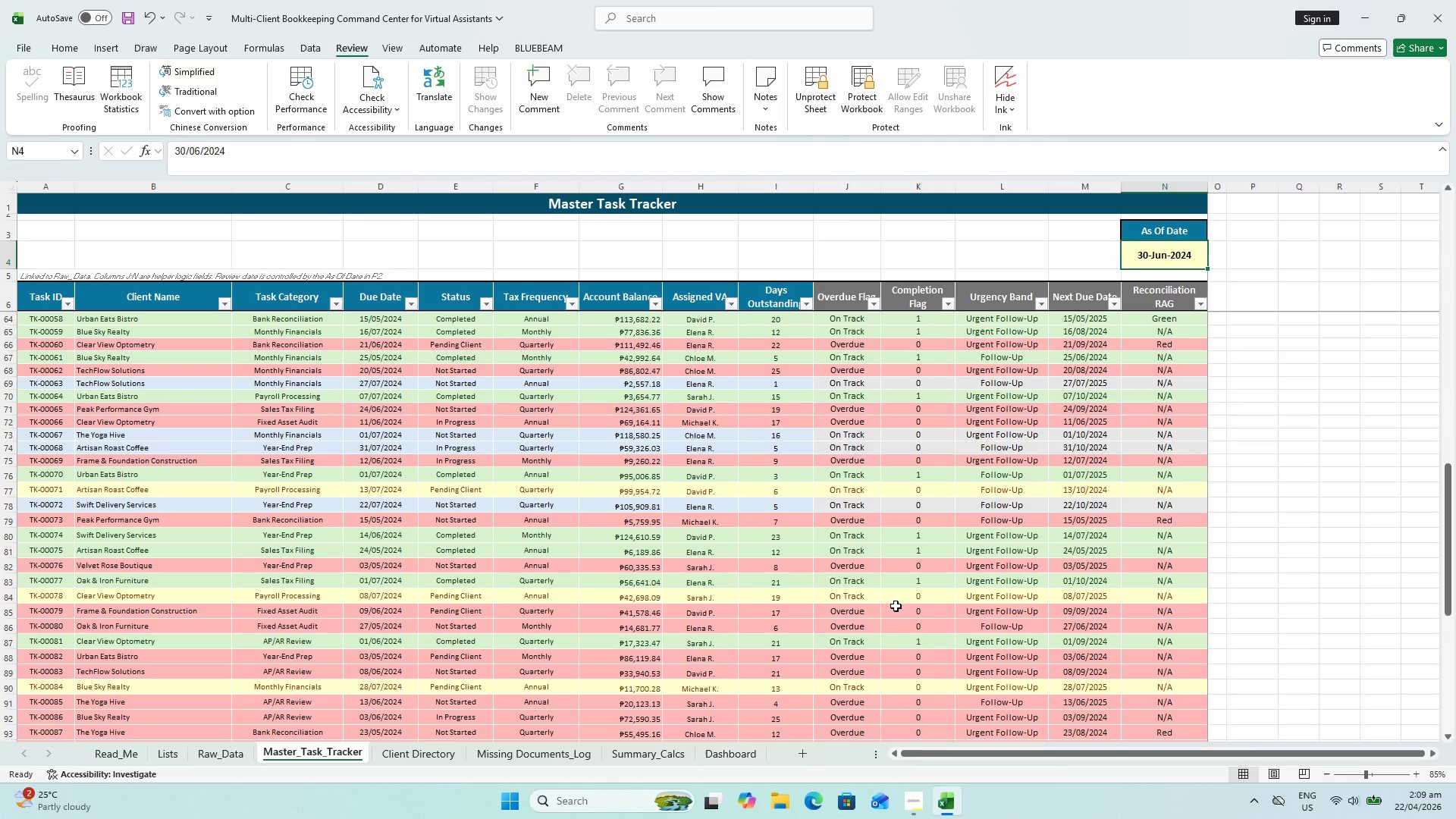 
key(Escape)
 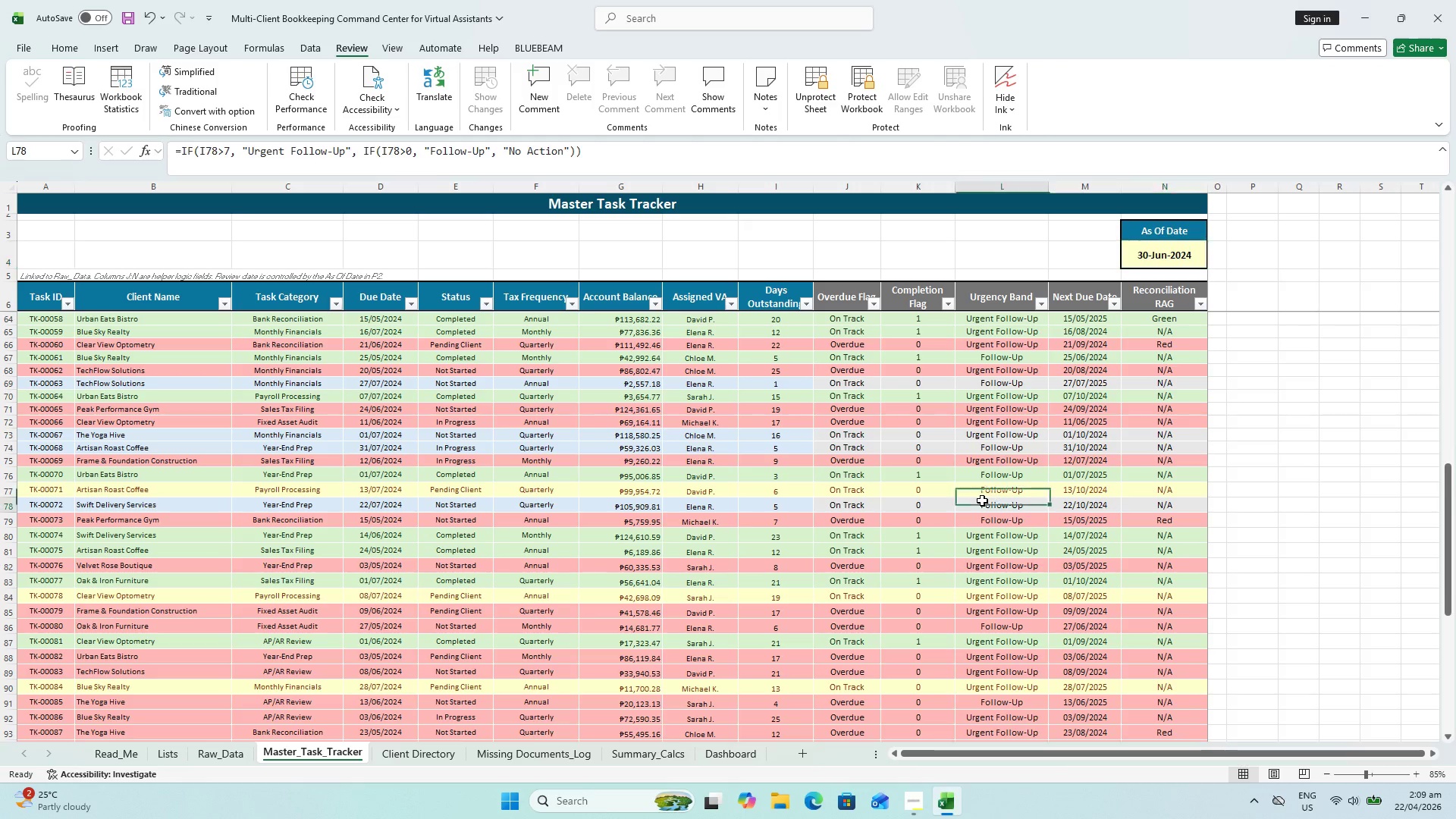 
double_click([982, 500])
 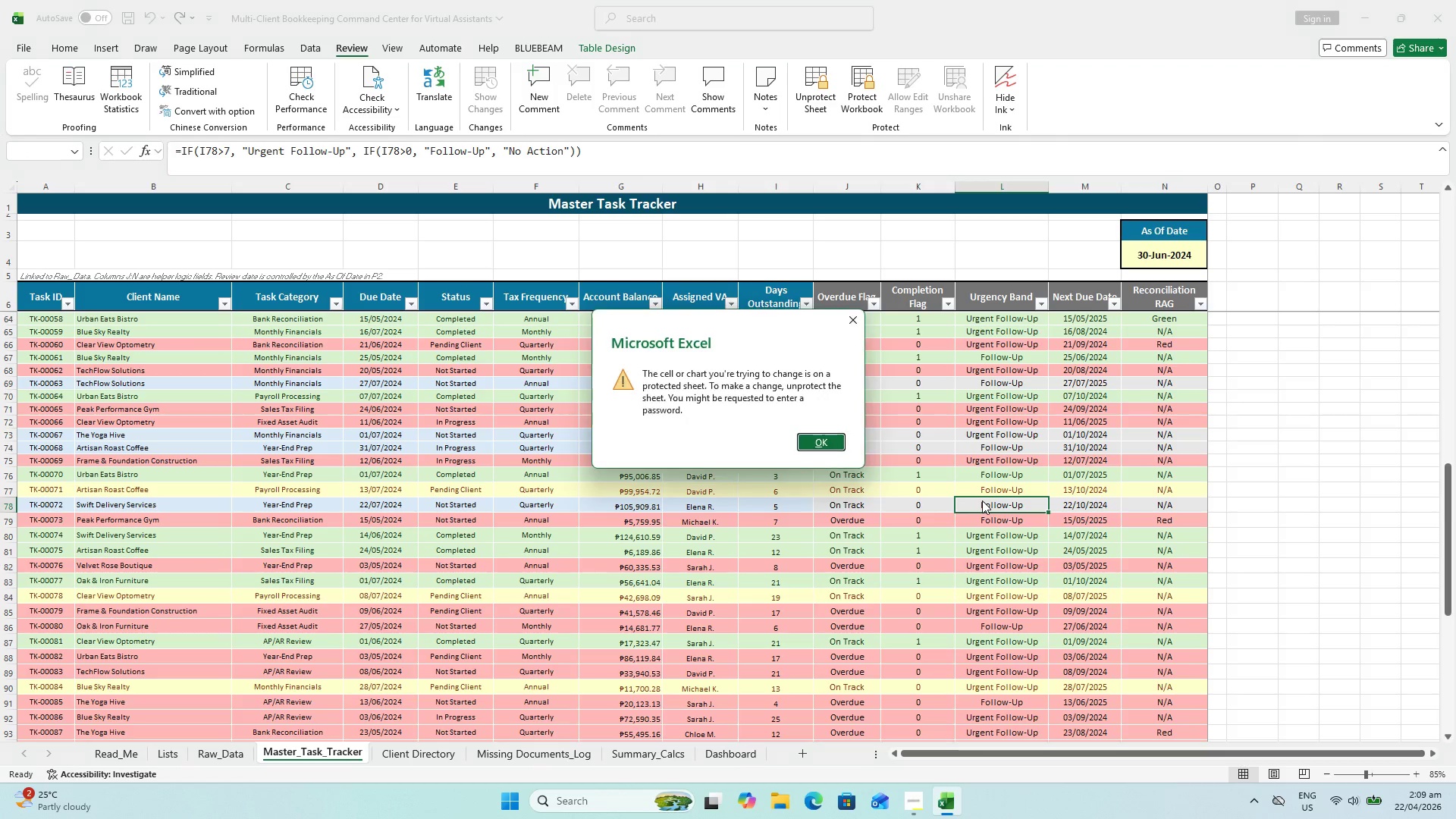 
key(Escape)
 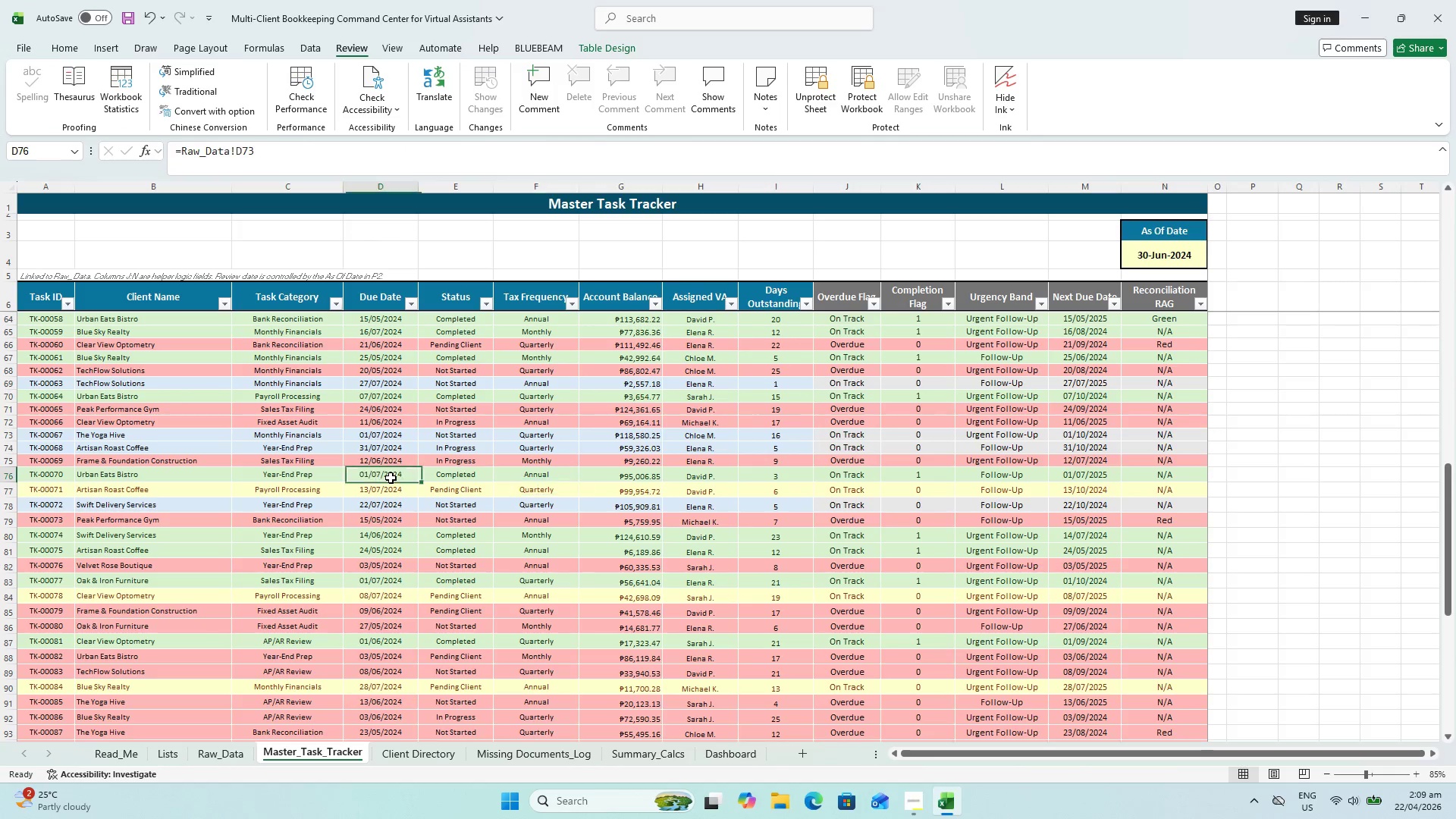 
double_click([391, 478])
 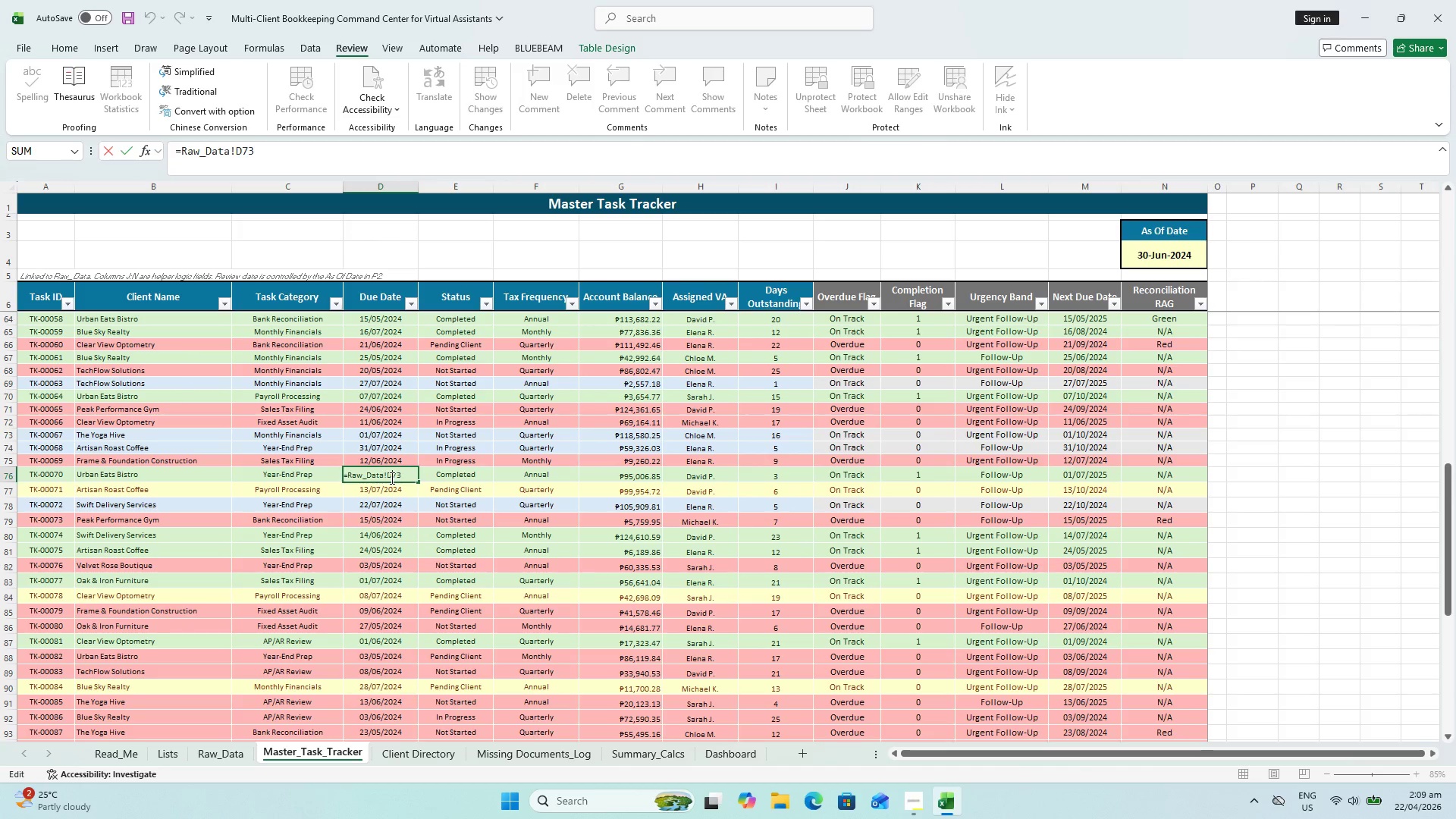 
key(Escape)
 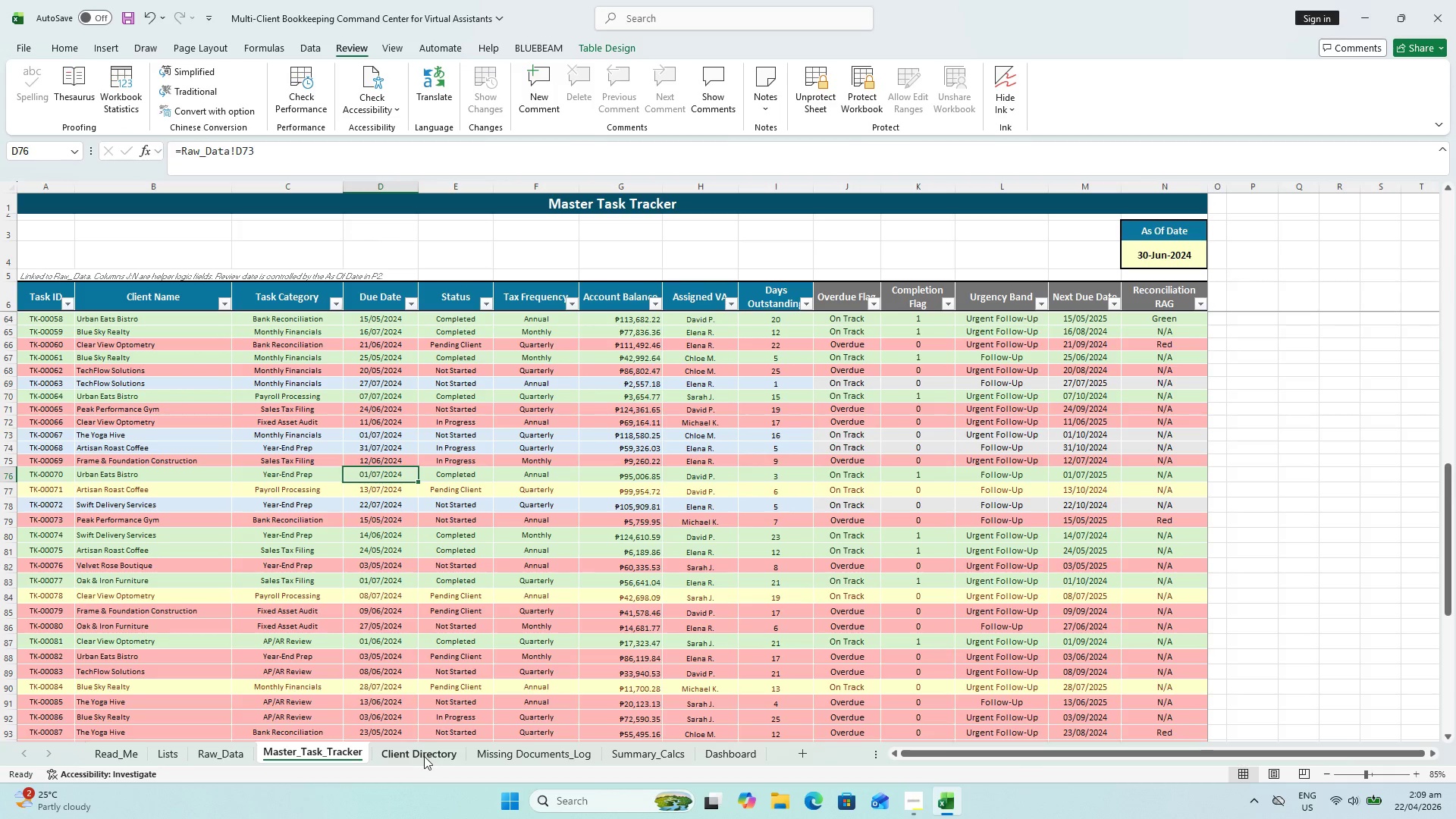 
left_click([424, 756])
 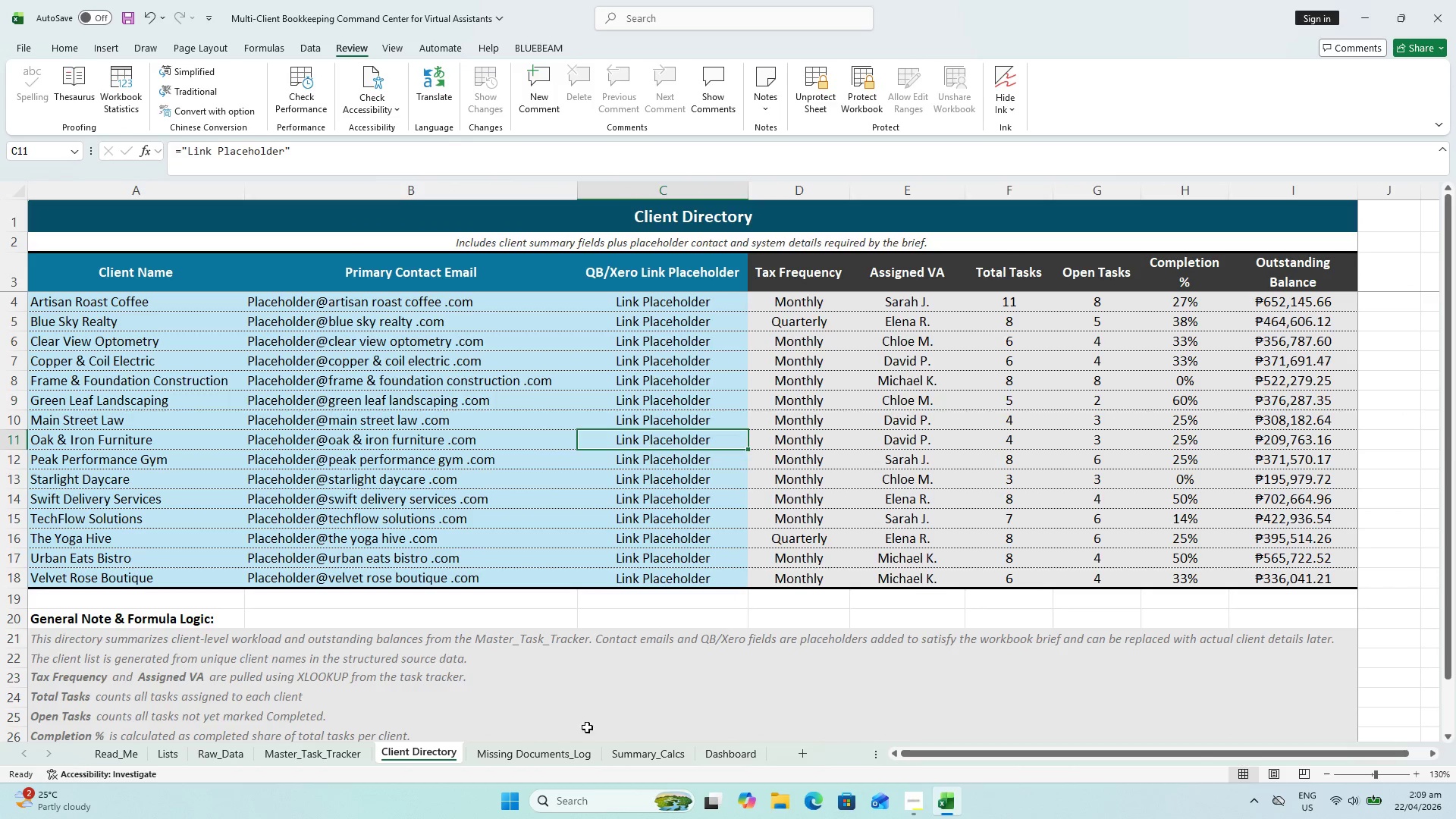 
left_click([563, 759])
 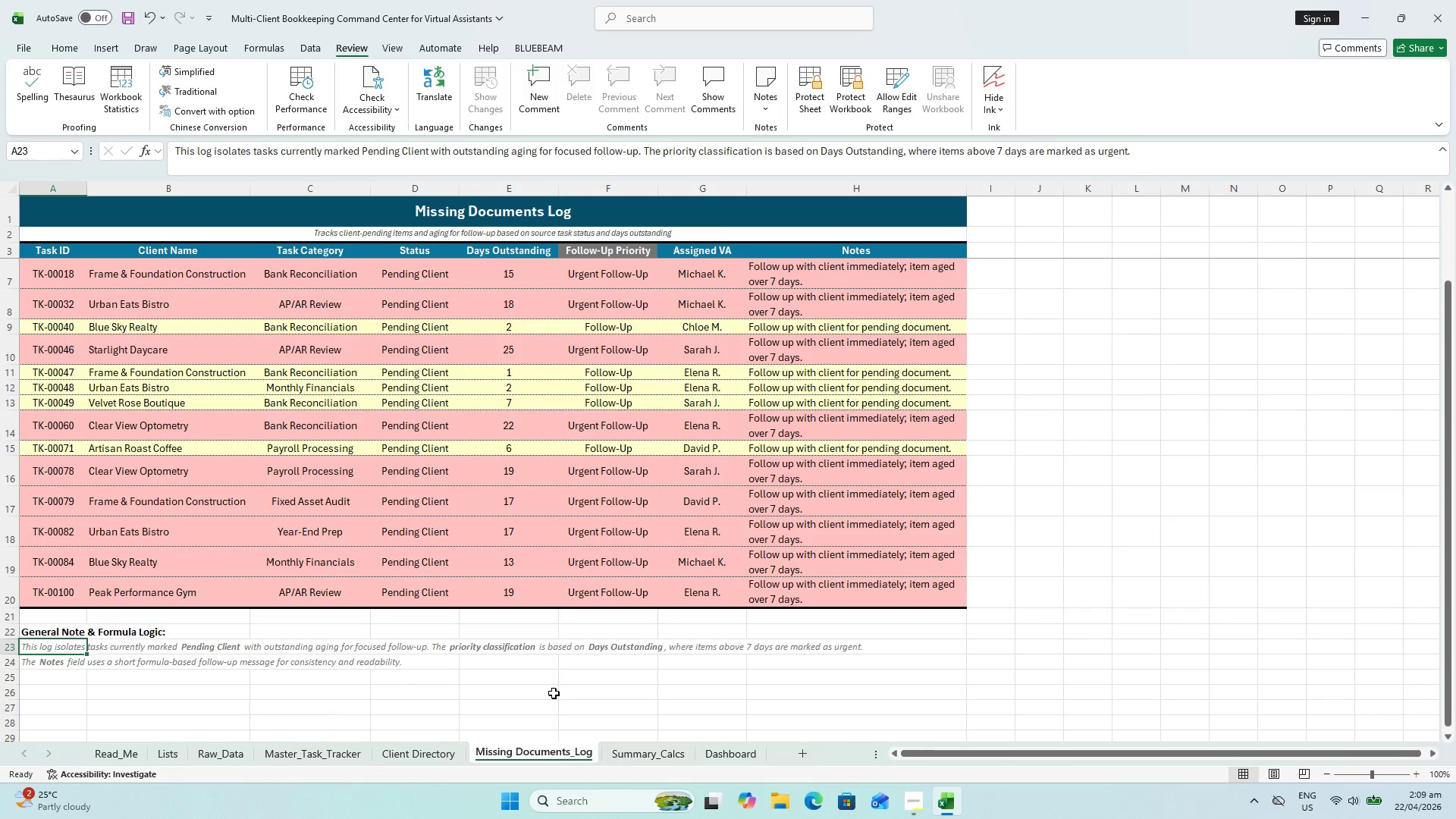 
scroll: coordinate [603, 717], scroll_direction: up, amount: 3.0
 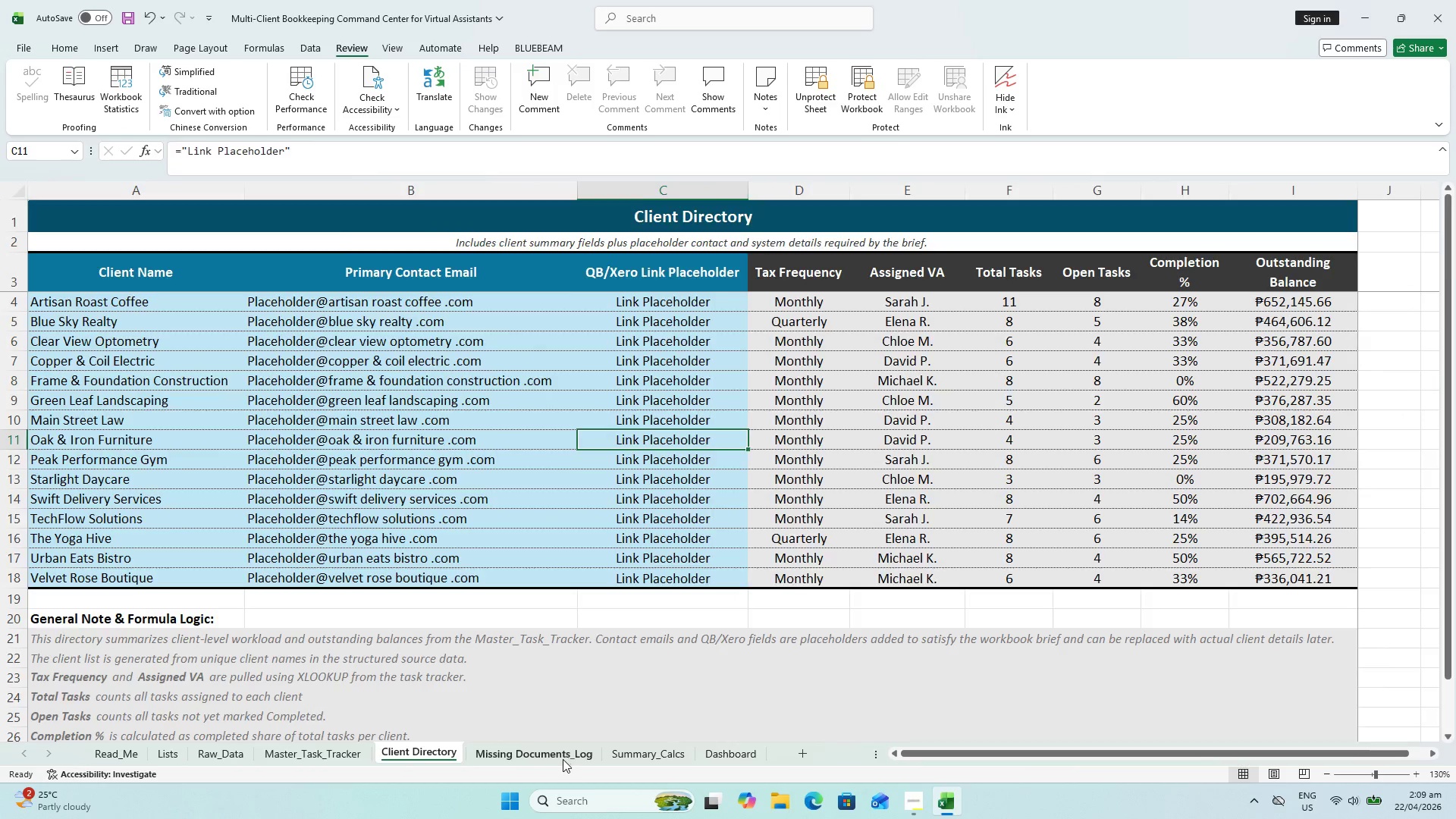 
key(Control+Shift+ShiftLeft)
 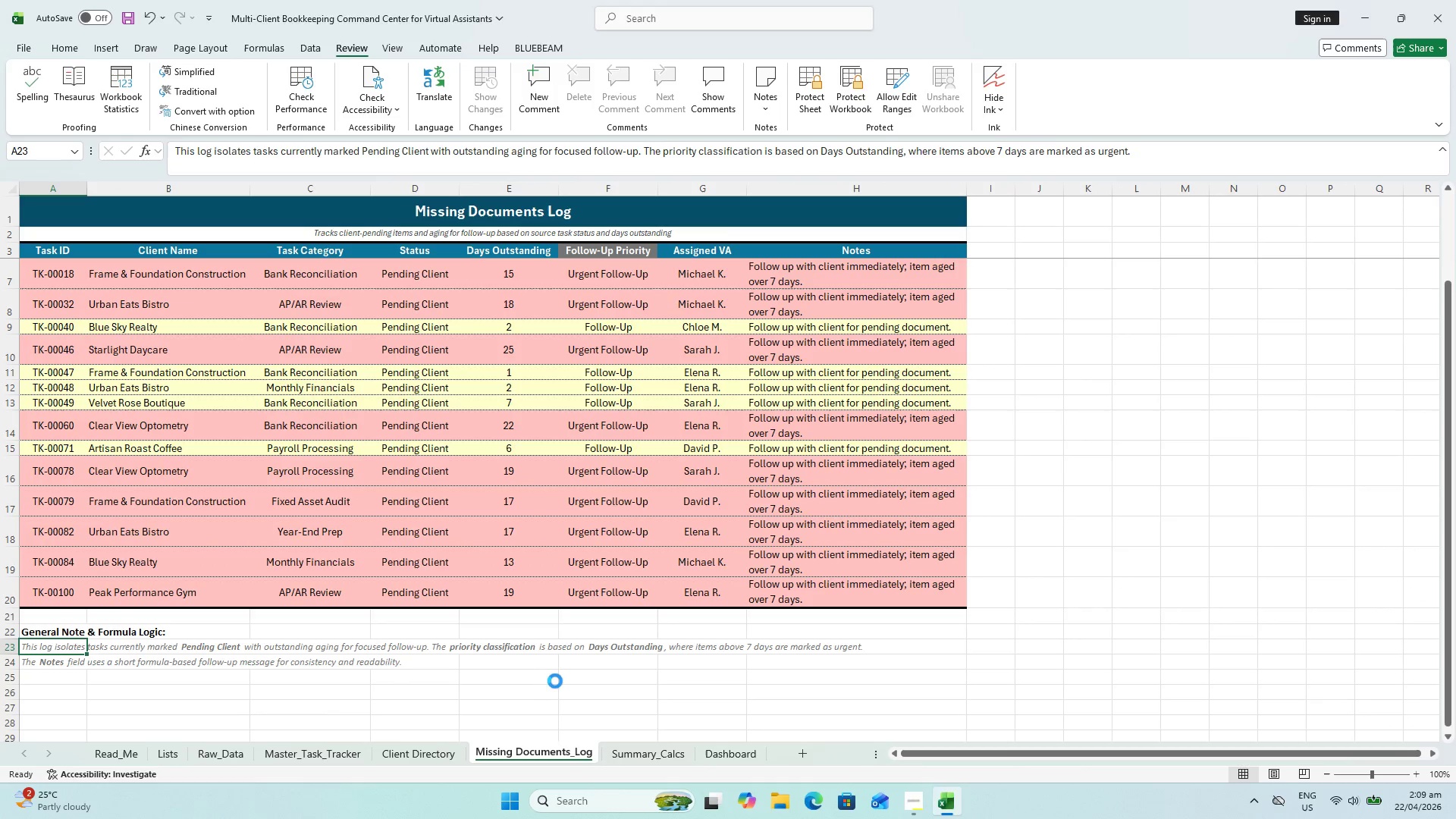 
key(Control+S)
 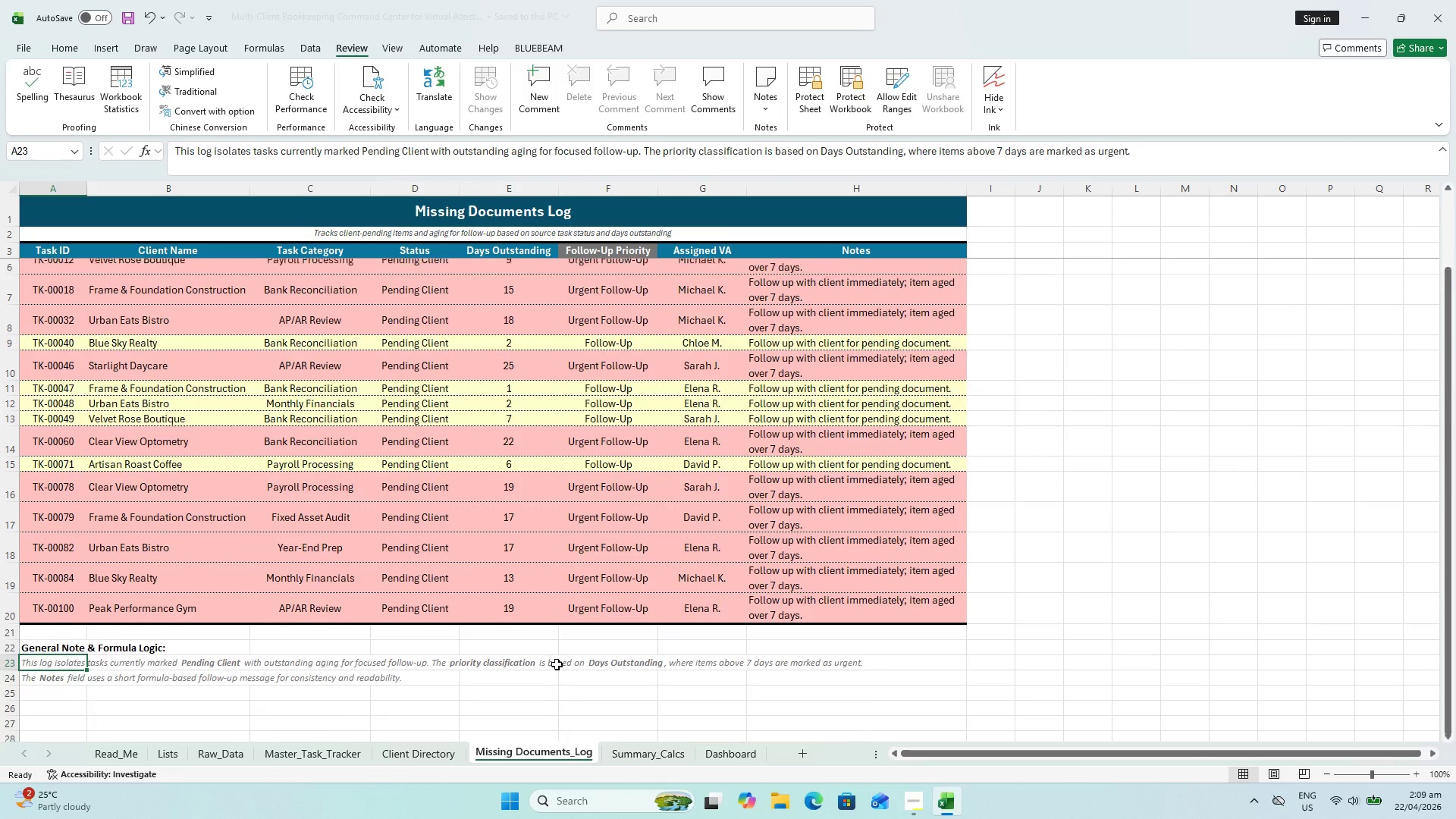 
scroll: coordinate [114, 314], scroll_direction: up, amount: 9.0
 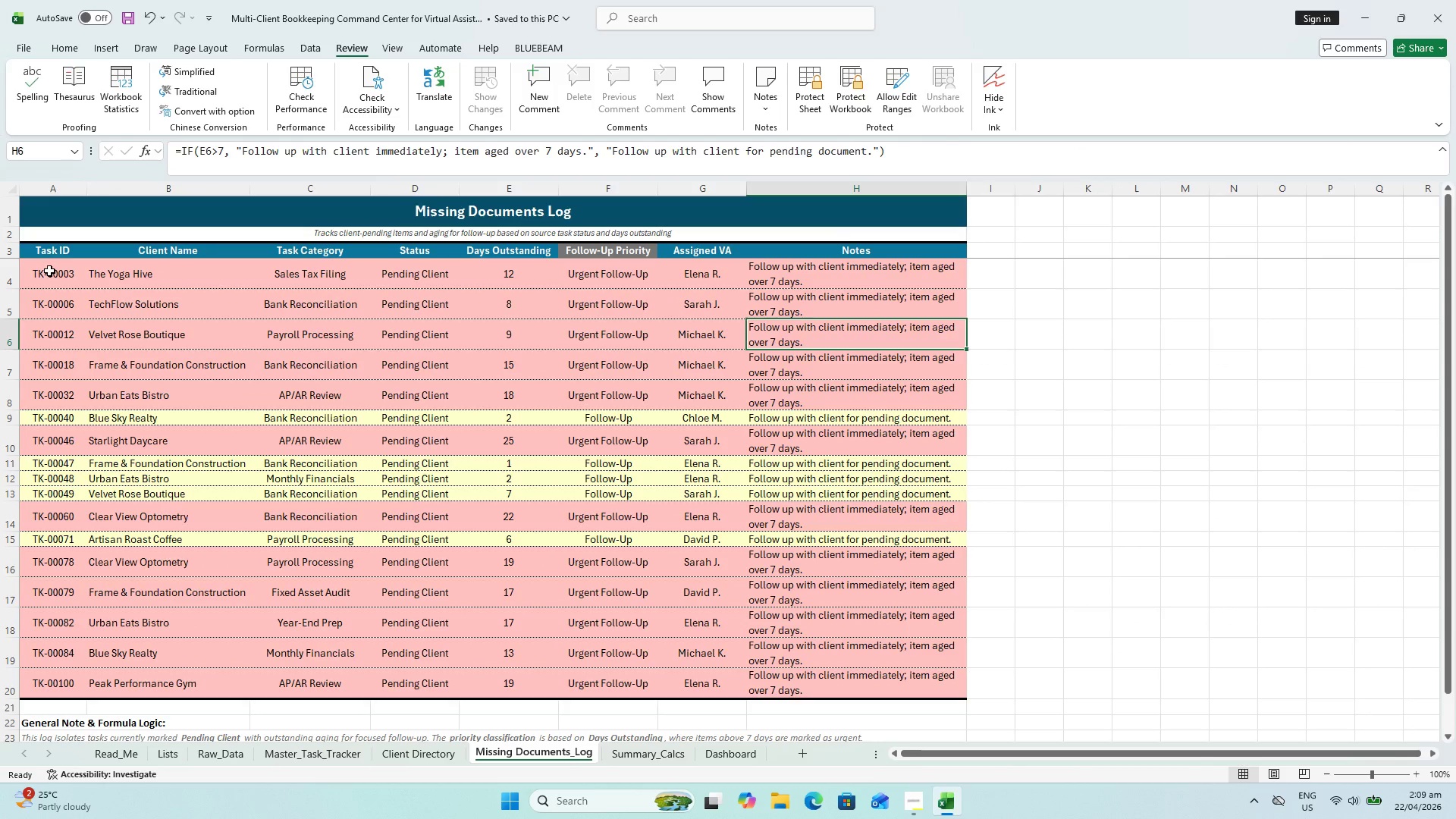 
left_click_drag(start_coordinate=[49, 271], to_coordinate=[501, 688])
 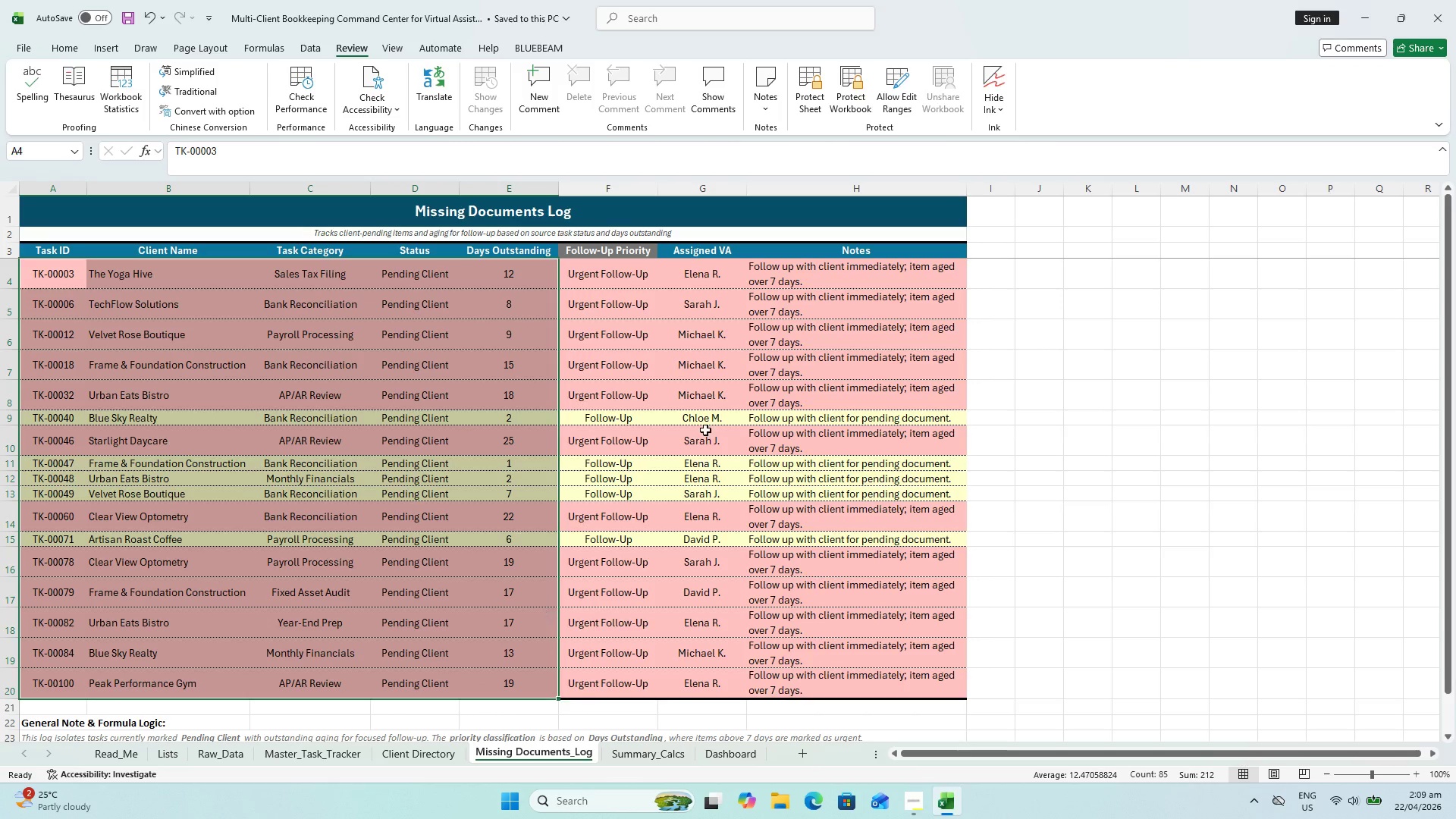 
hold_key(key=ControlLeft, duration=1.97)
left_click_drag(start_coordinate=[710, 272], to_coordinate=[850, 673])
 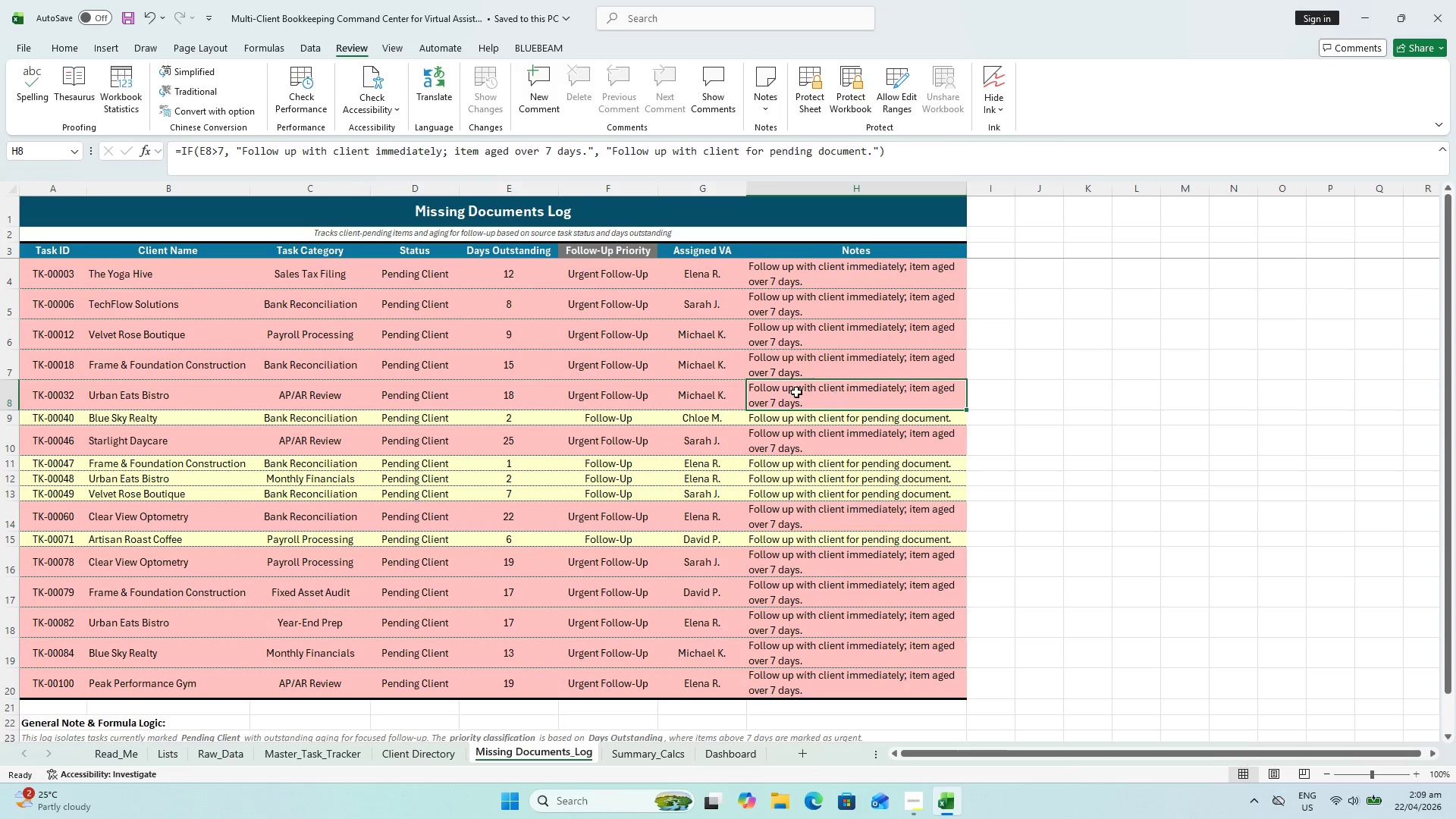 
key(Escape)
 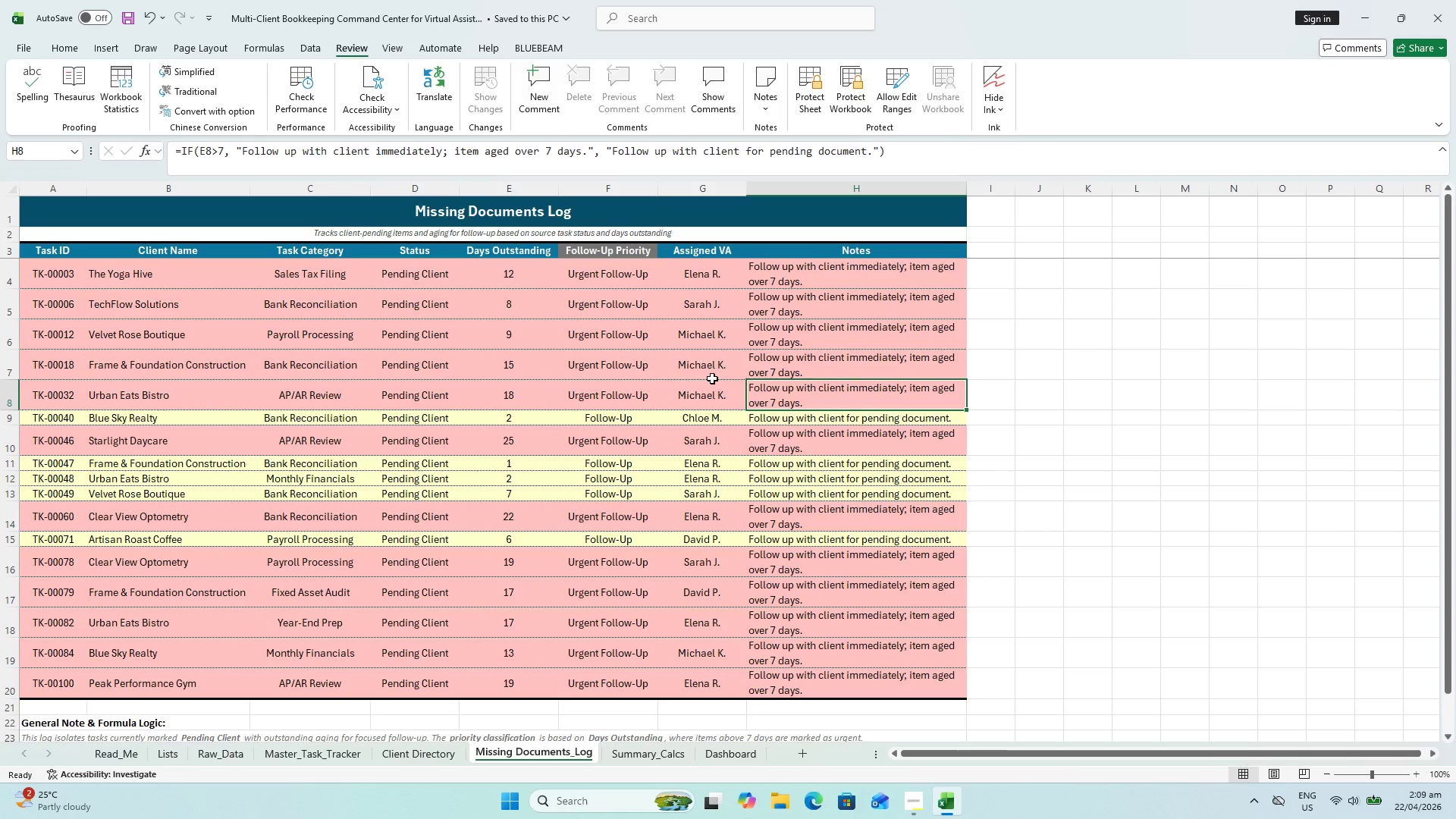 
left_click([712, 378])
 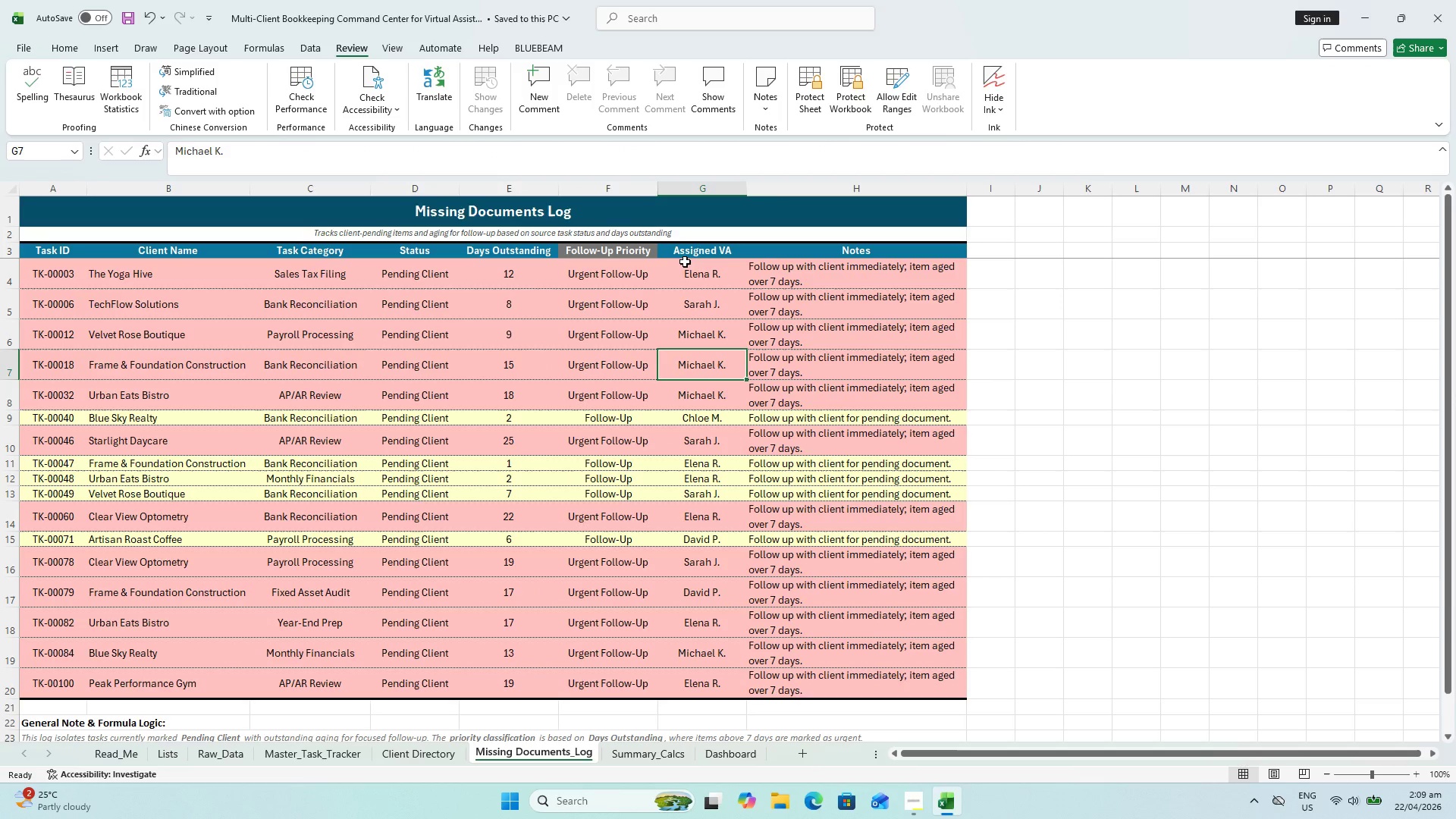 
left_click_drag(start_coordinate=[692, 282], to_coordinate=[704, 666])
 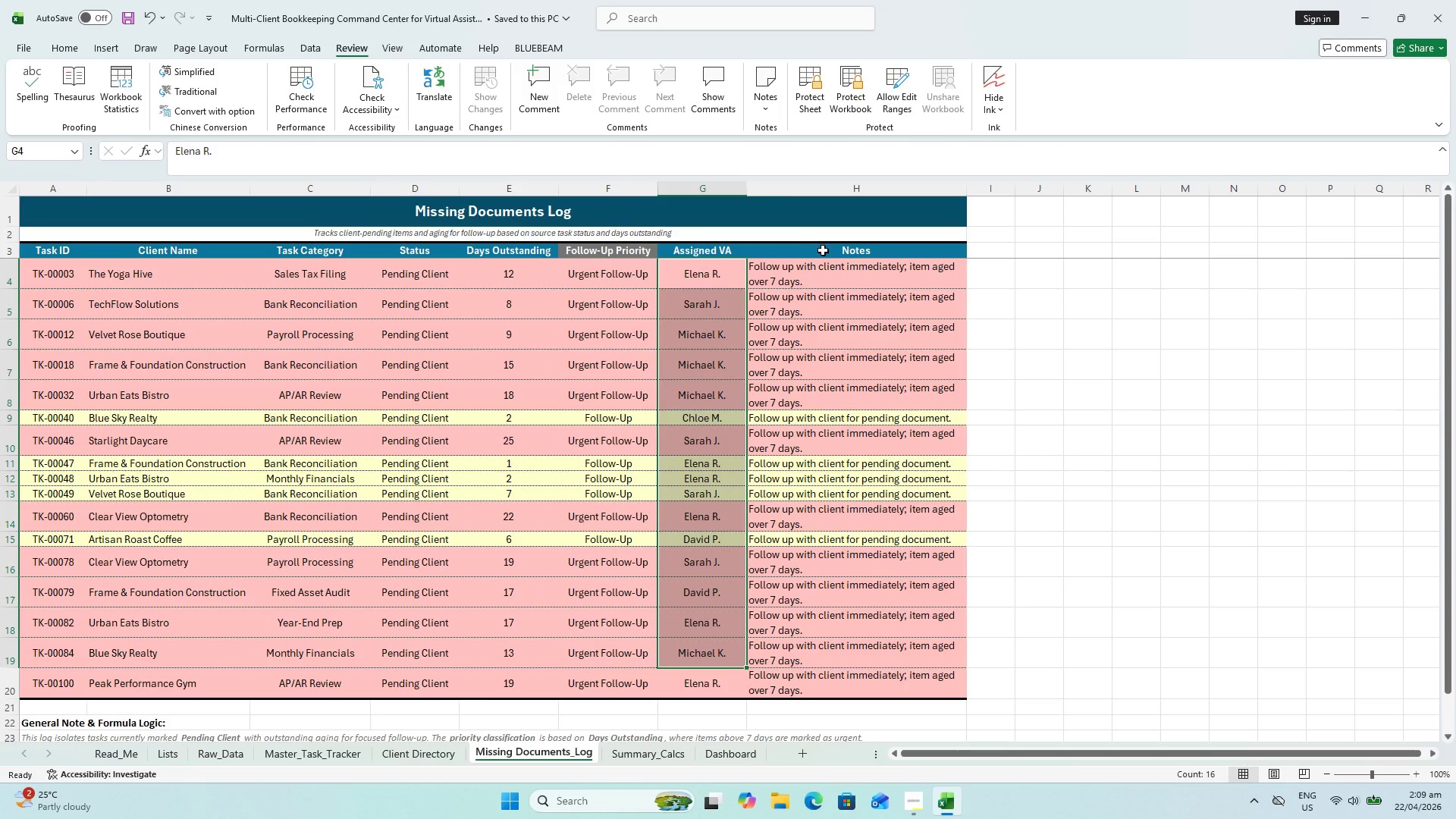 
left_click([823, 250])
 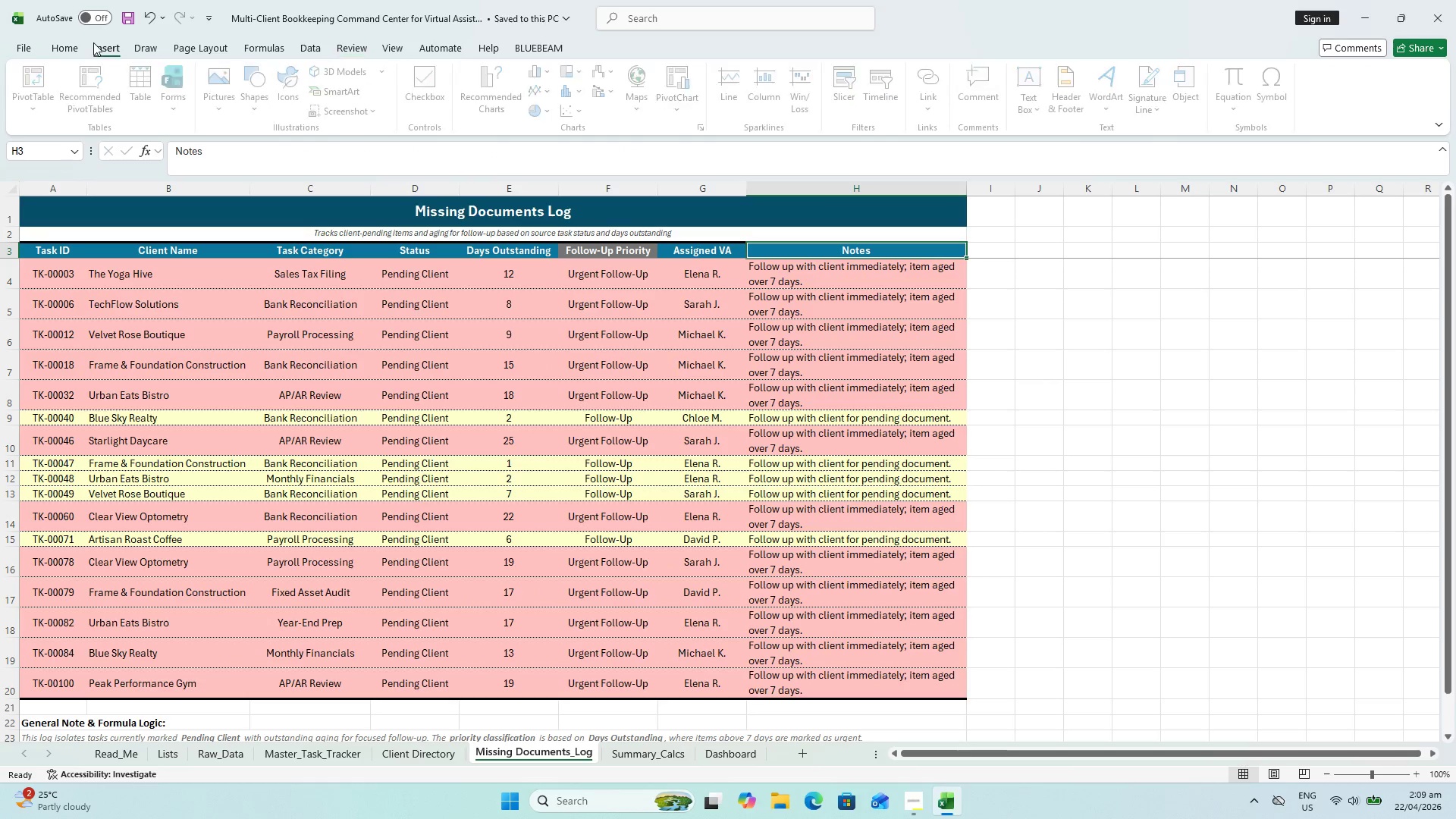 
double_click([77, 51])
 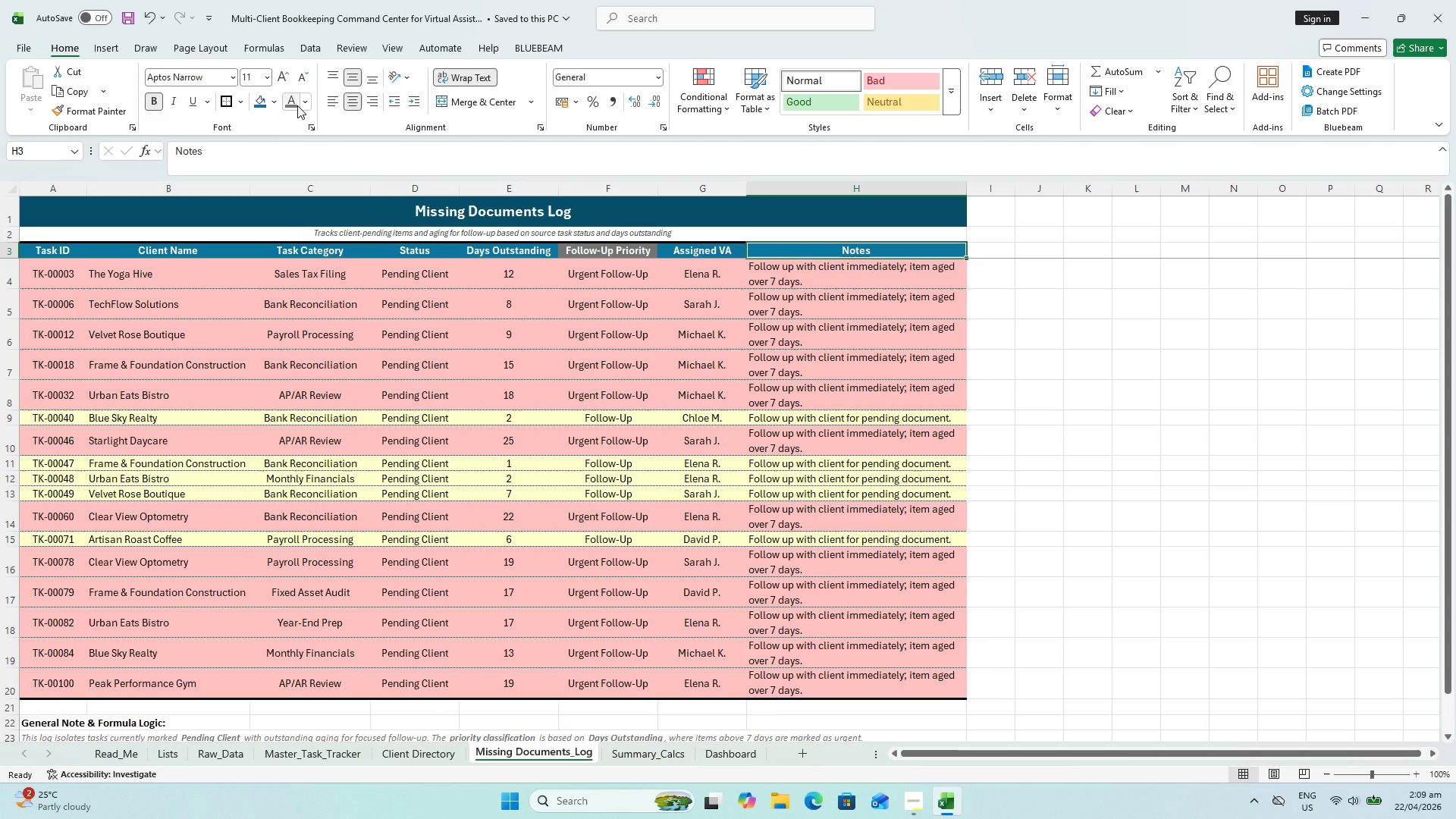 
left_click([278, 105])
 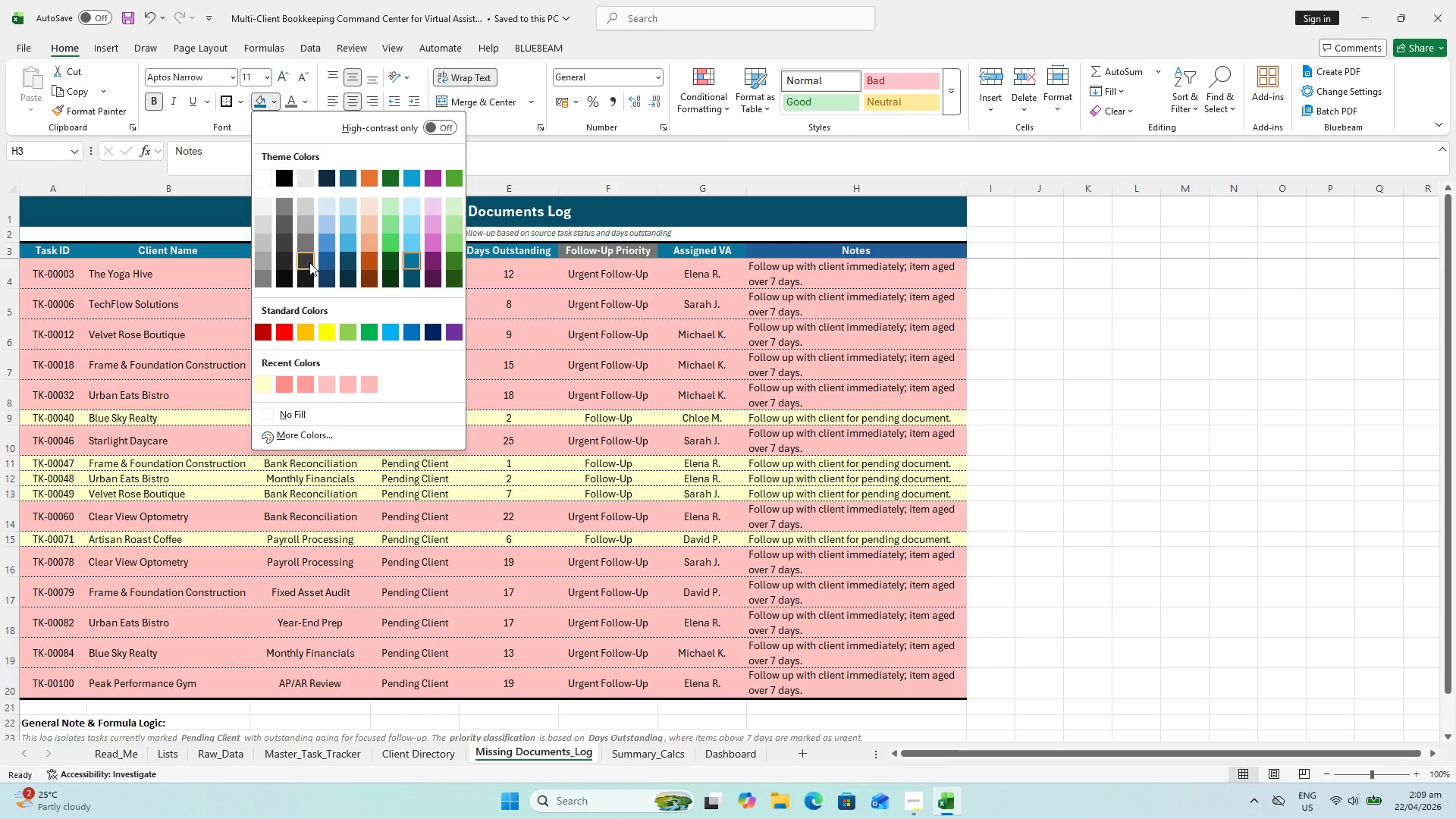 
left_click([309, 262])
 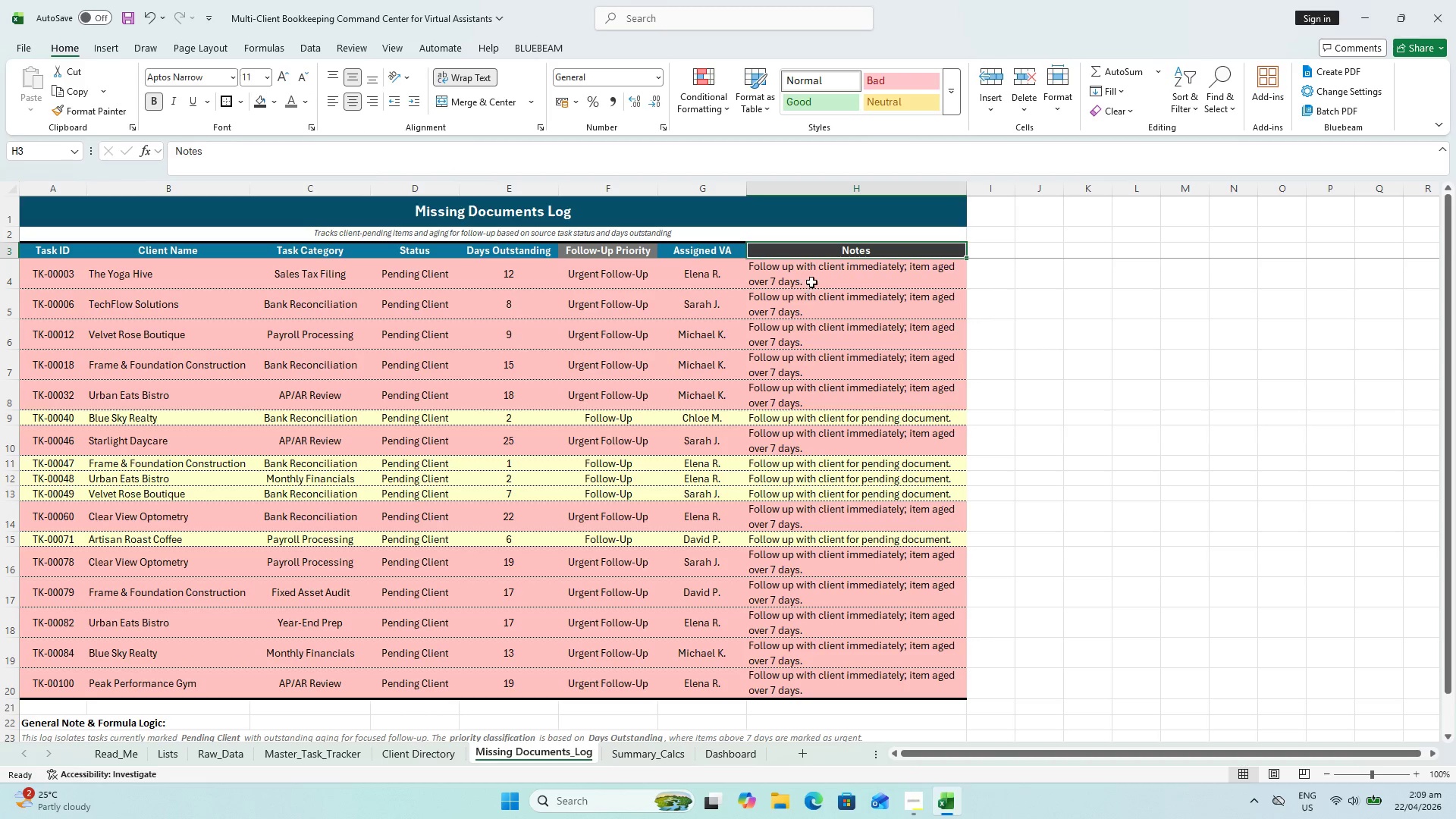 
left_click([814, 275])
 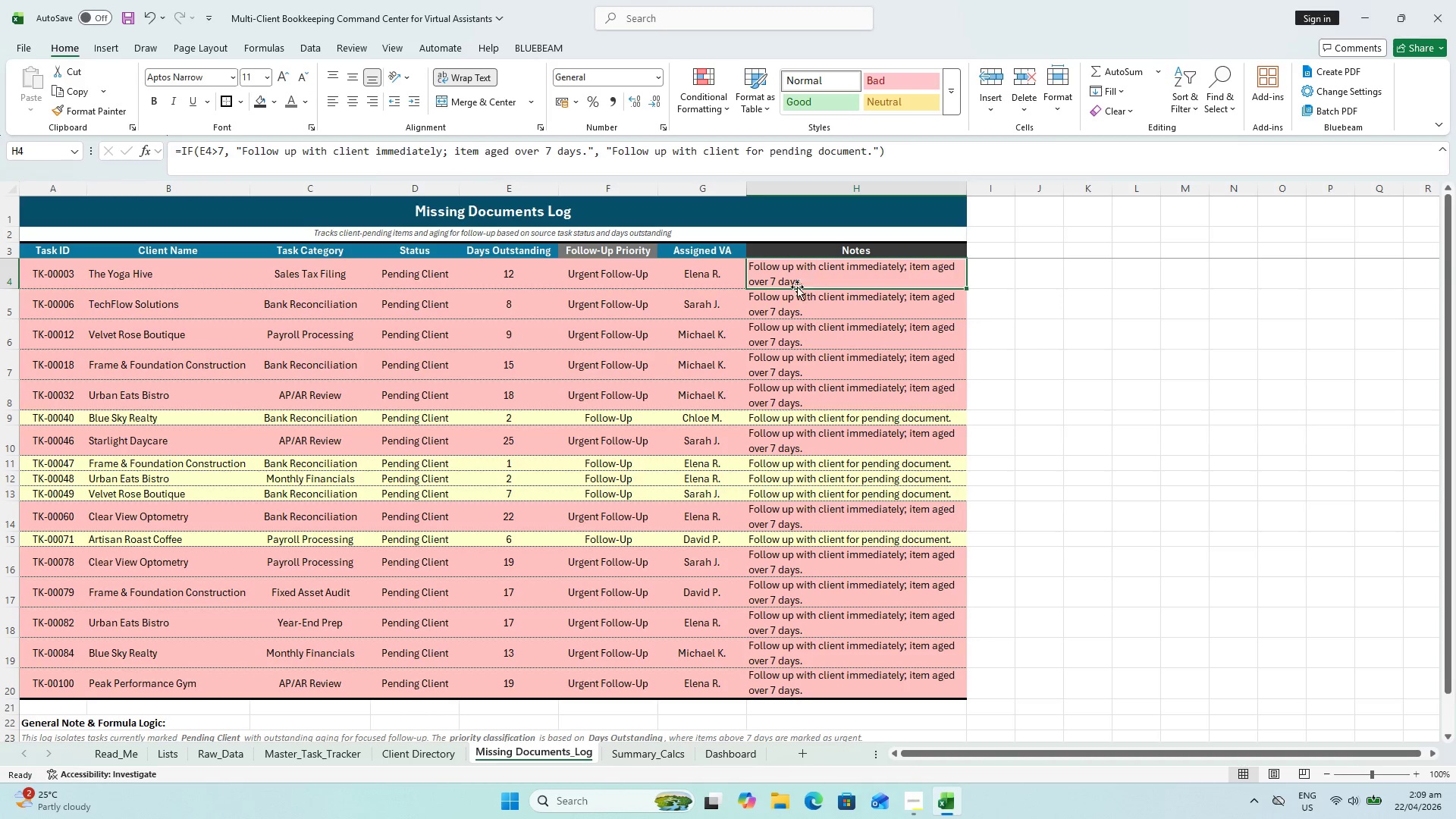 
key(Control+S)
 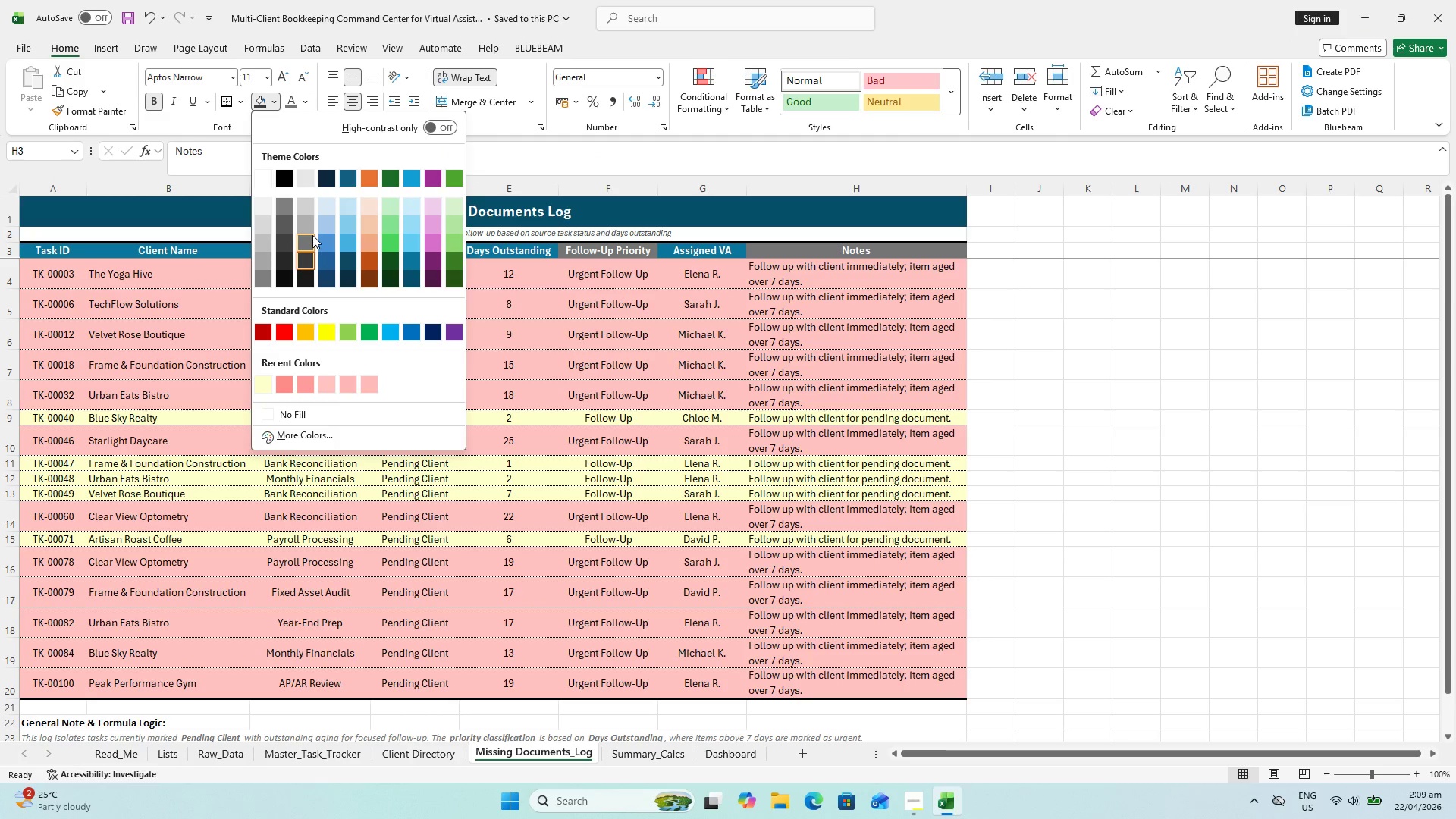 
double_click([526, 391])
 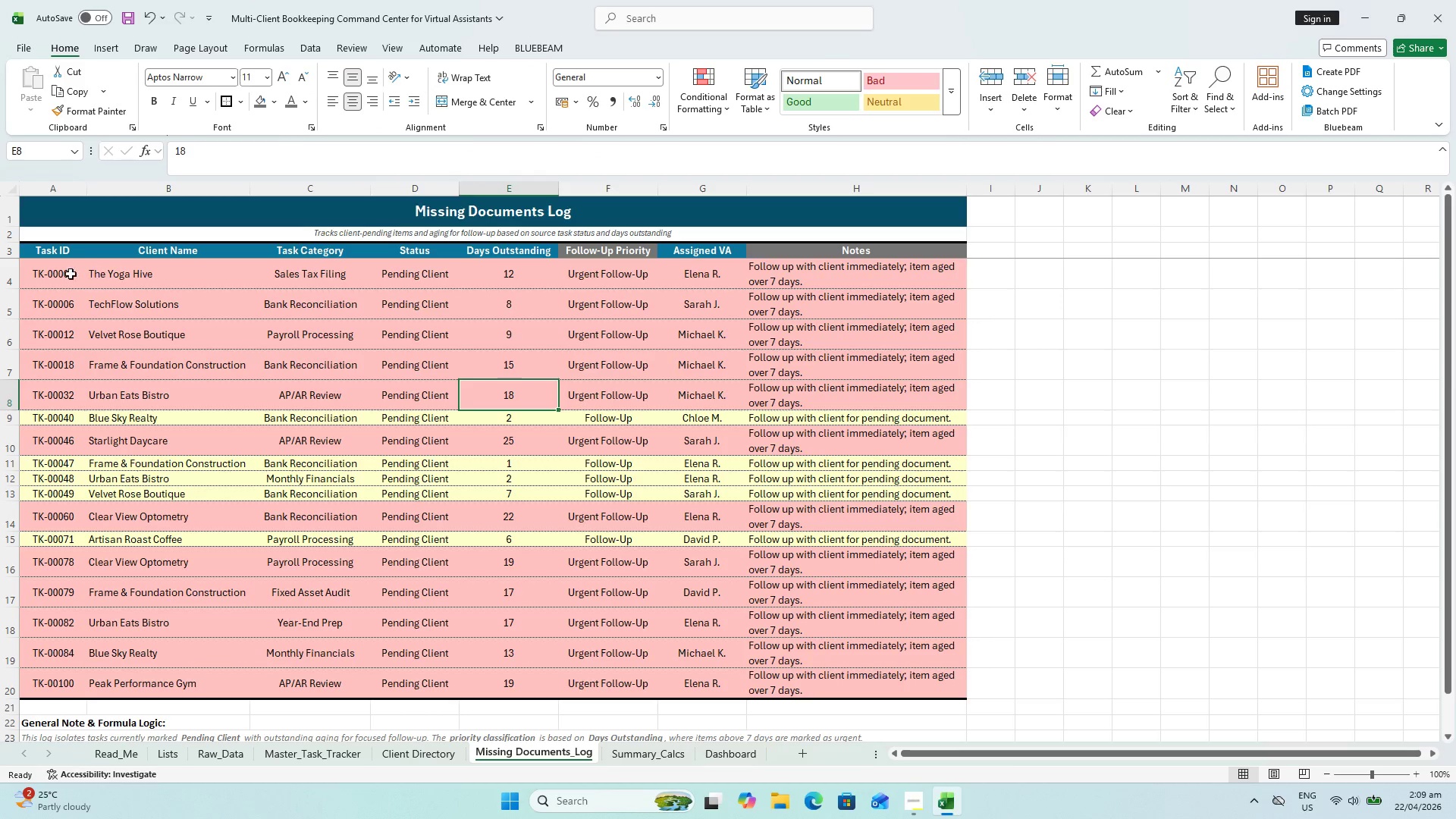 
left_click_drag(start_coordinate=[65, 274], to_coordinate=[500, 679])
 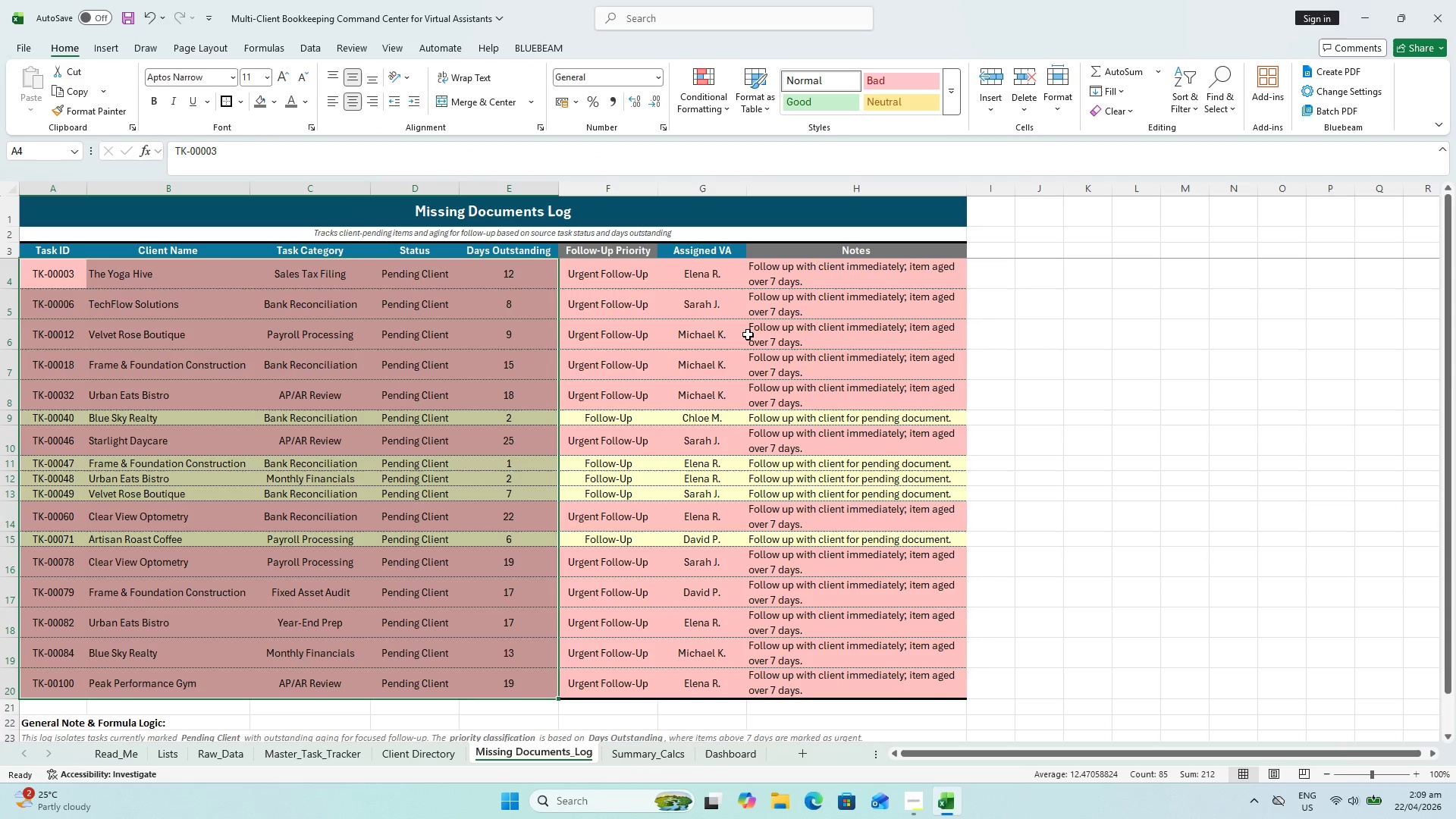 
hold_key(key=ControlLeft, duration=1.72)
left_click_drag(start_coordinate=[705, 283], to_coordinate=[706, 680])
 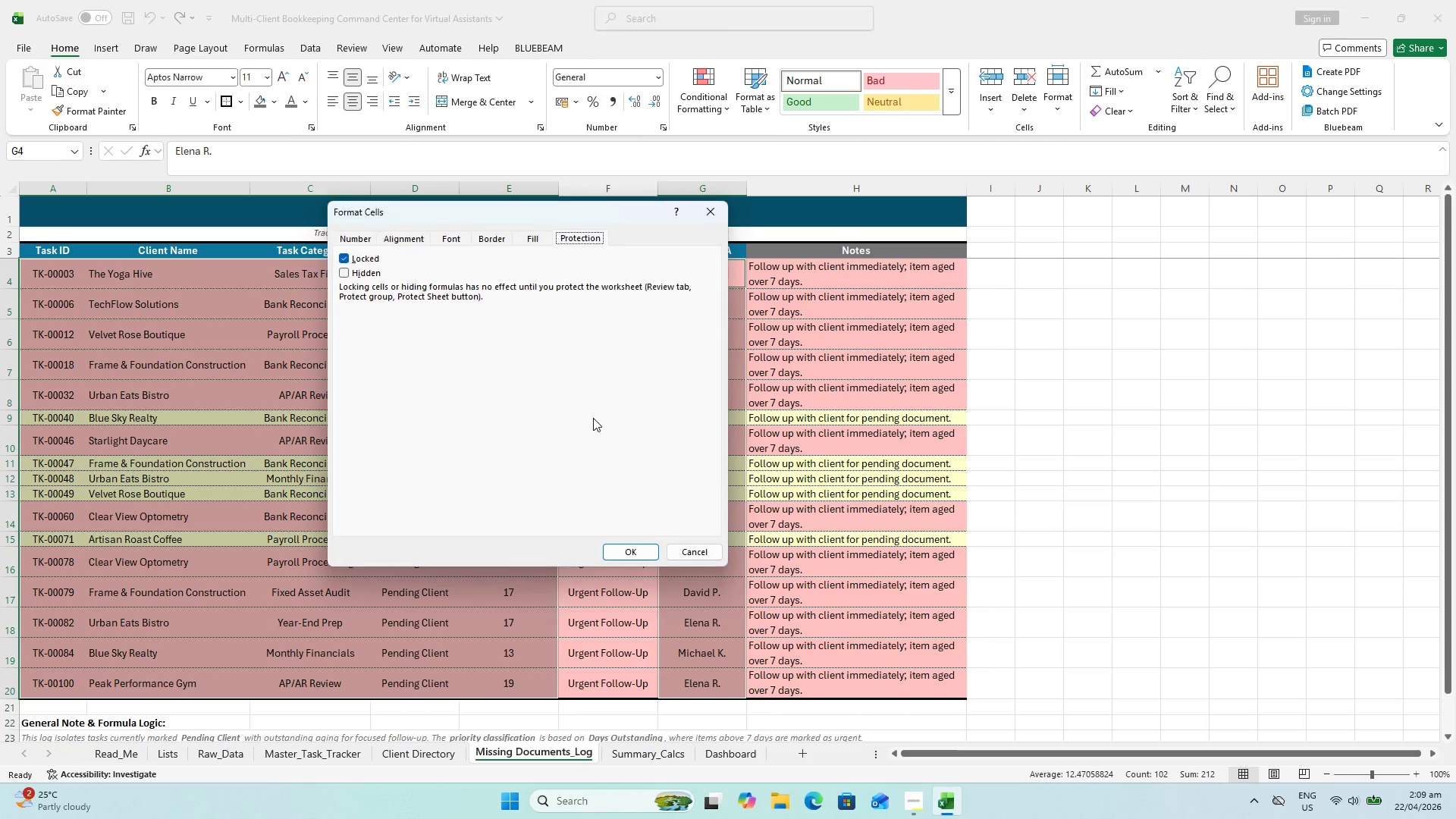 
wait(5.53)
 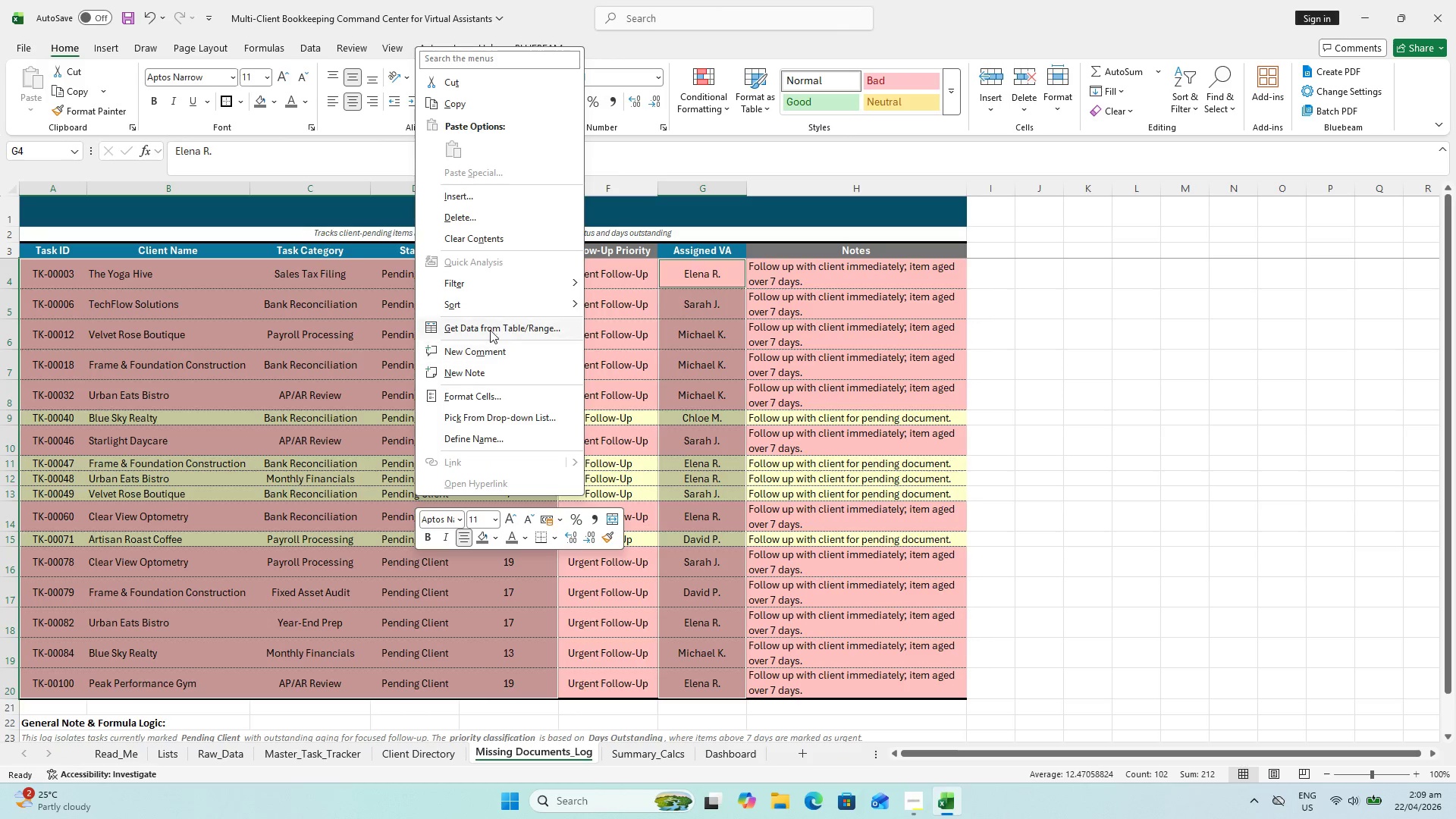 
left_click([645, 560])
 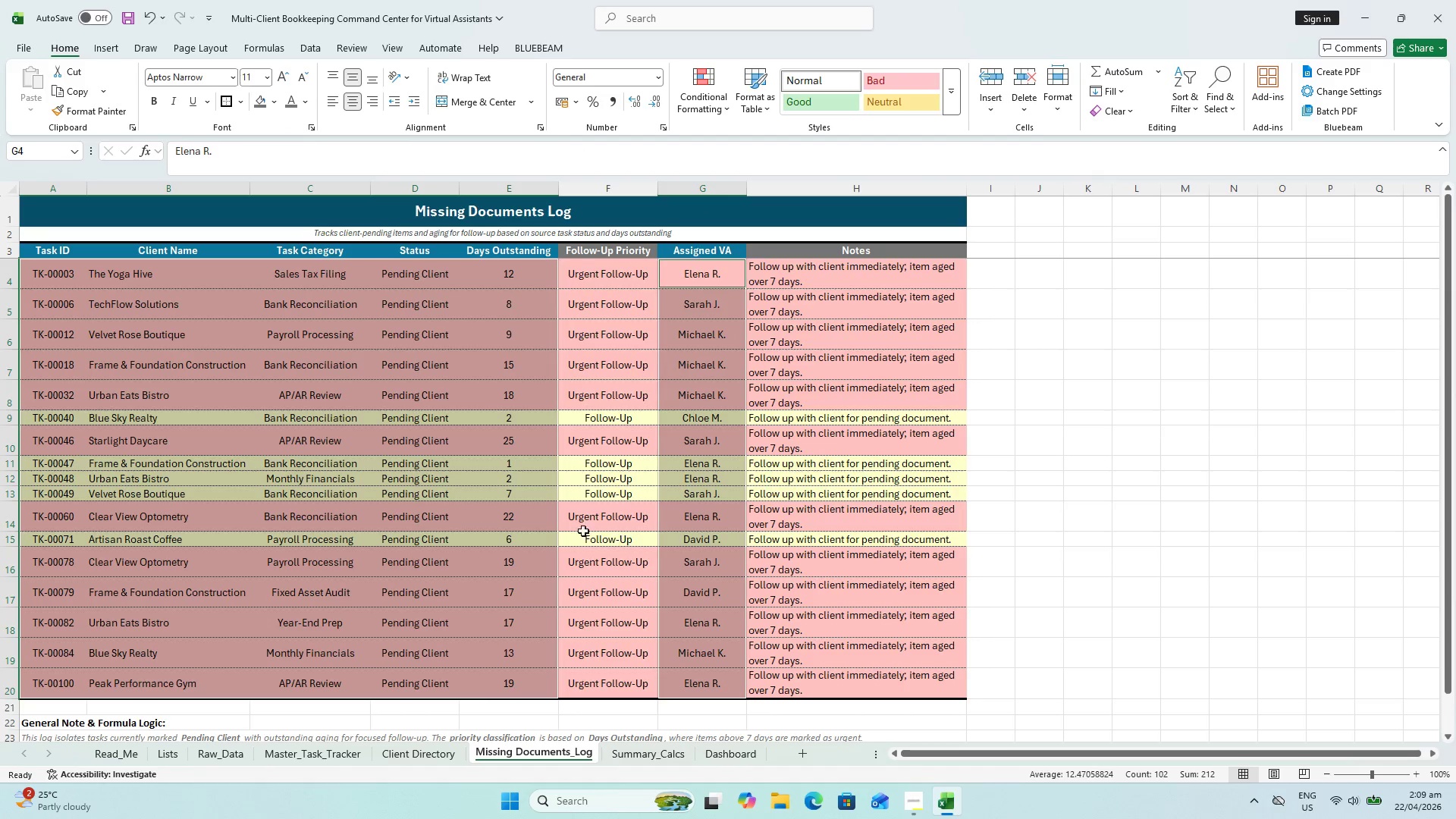 
left_click_drag(start_coordinate=[517, 520], to_coordinate=[517, 515])
 